 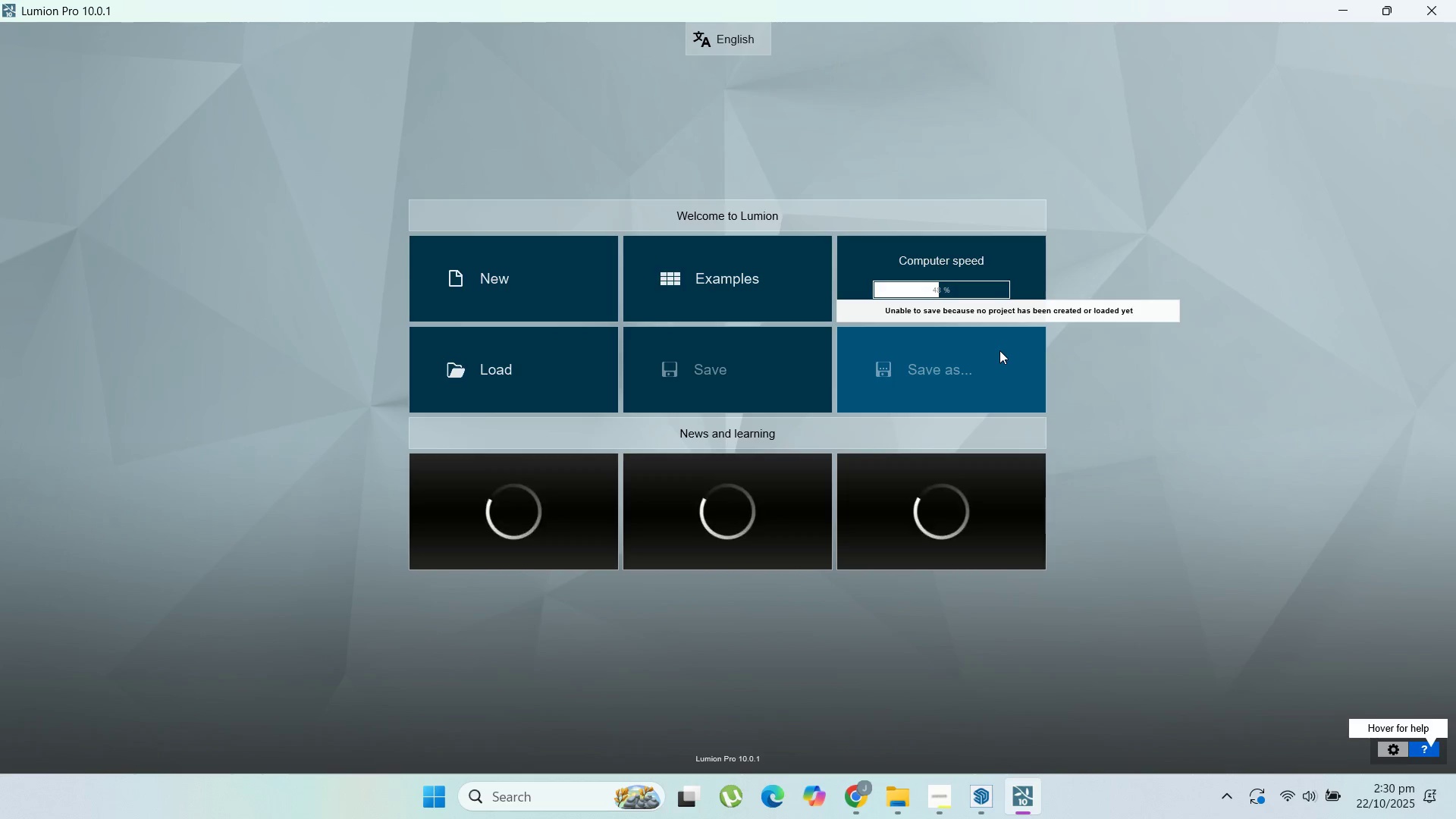 
left_click([536, 303])
 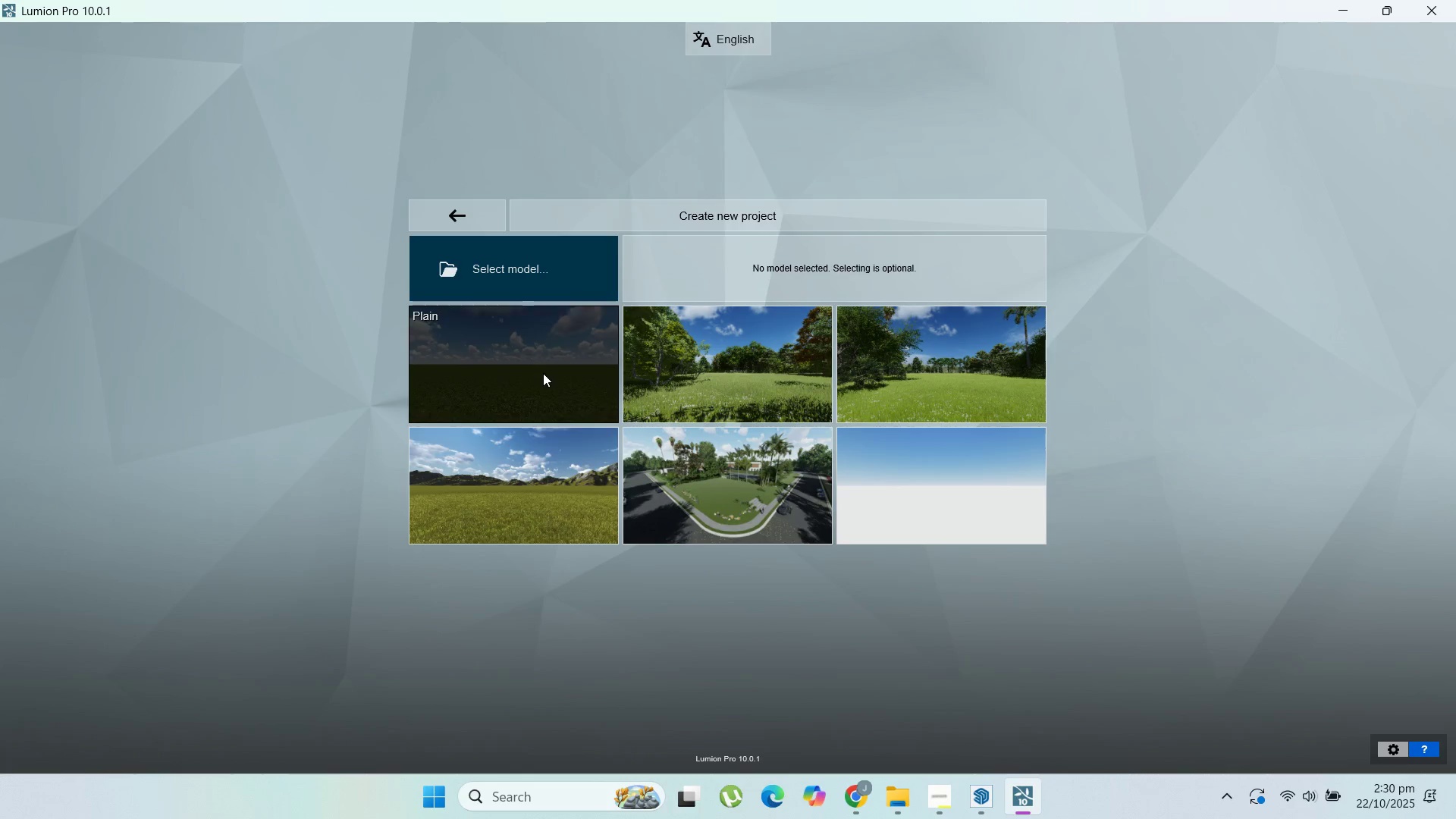 
wait(6.04)
 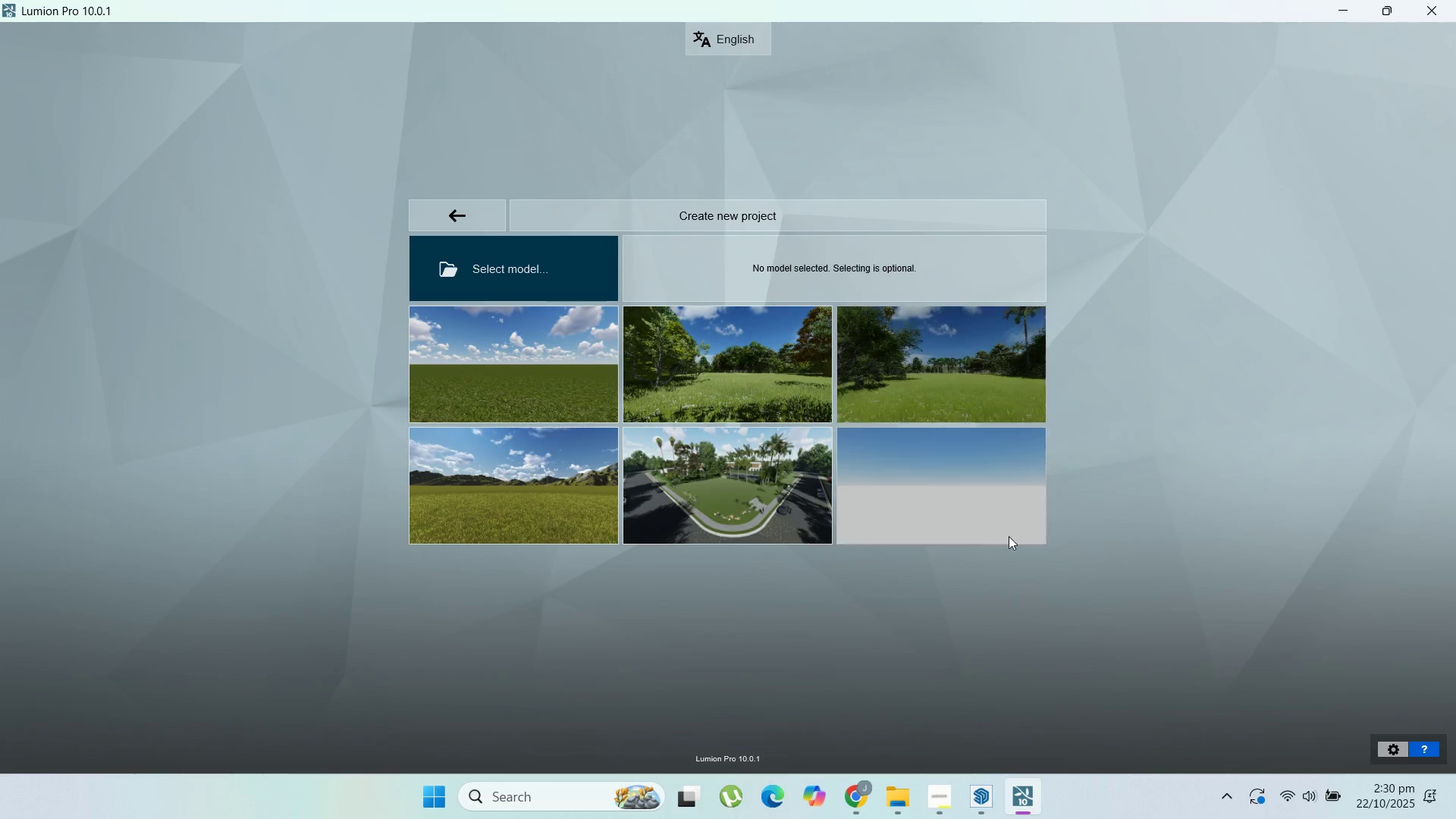 
left_click([534, 340])
 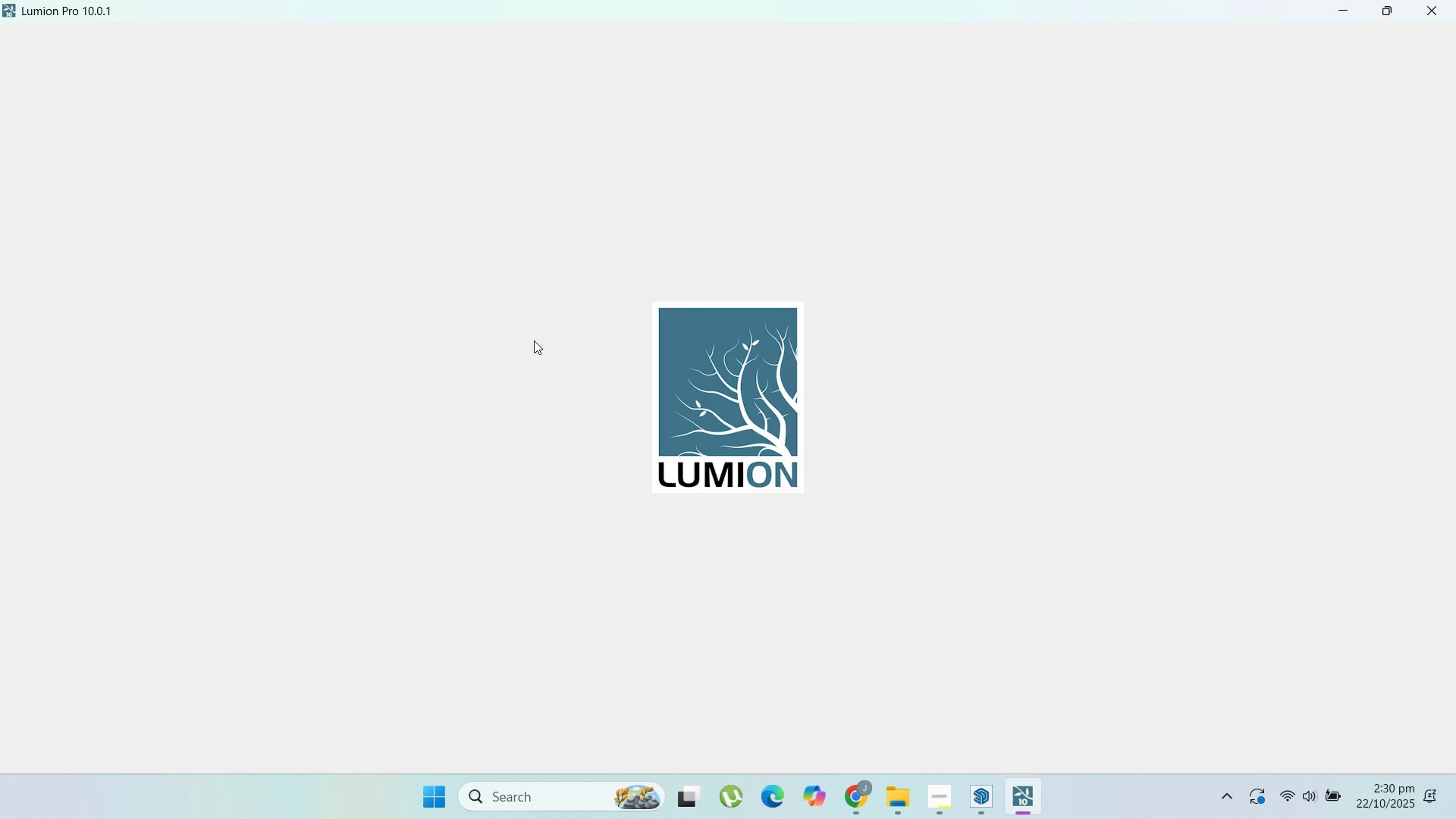 
wait(15.22)
 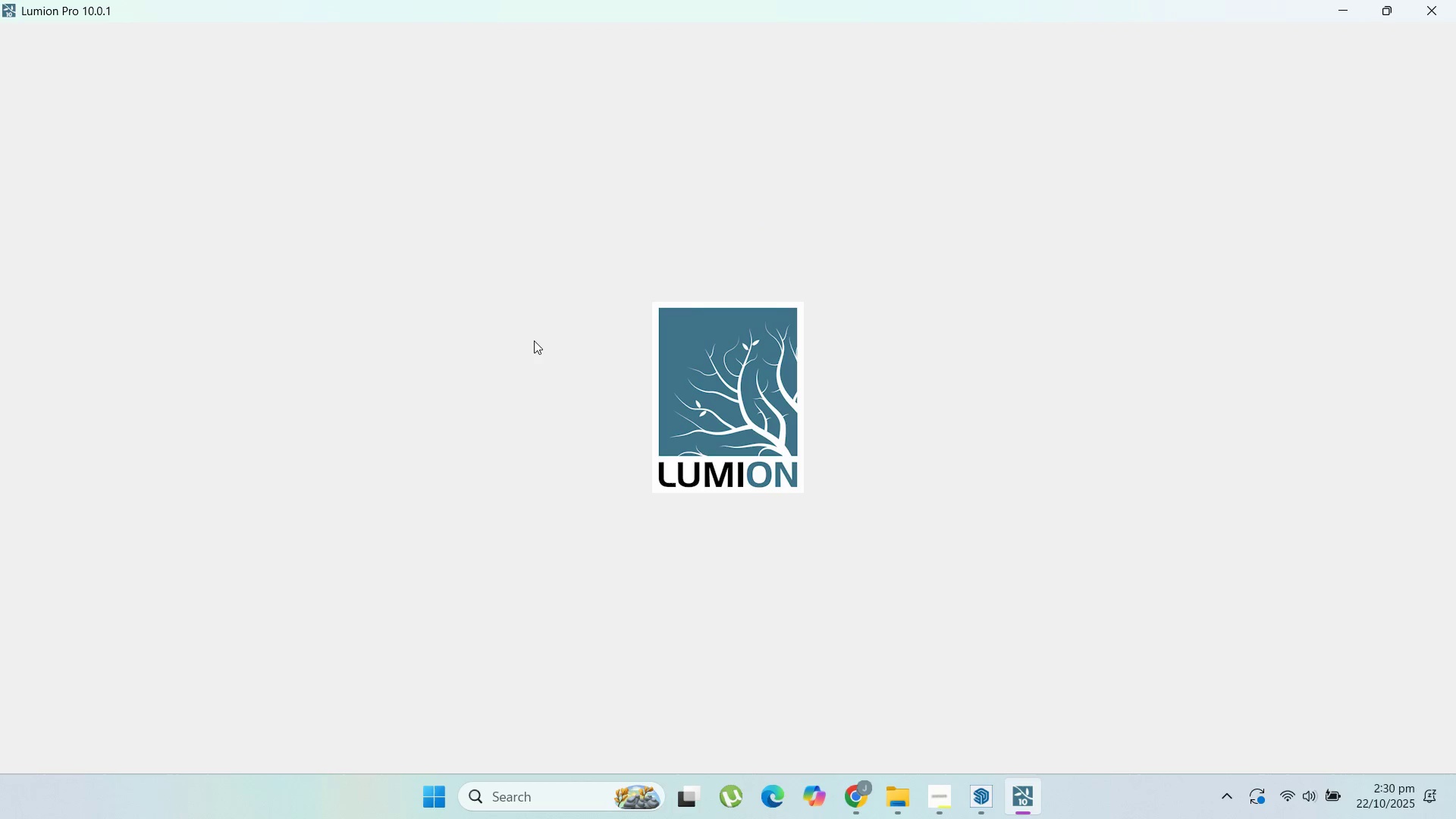 
left_click([44, 698])
 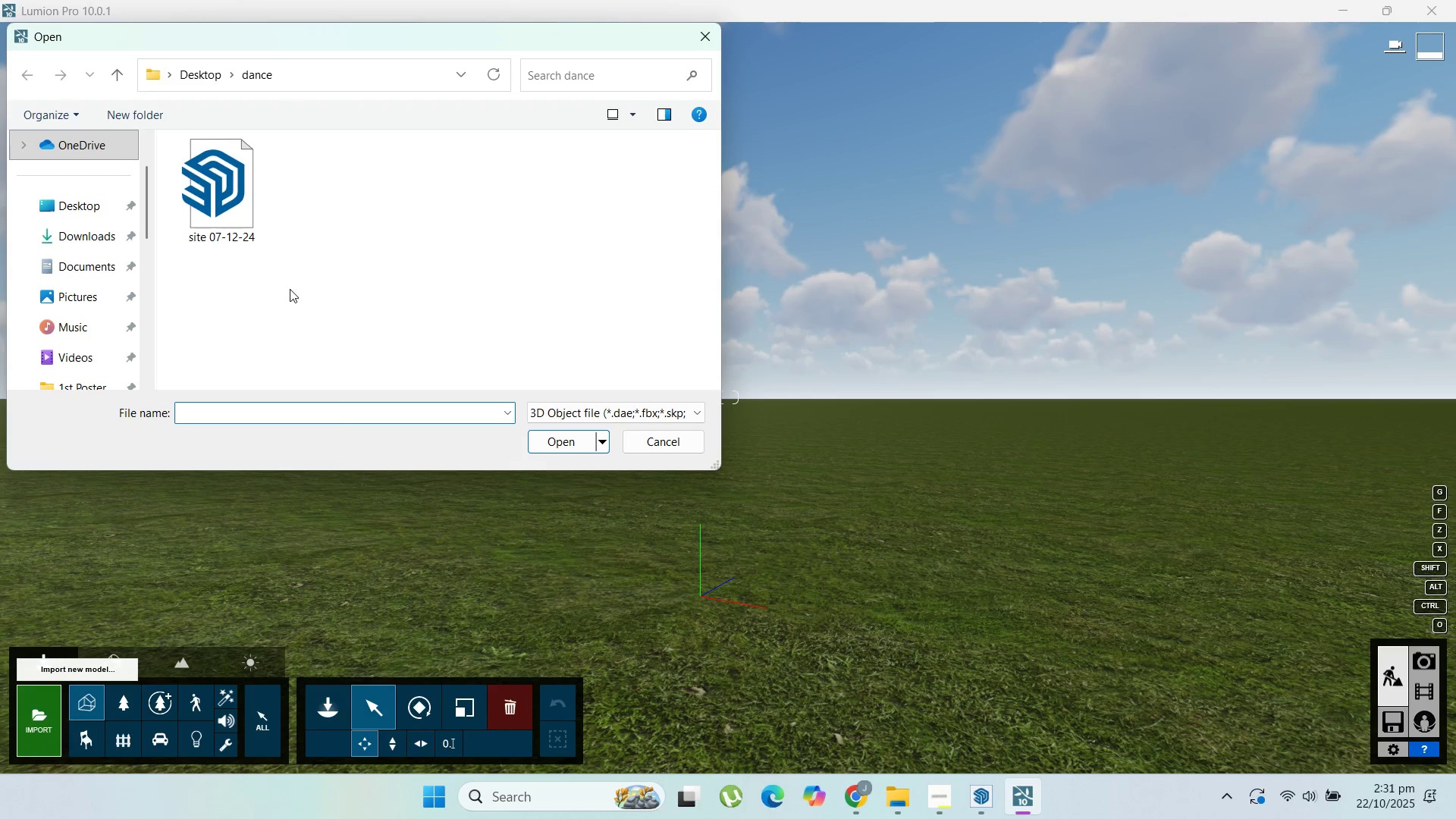 
left_click([215, 73])
 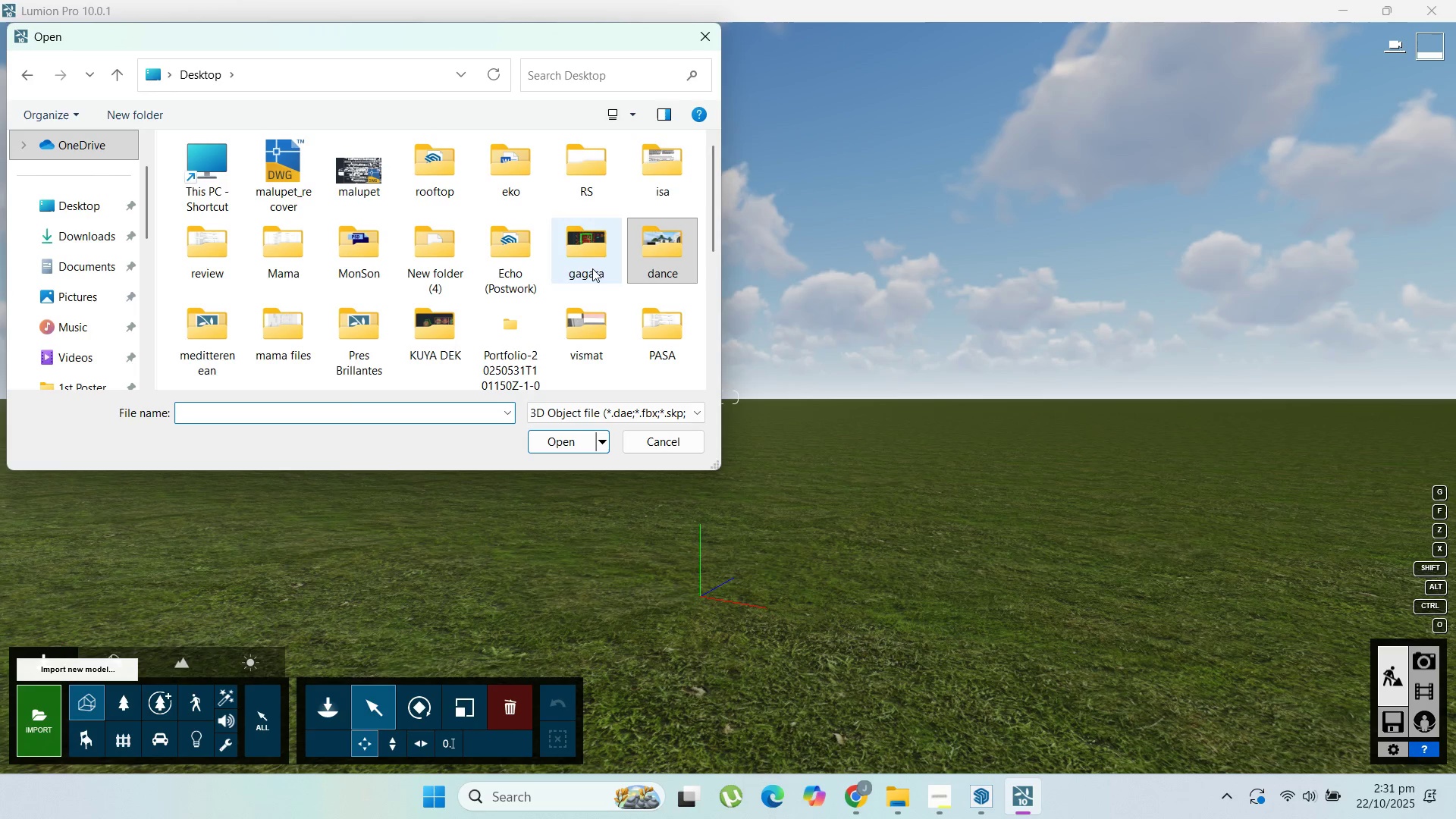 
scroll: coordinate [518, 346], scroll_direction: down, amount: 3.0
 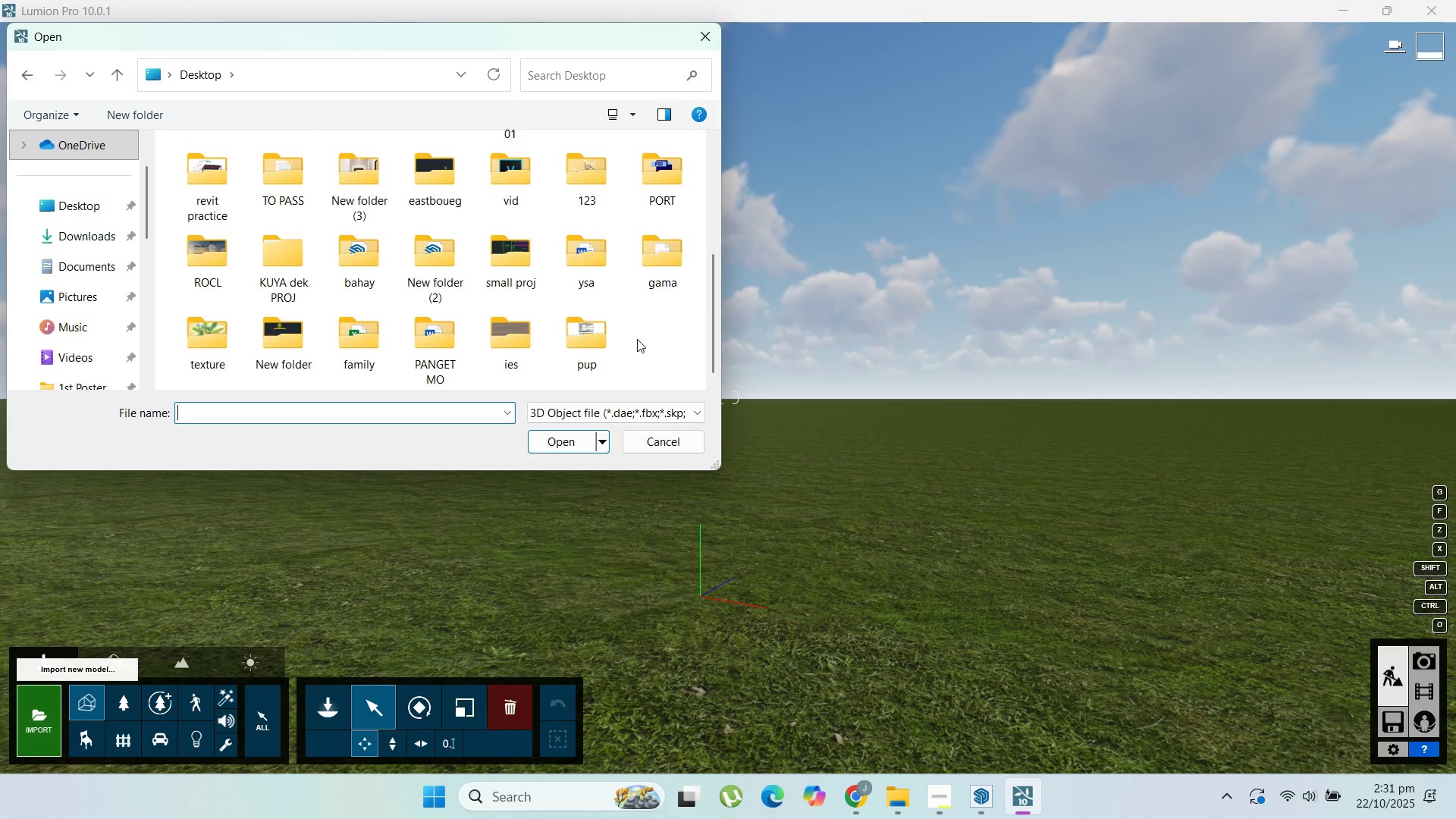 
left_click([643, 340])
 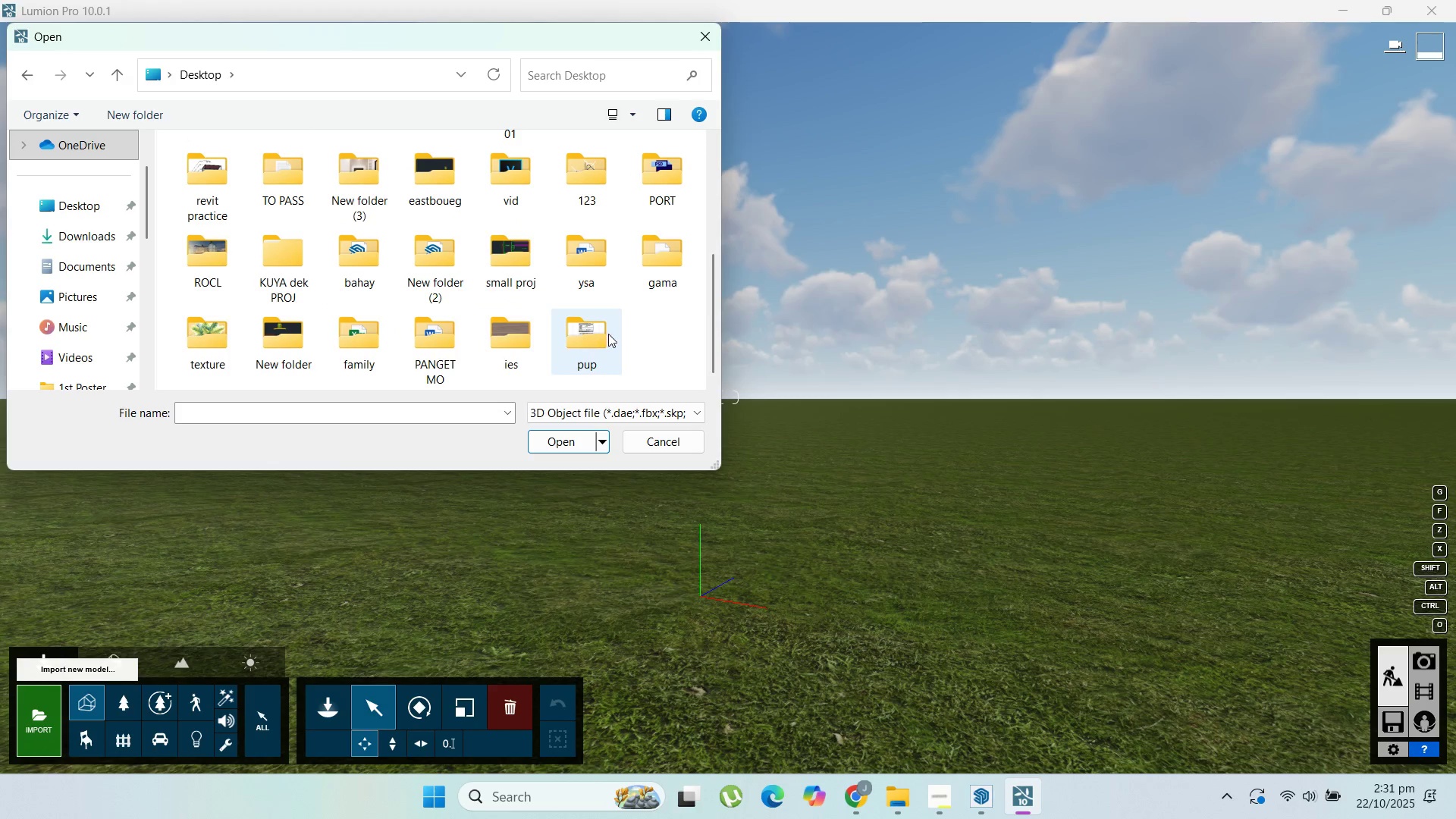 
scroll: coordinate [608, 334], scroll_direction: down, amount: 1.0
 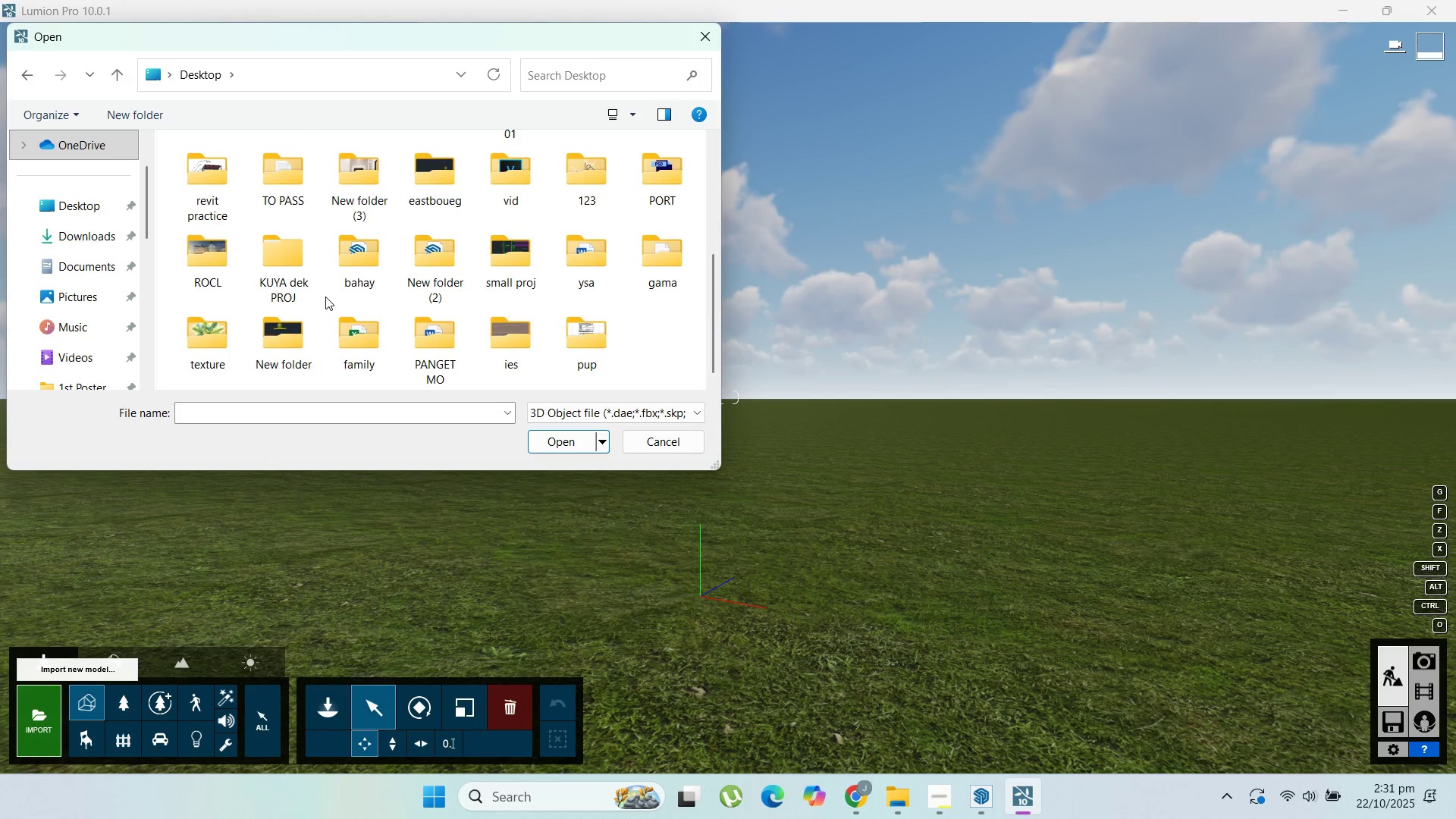 
left_click([327, 297])
 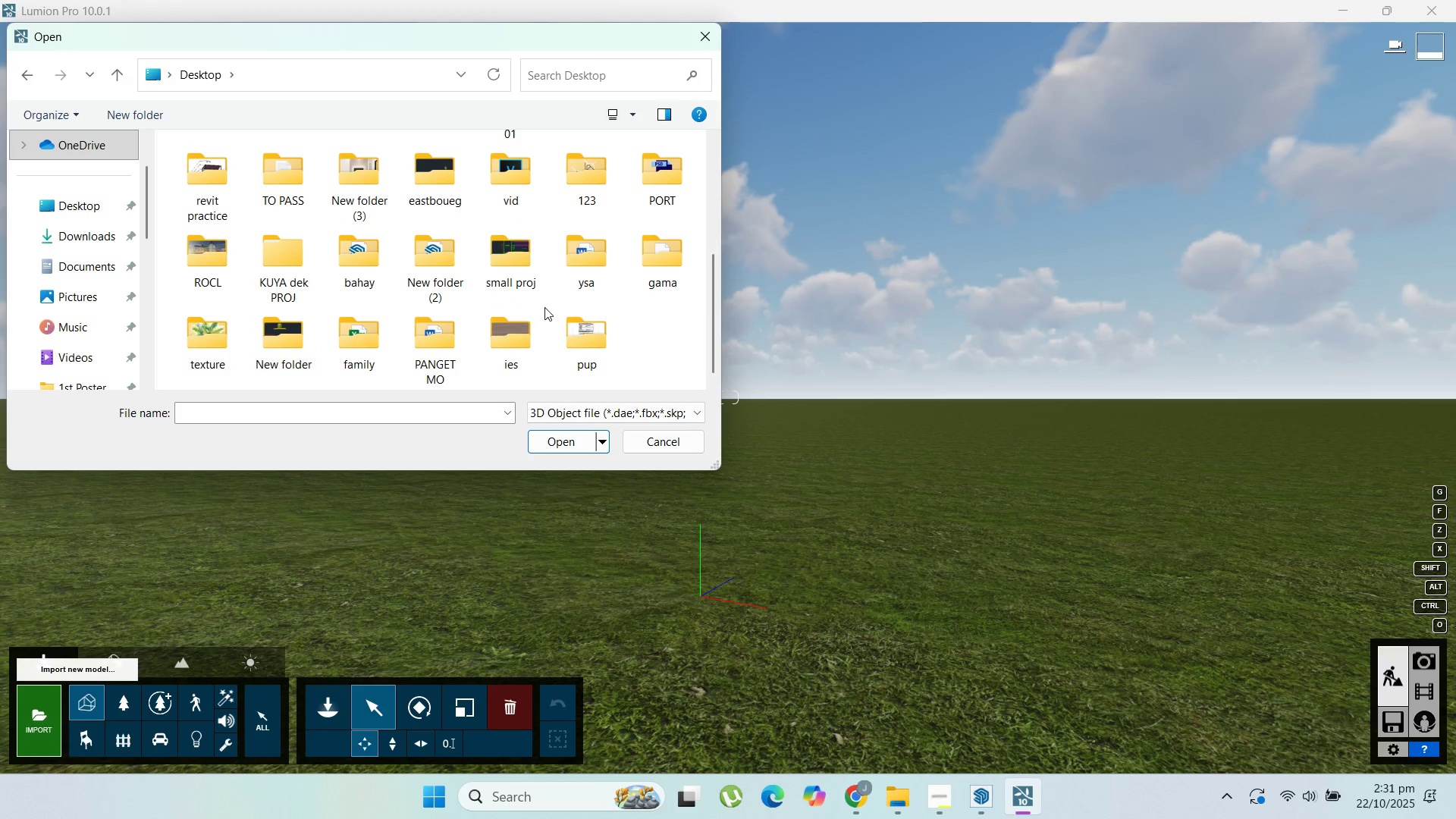 
scroll: coordinate [544, 307], scroll_direction: up, amount: 2.0
 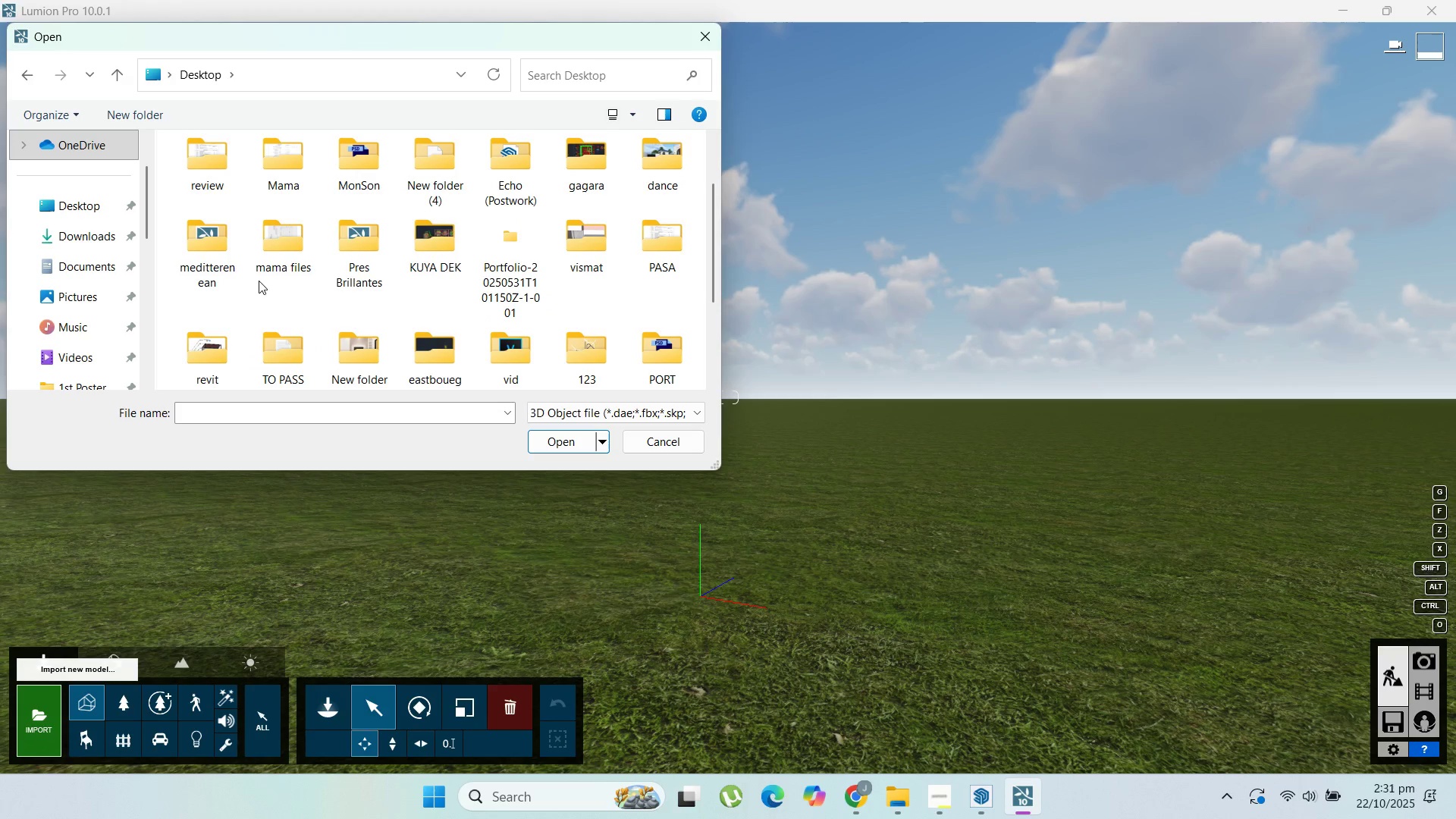 
left_click([271, 288])
 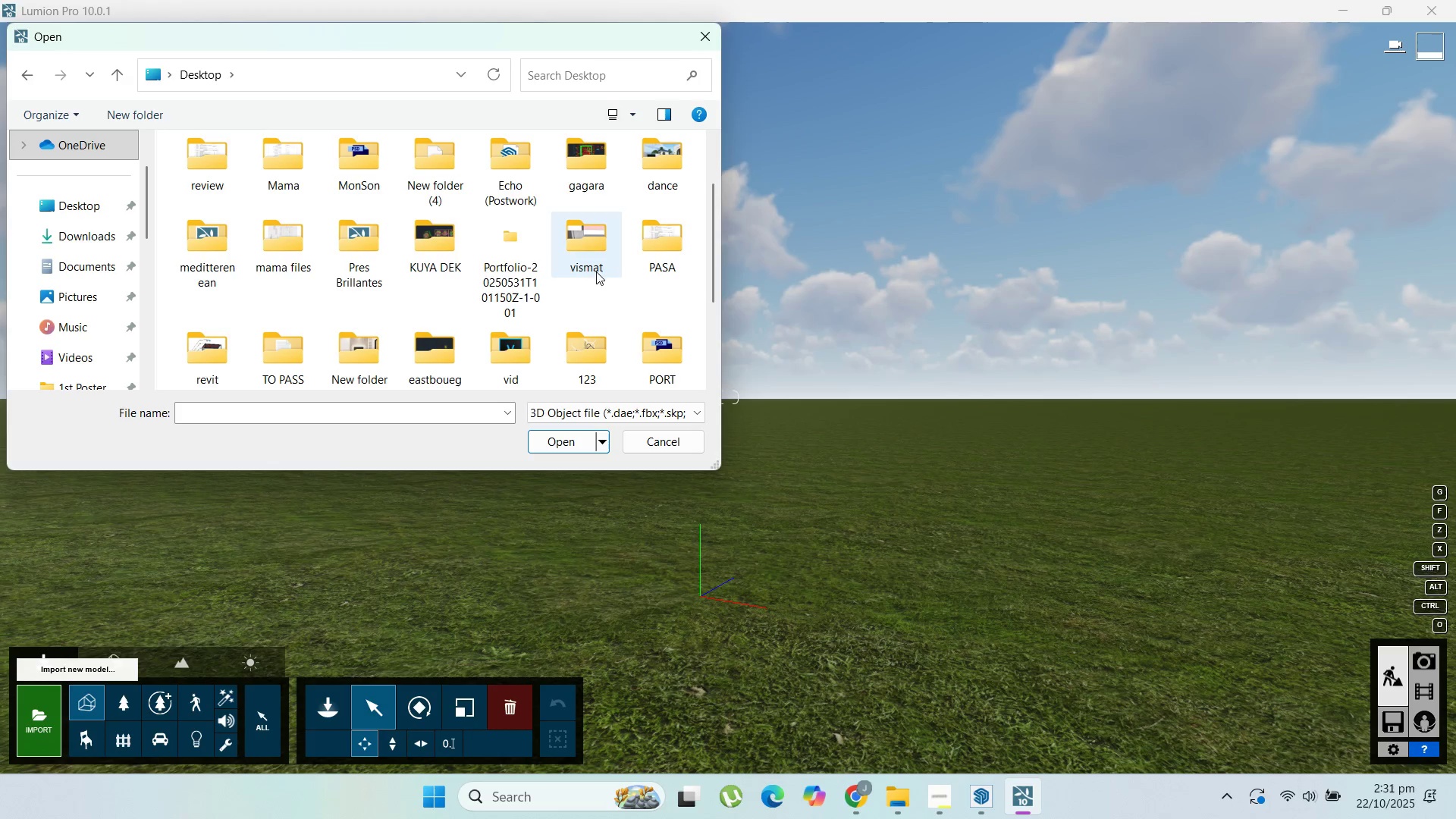 
scroll: coordinate [372, 321], scroll_direction: down, amount: 2.0
 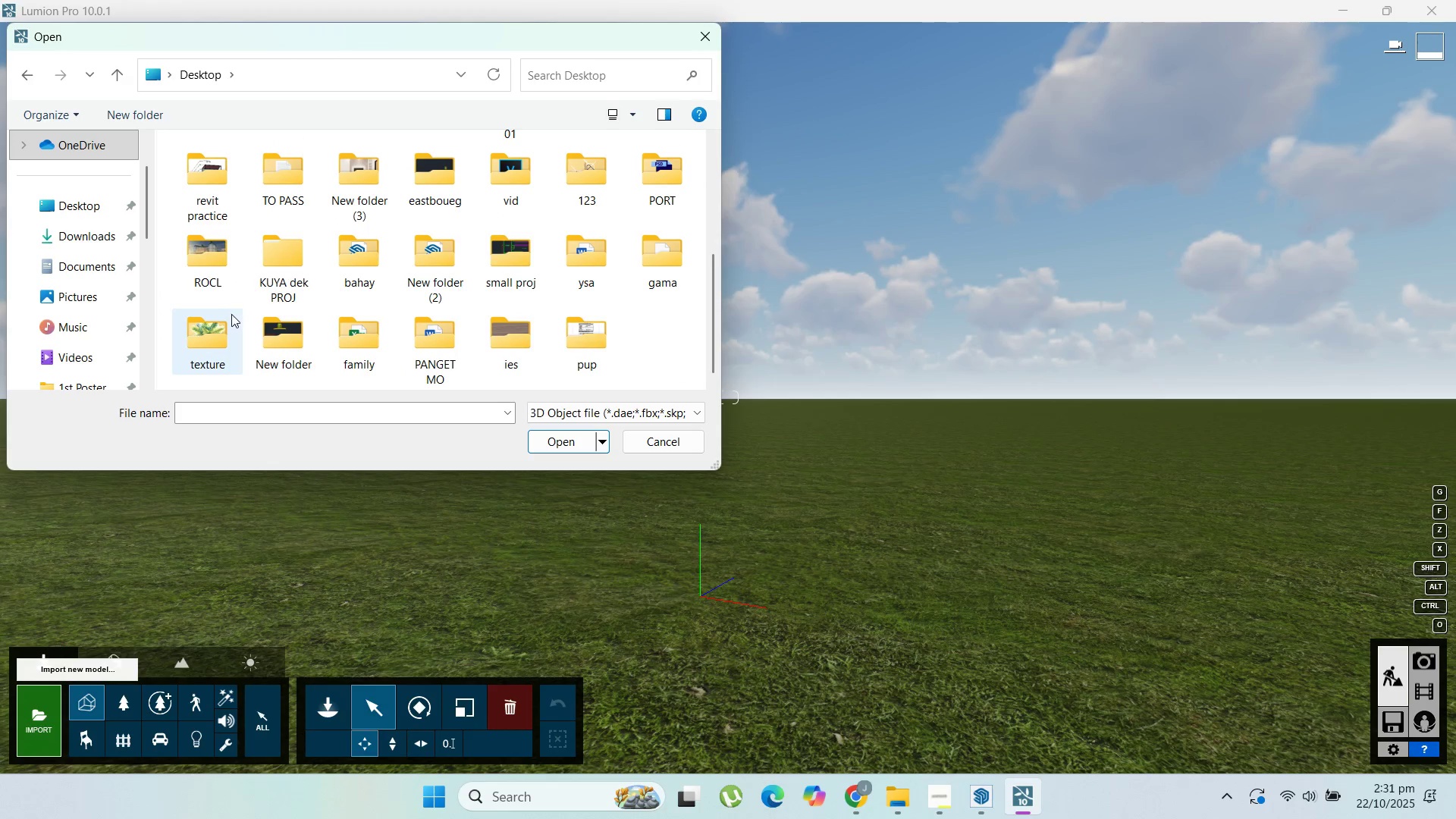 
scroll: coordinate [320, 303], scroll_direction: up, amount: 4.0
 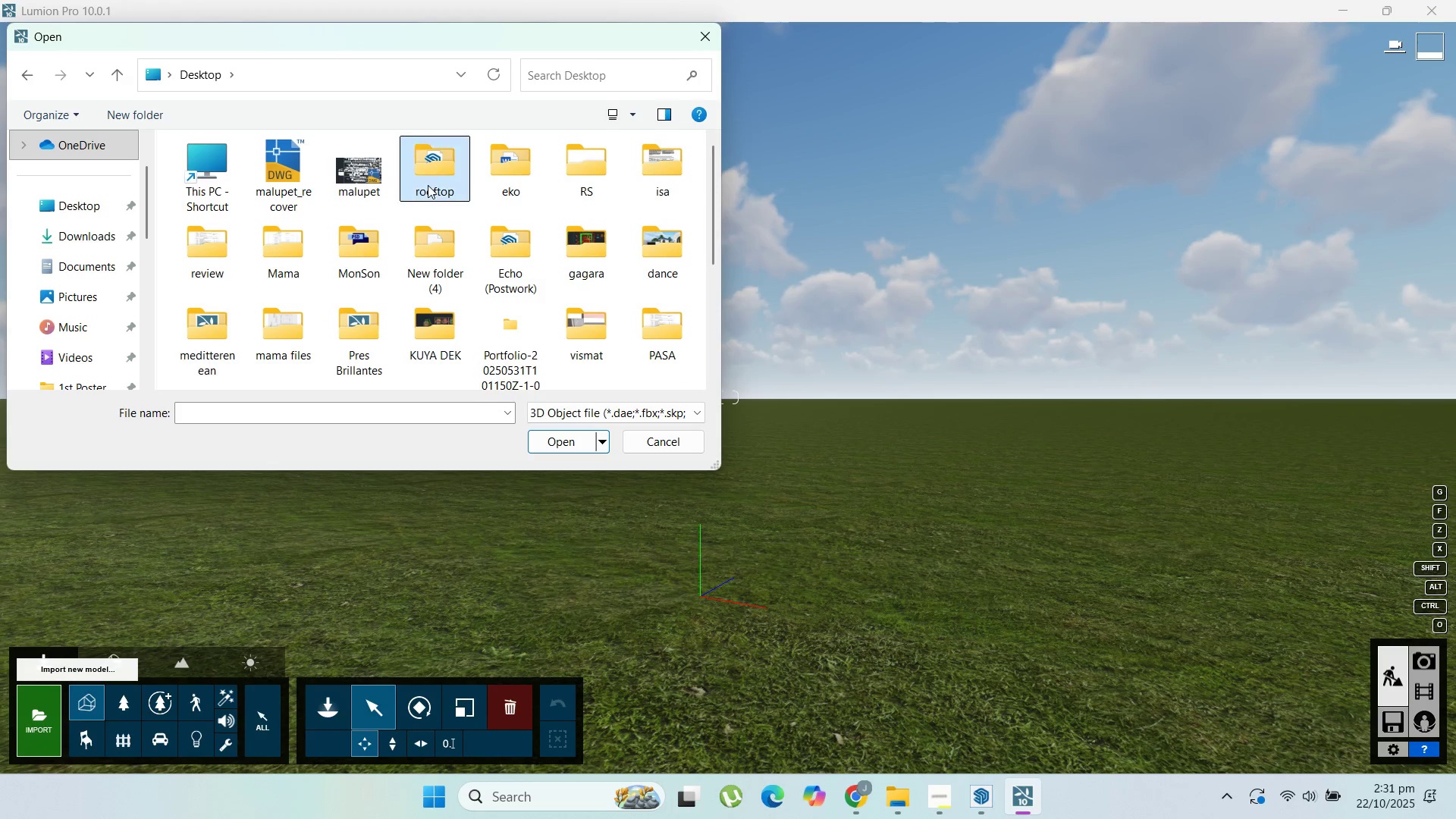 
double_click([428, 185])
 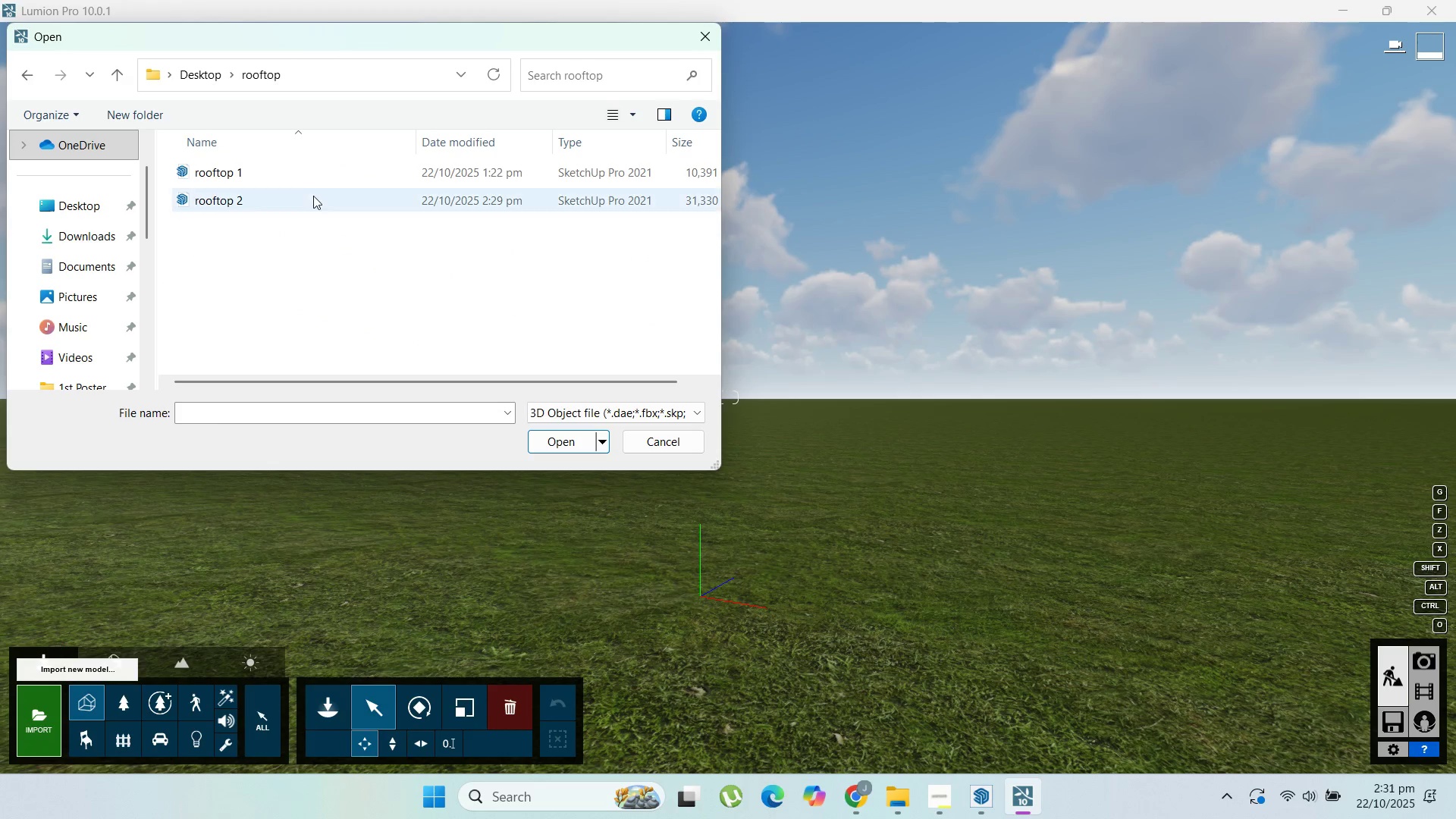 
left_click([313, 198])
 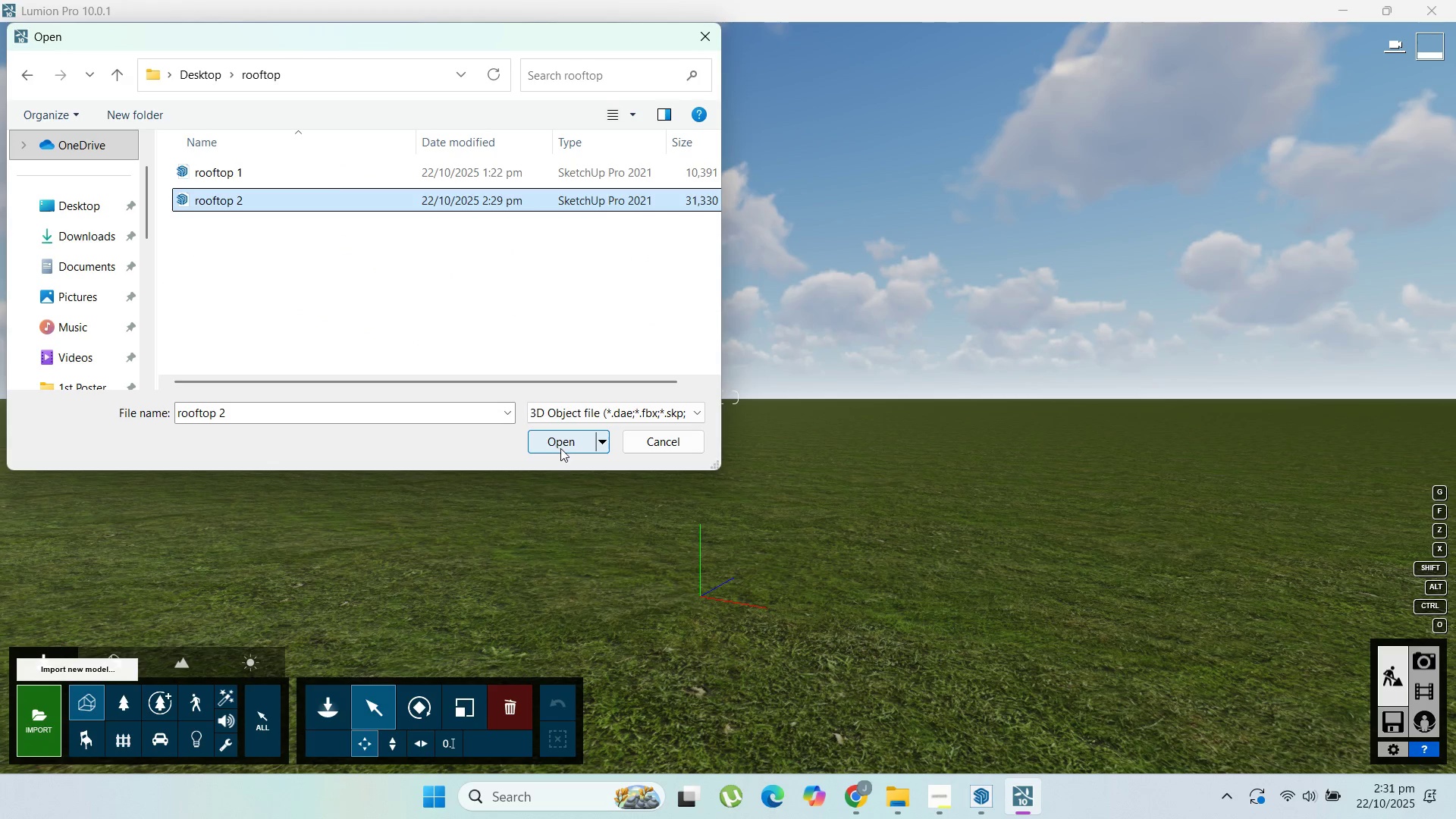 
left_click([564, 447])
 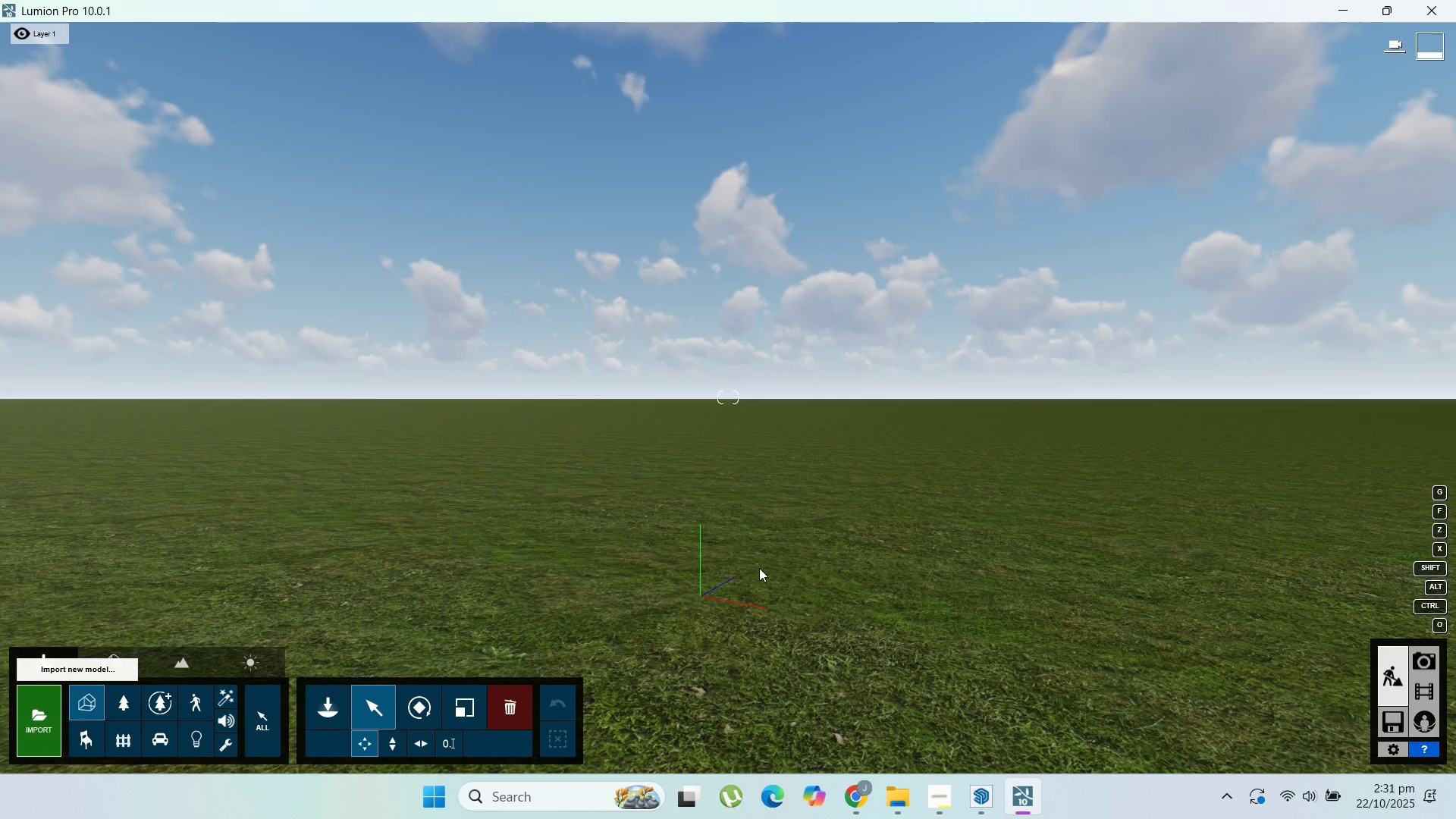 
left_click([759, 568])
 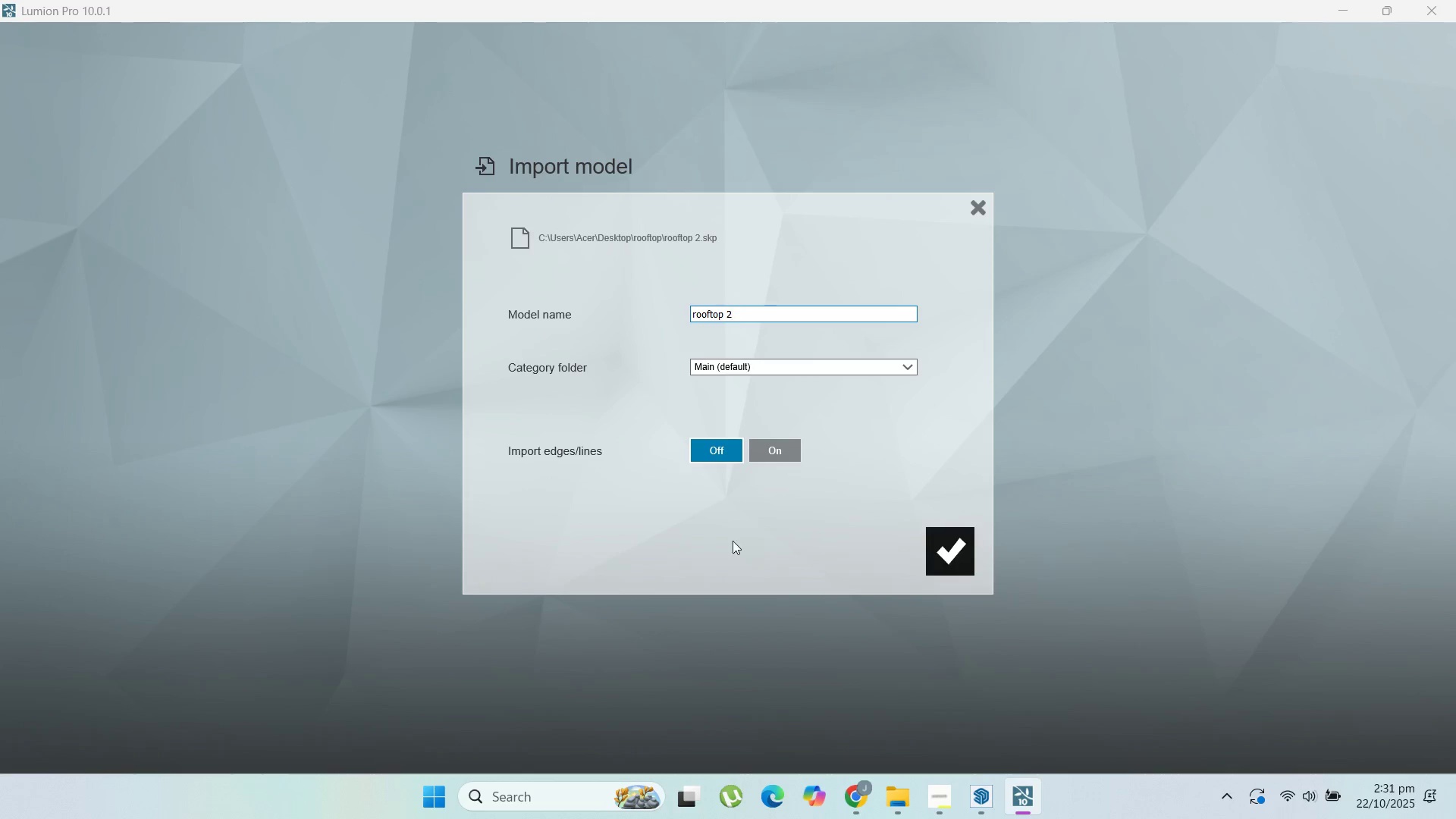 
wait(6.22)
 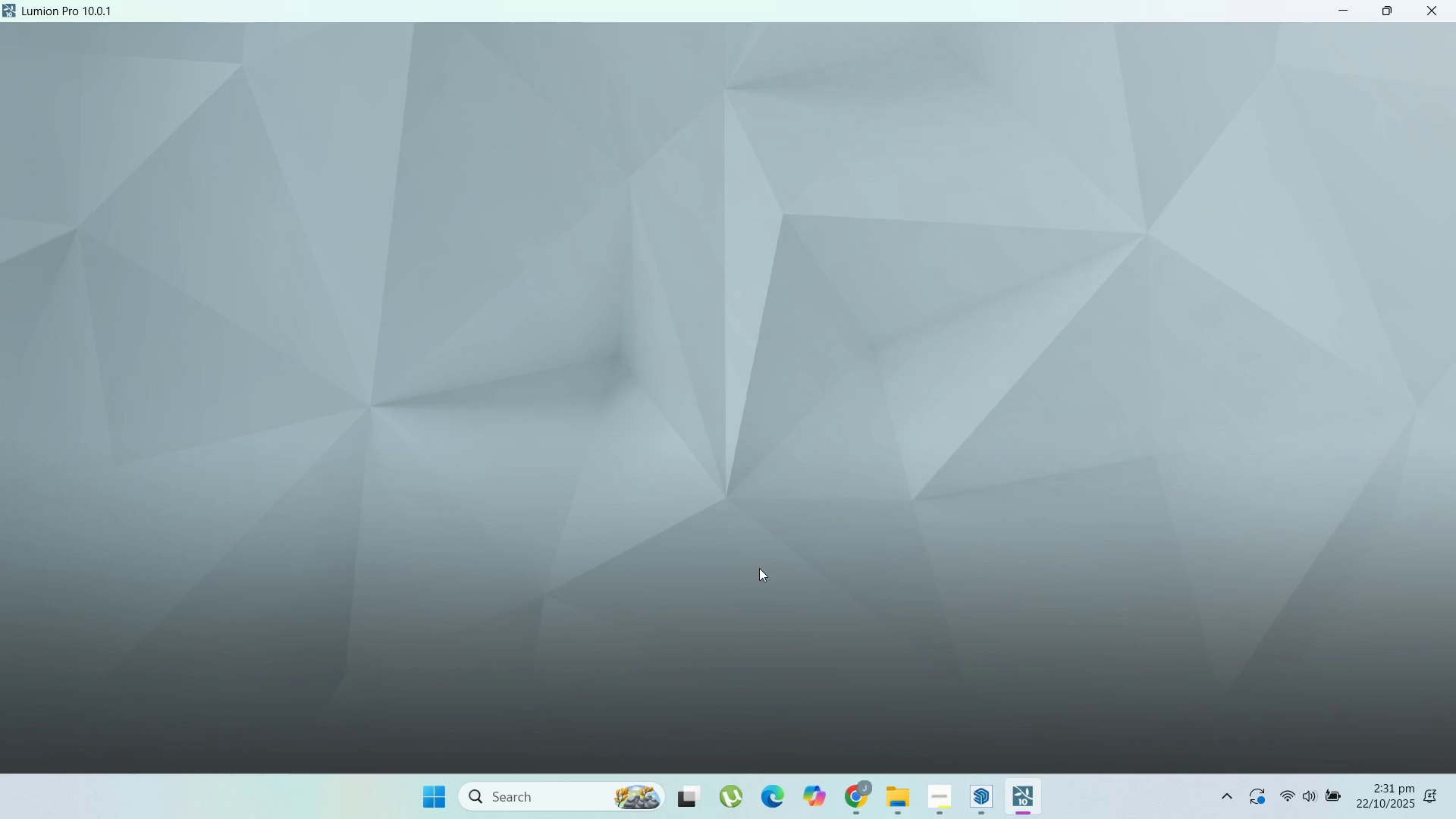 
left_click([949, 544])
 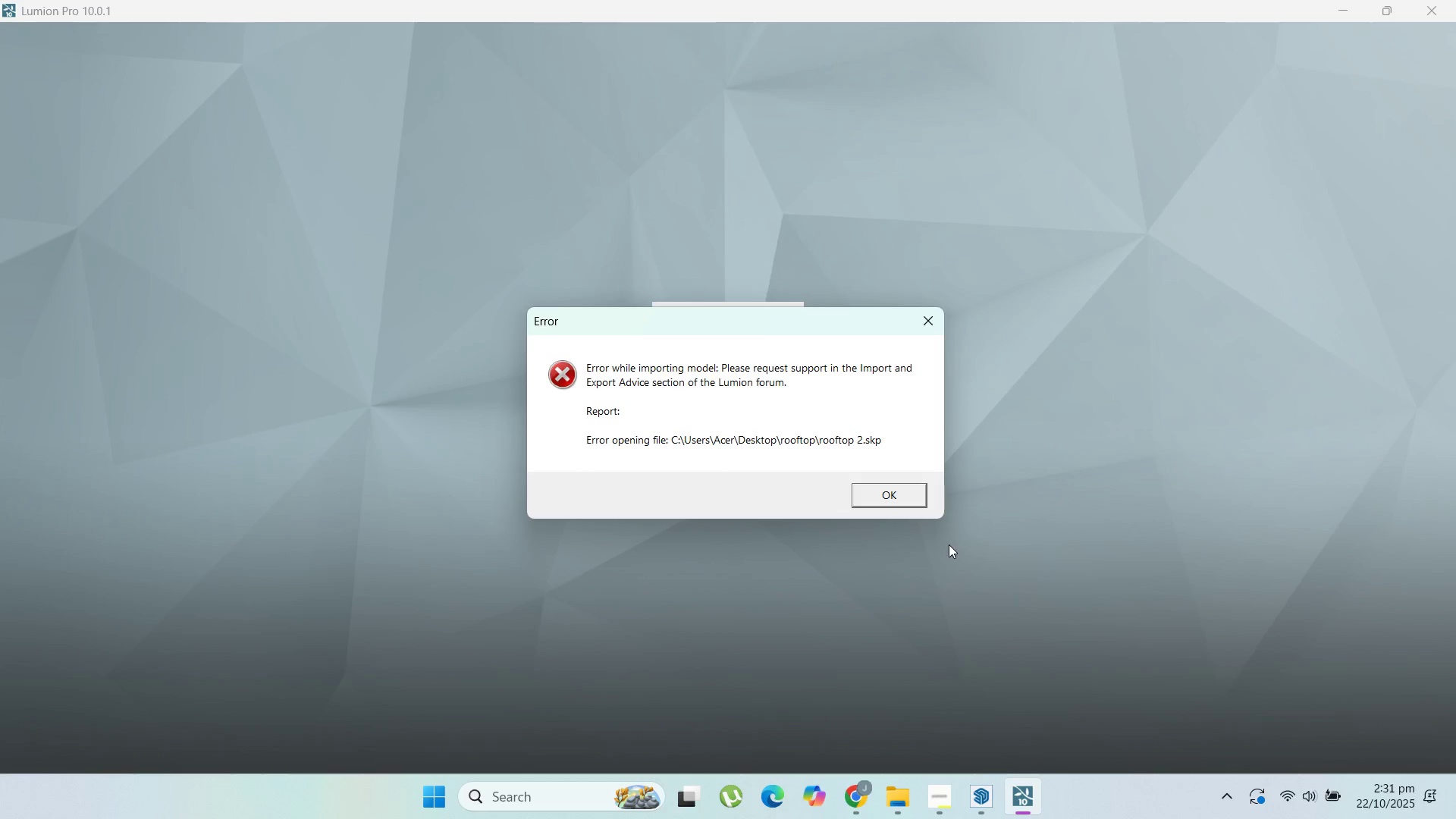 
wait(19.07)
 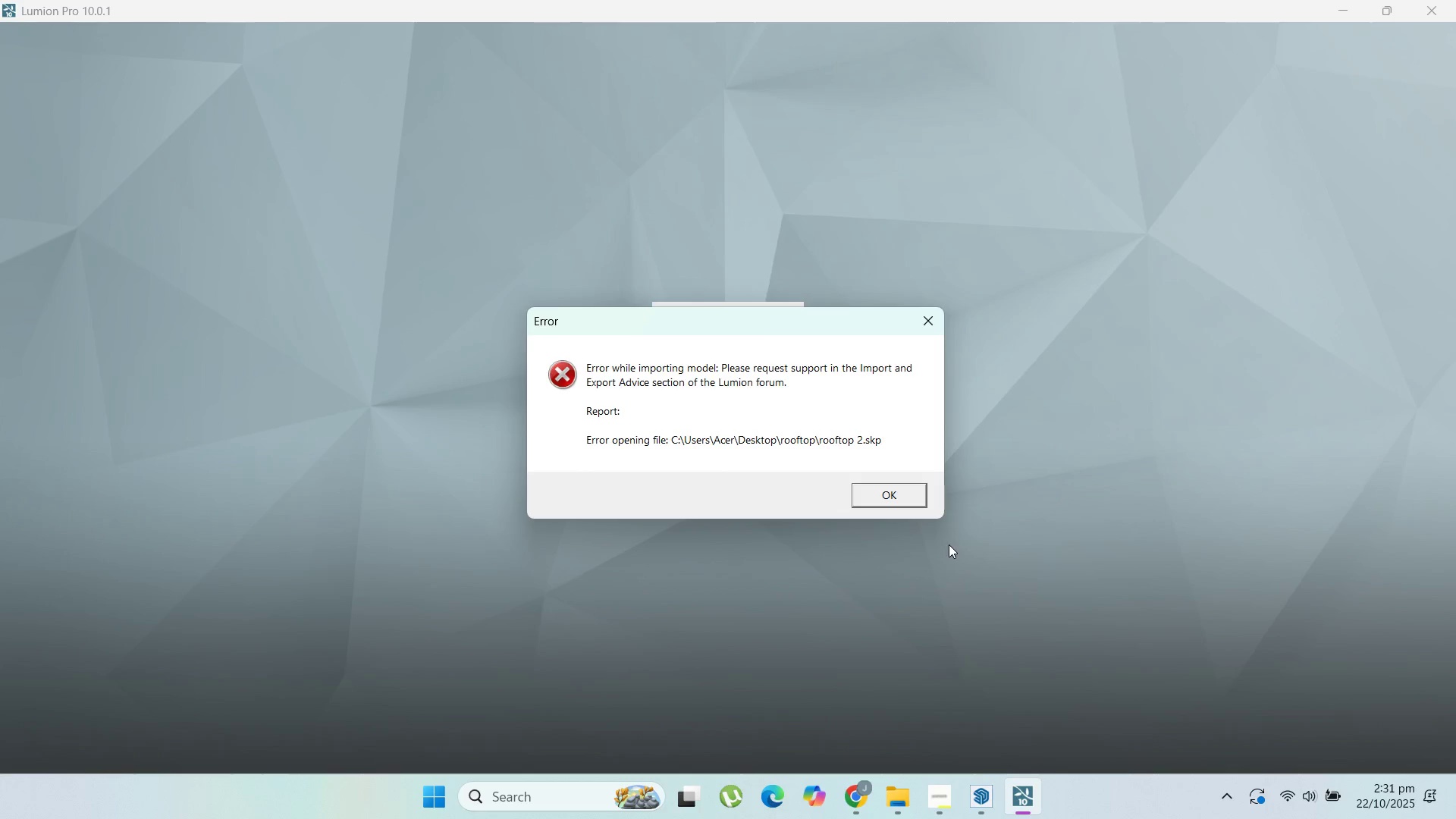 
left_click([972, 807])
 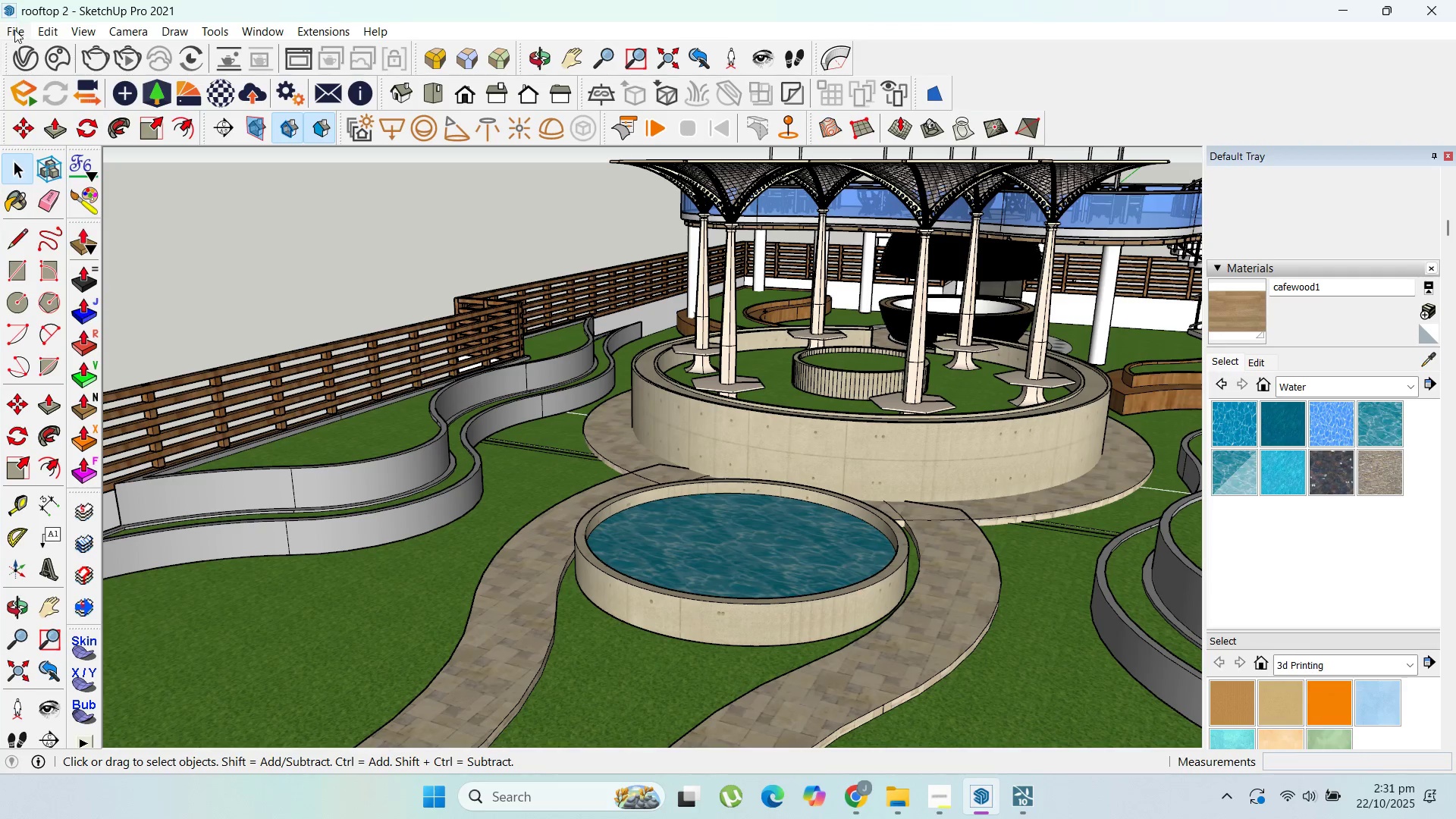 
left_click([14, 30])
 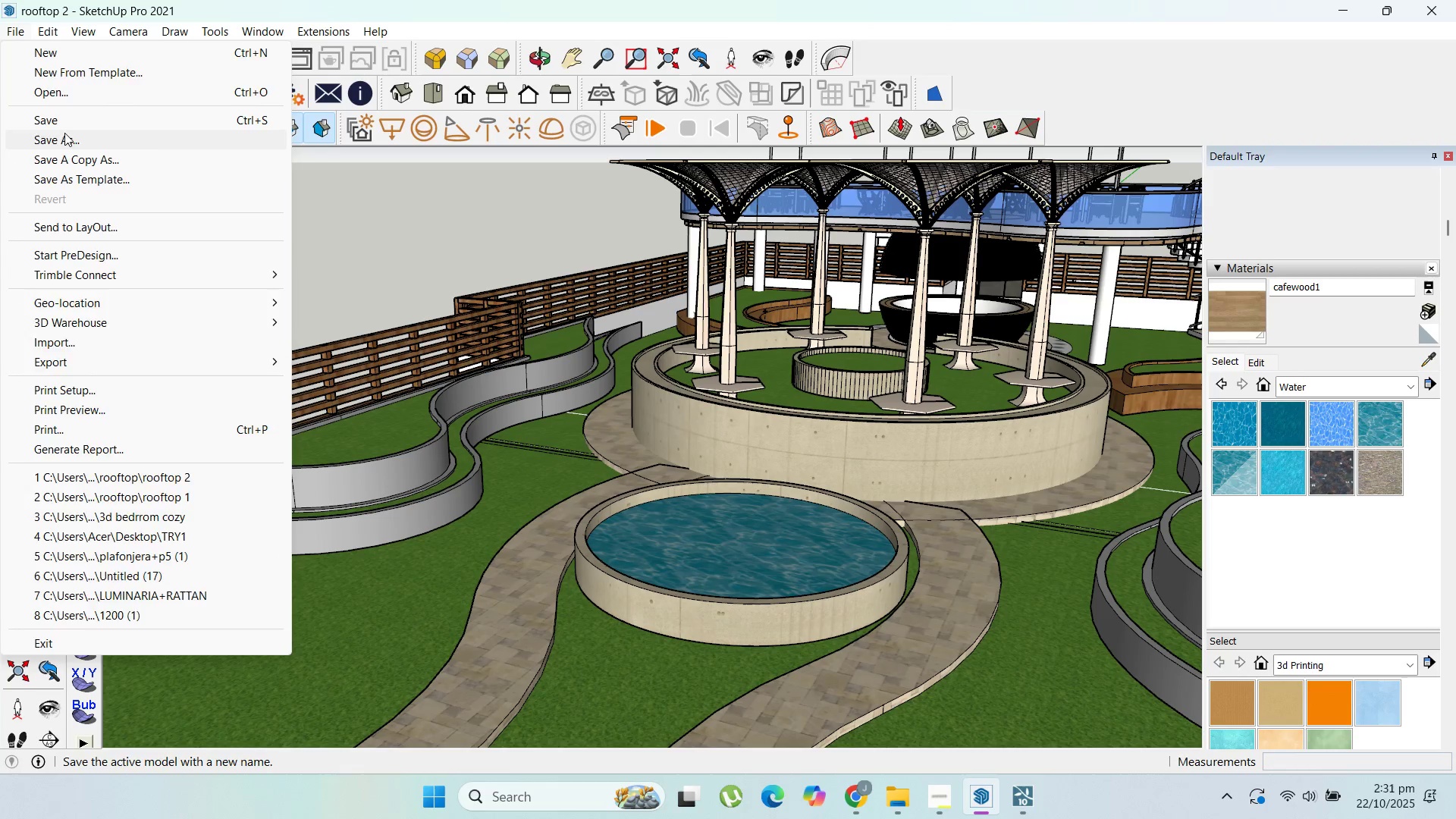 
left_click([67, 137])
 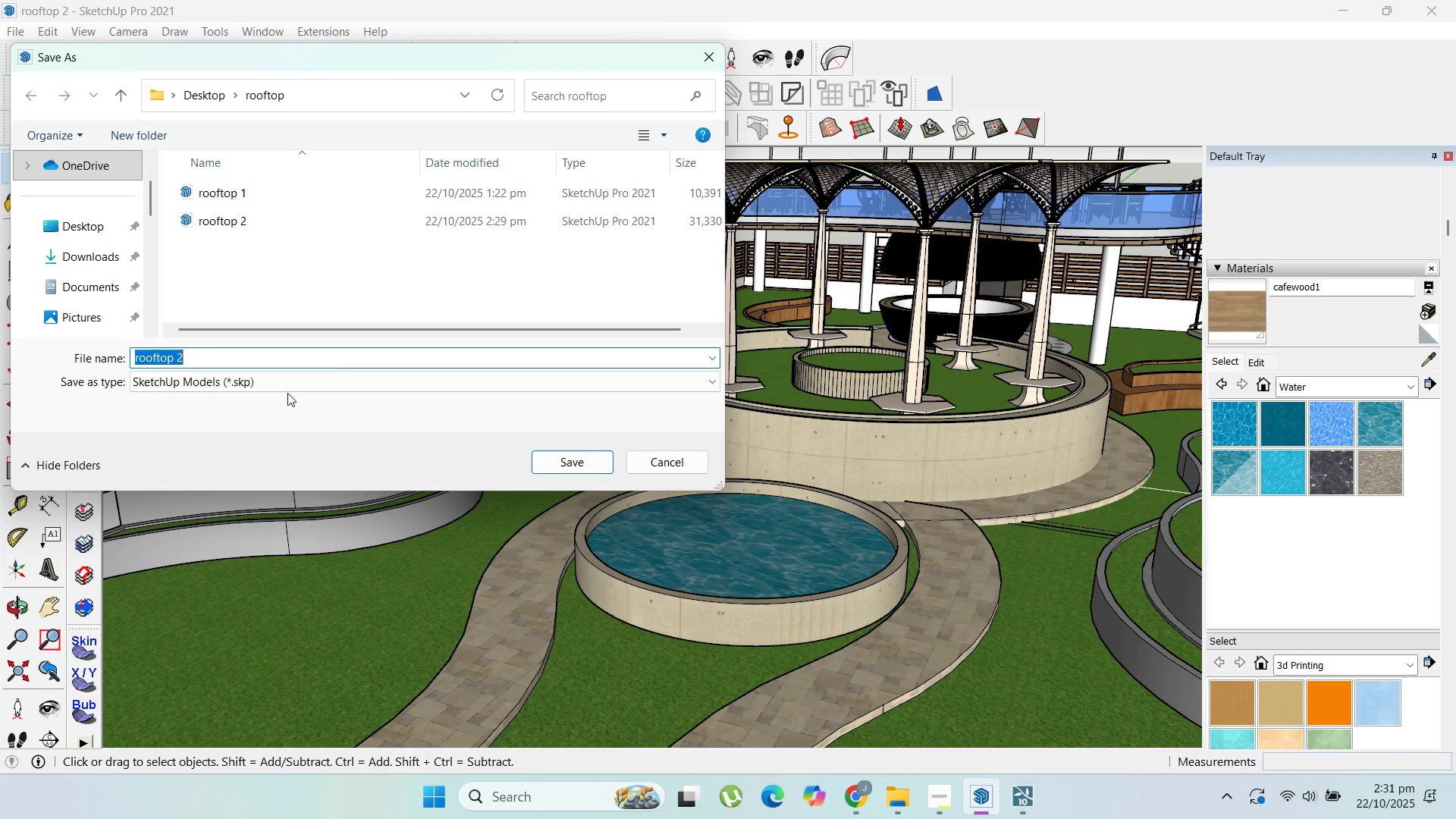 
left_click([277, 384])
 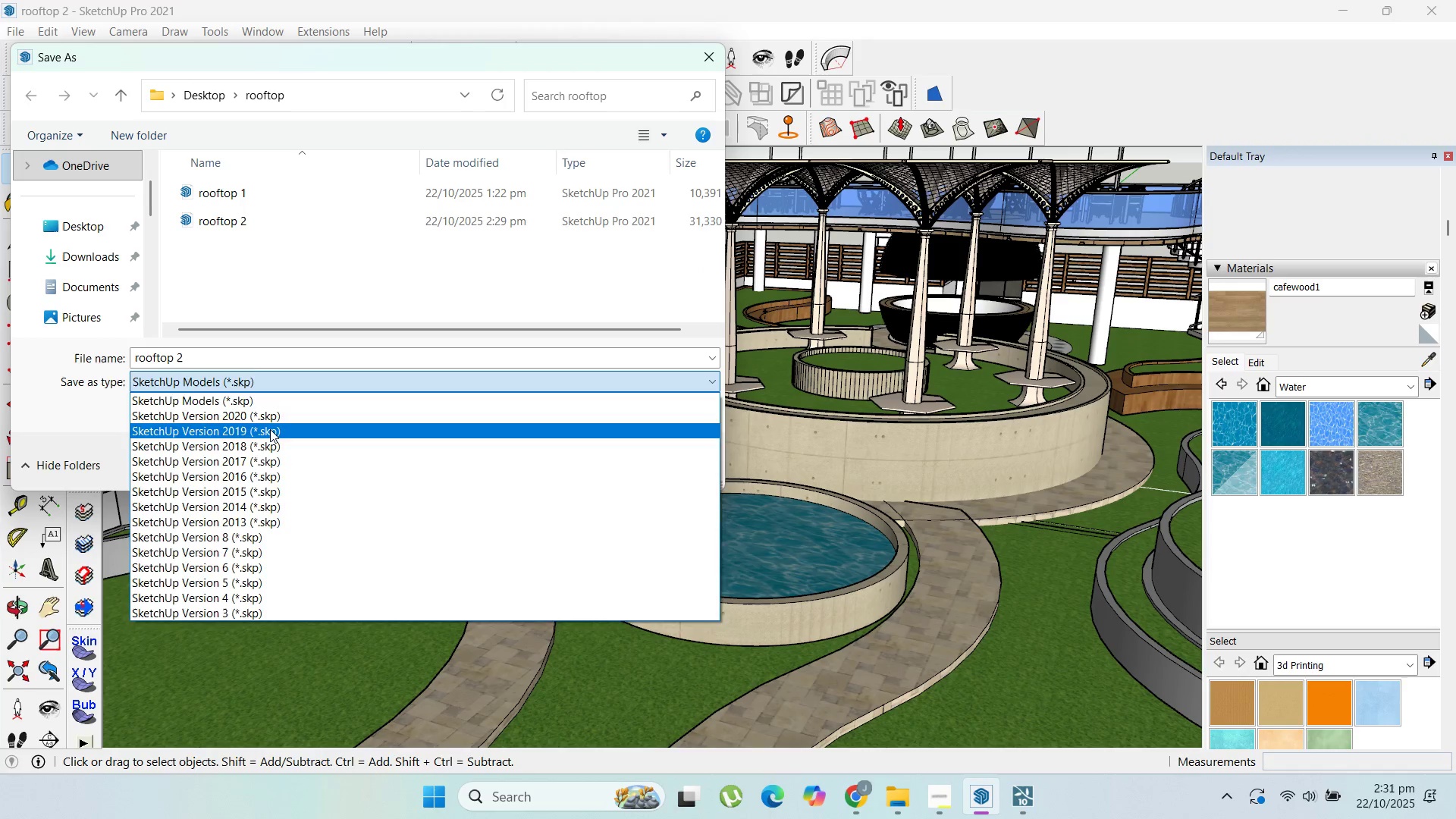 
left_click([269, 429])
 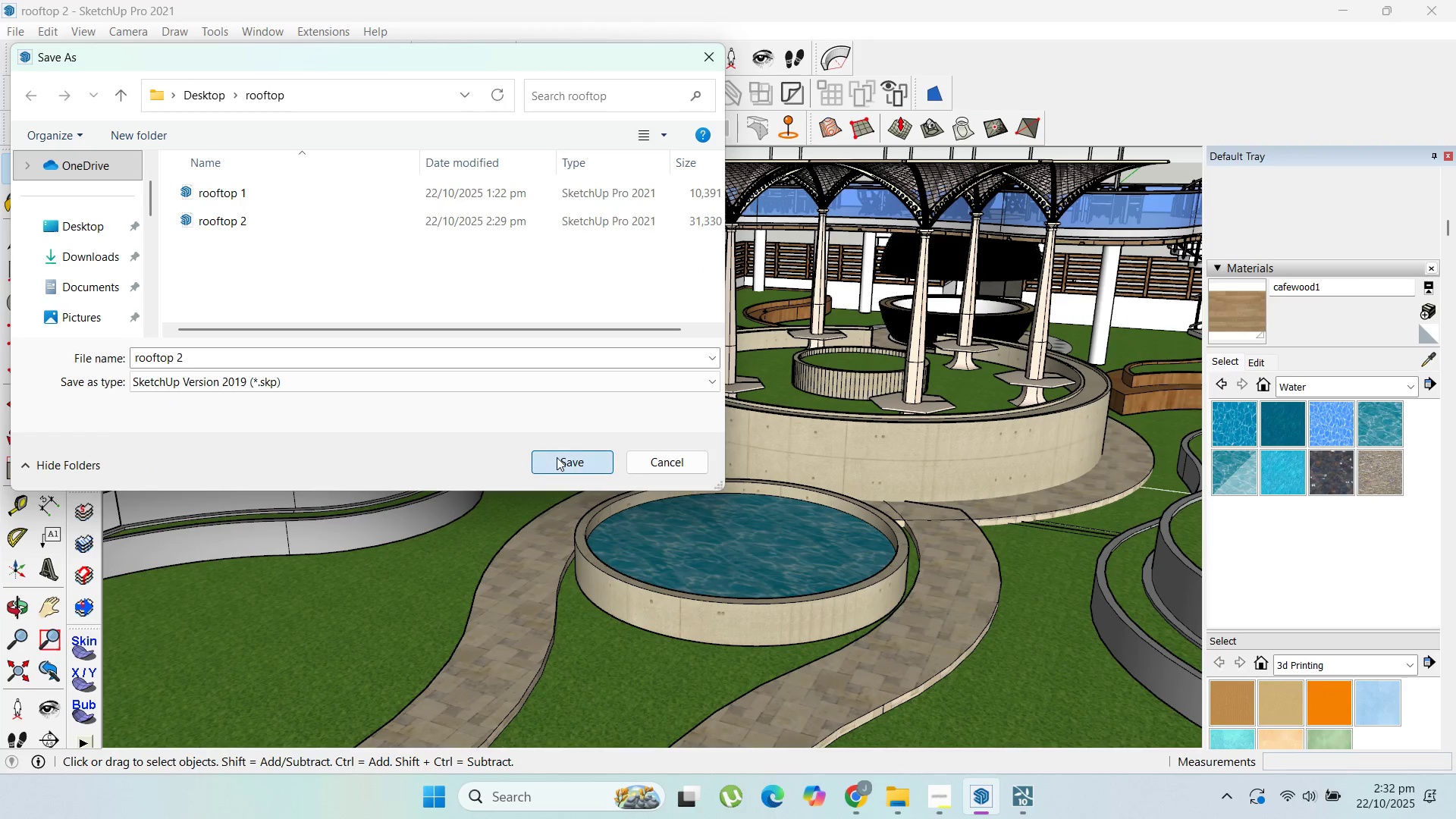 
left_click([557, 457])
 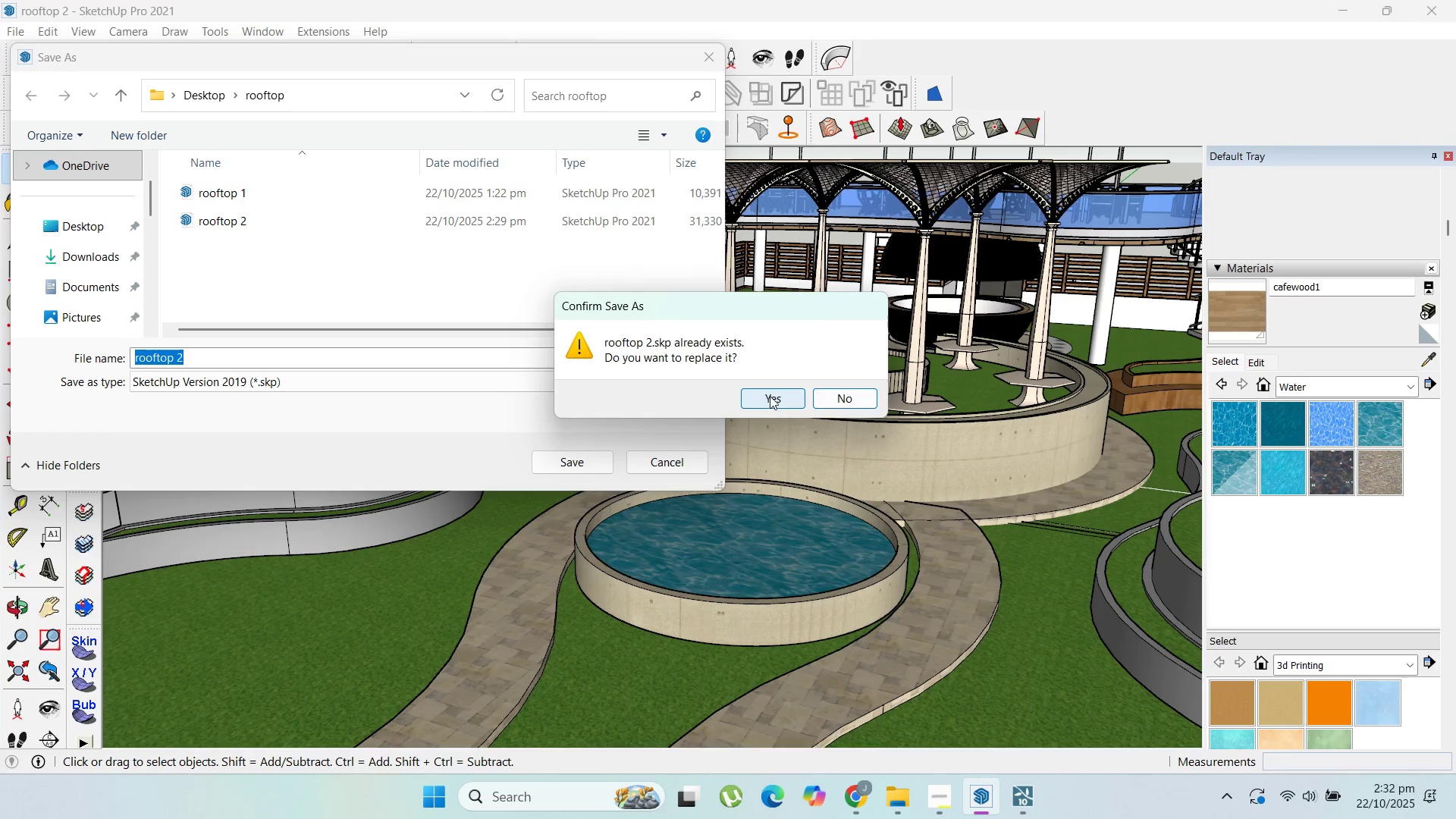 
left_click([772, 394])
 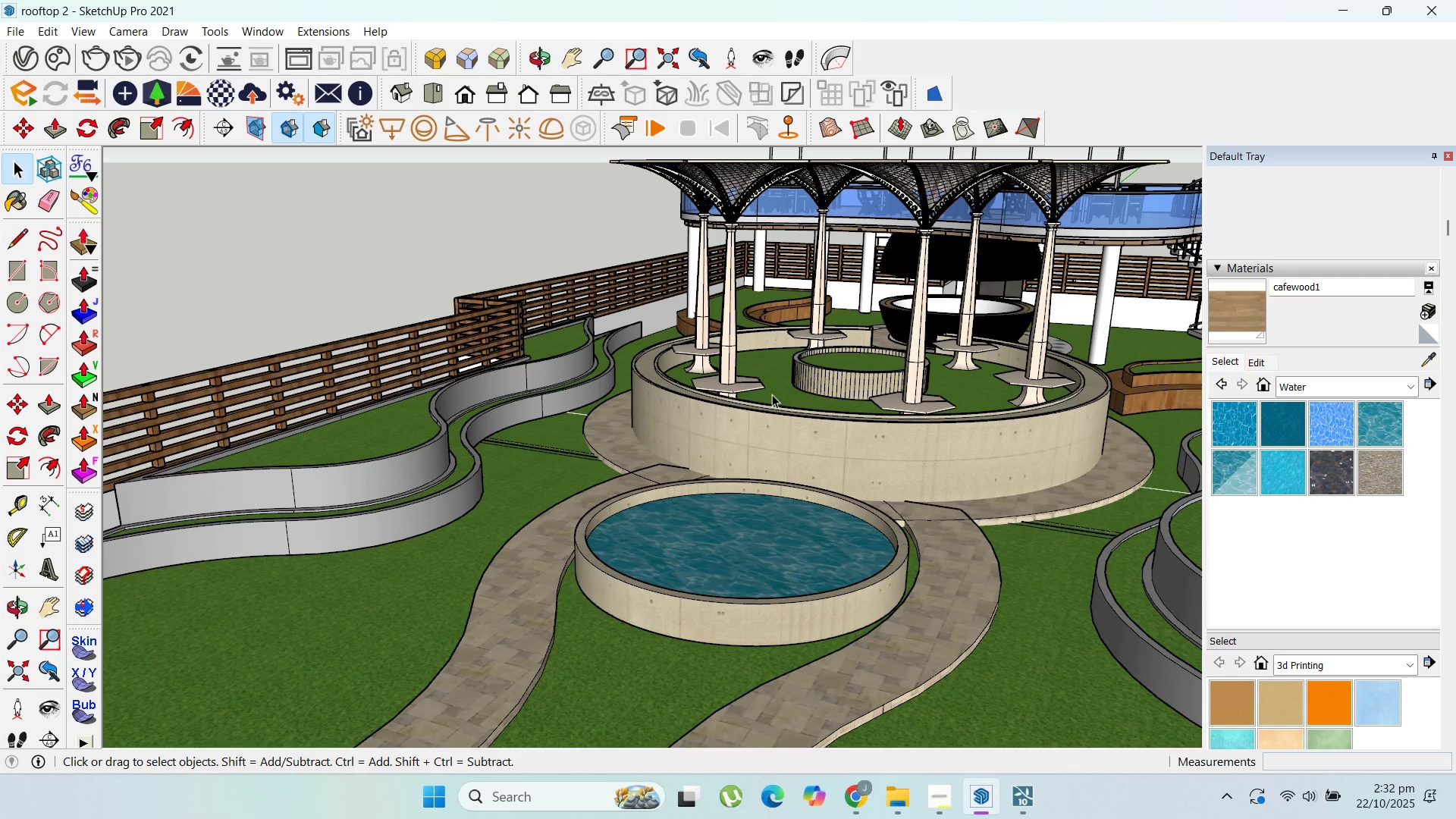 
wait(22.48)
 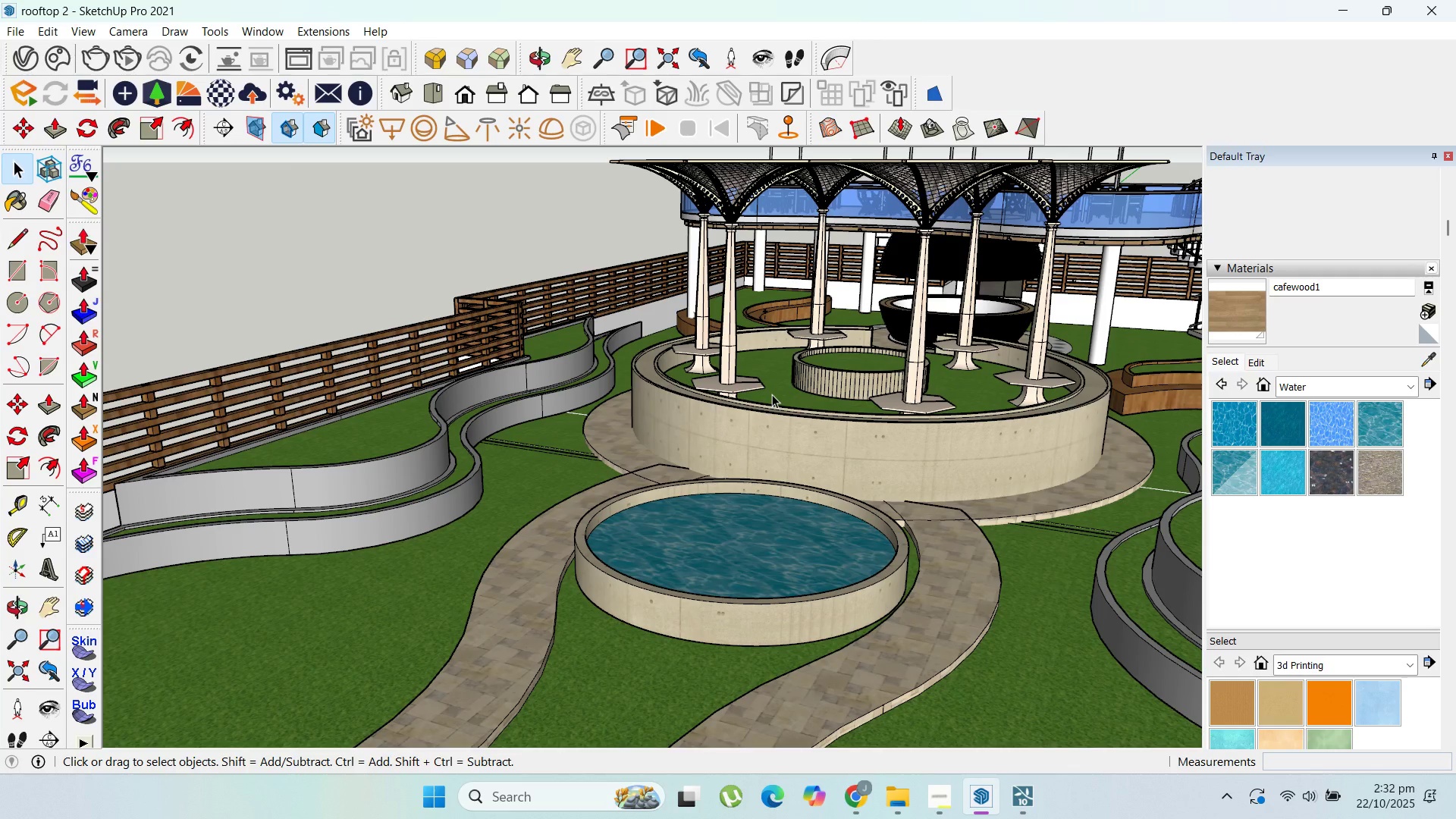 
scroll: coordinate [604, 352], scroll_direction: down, amount: 1.0
 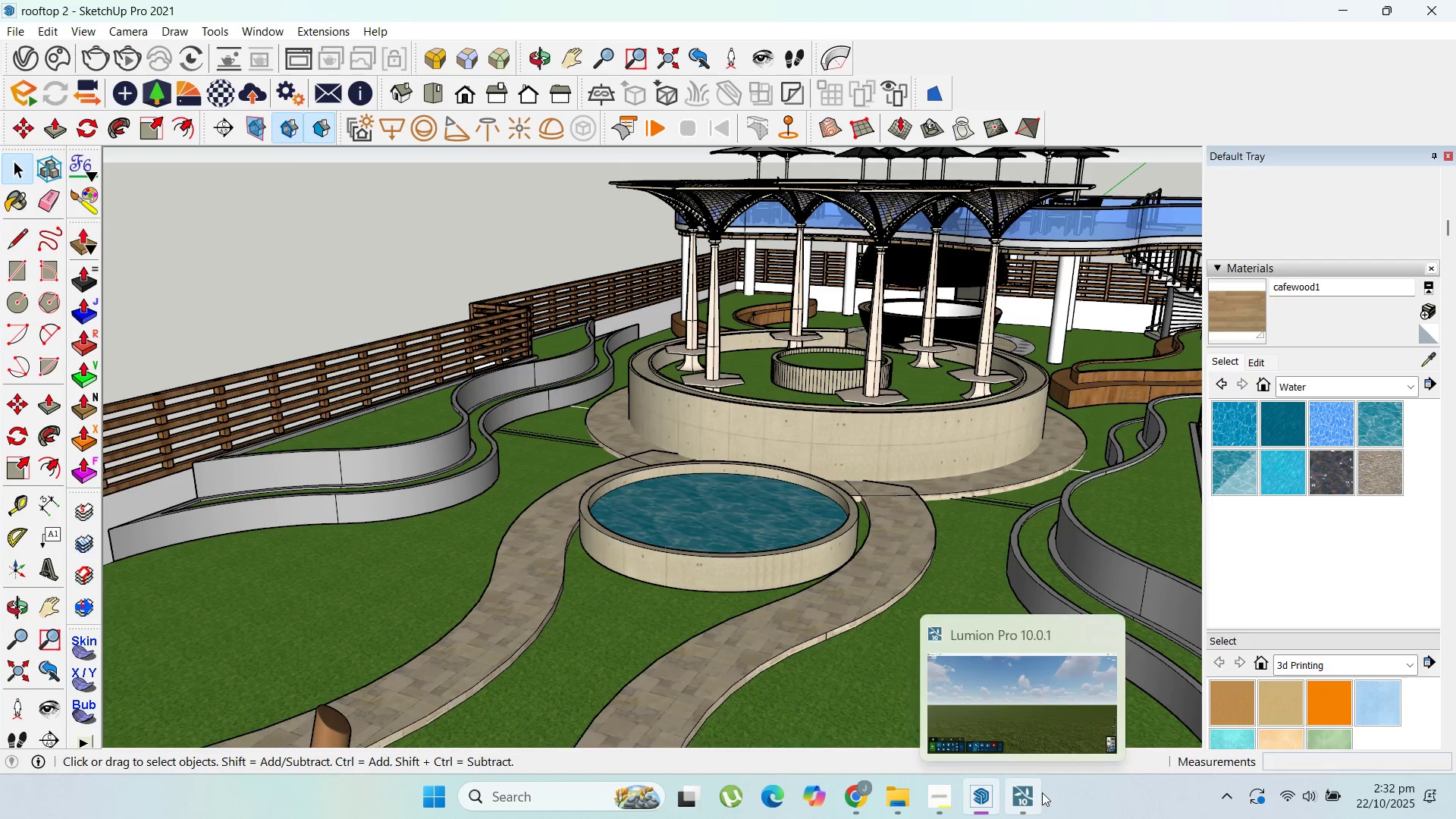 
left_click([1040, 792])
 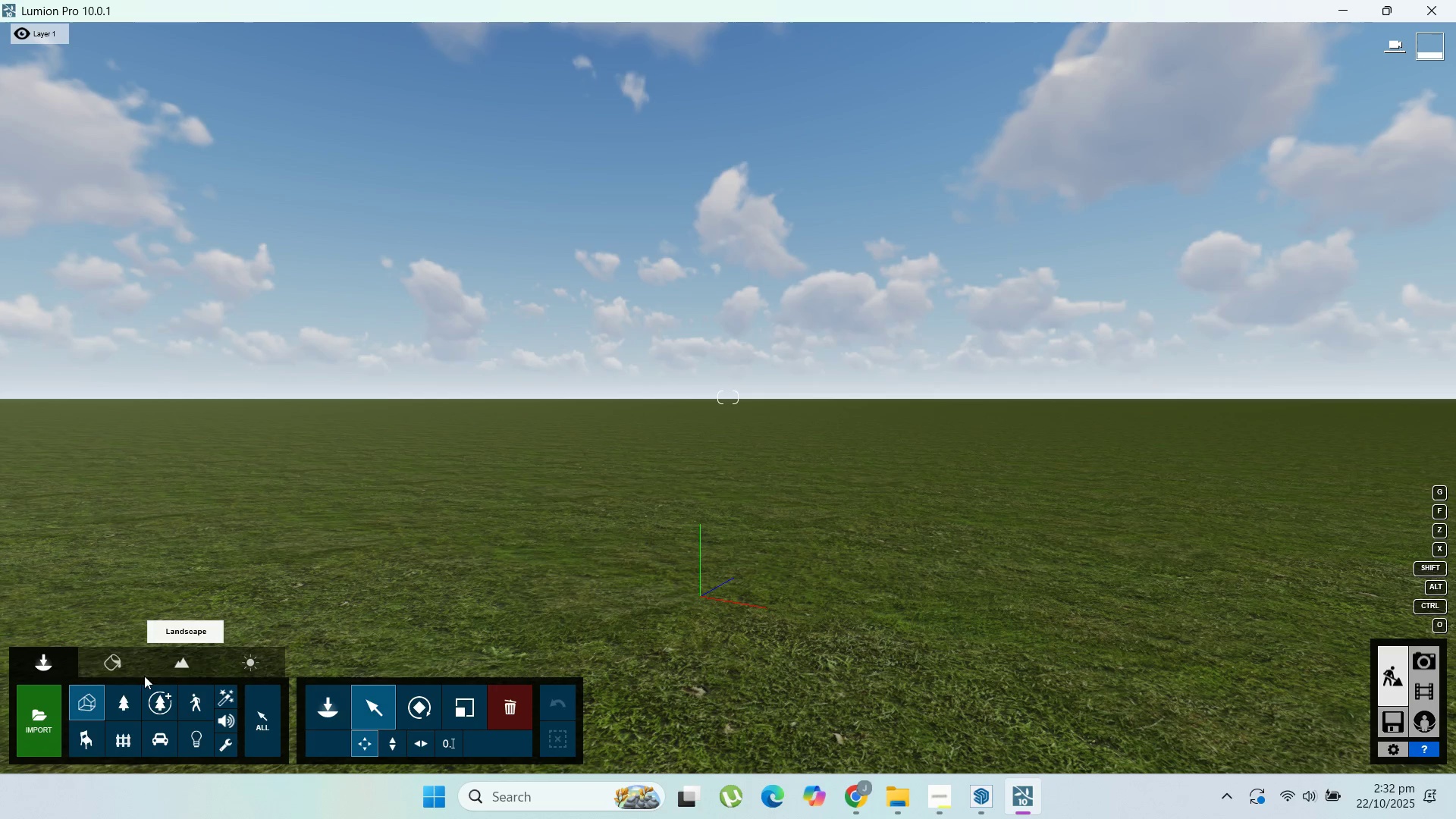 
left_click([117, 707])
 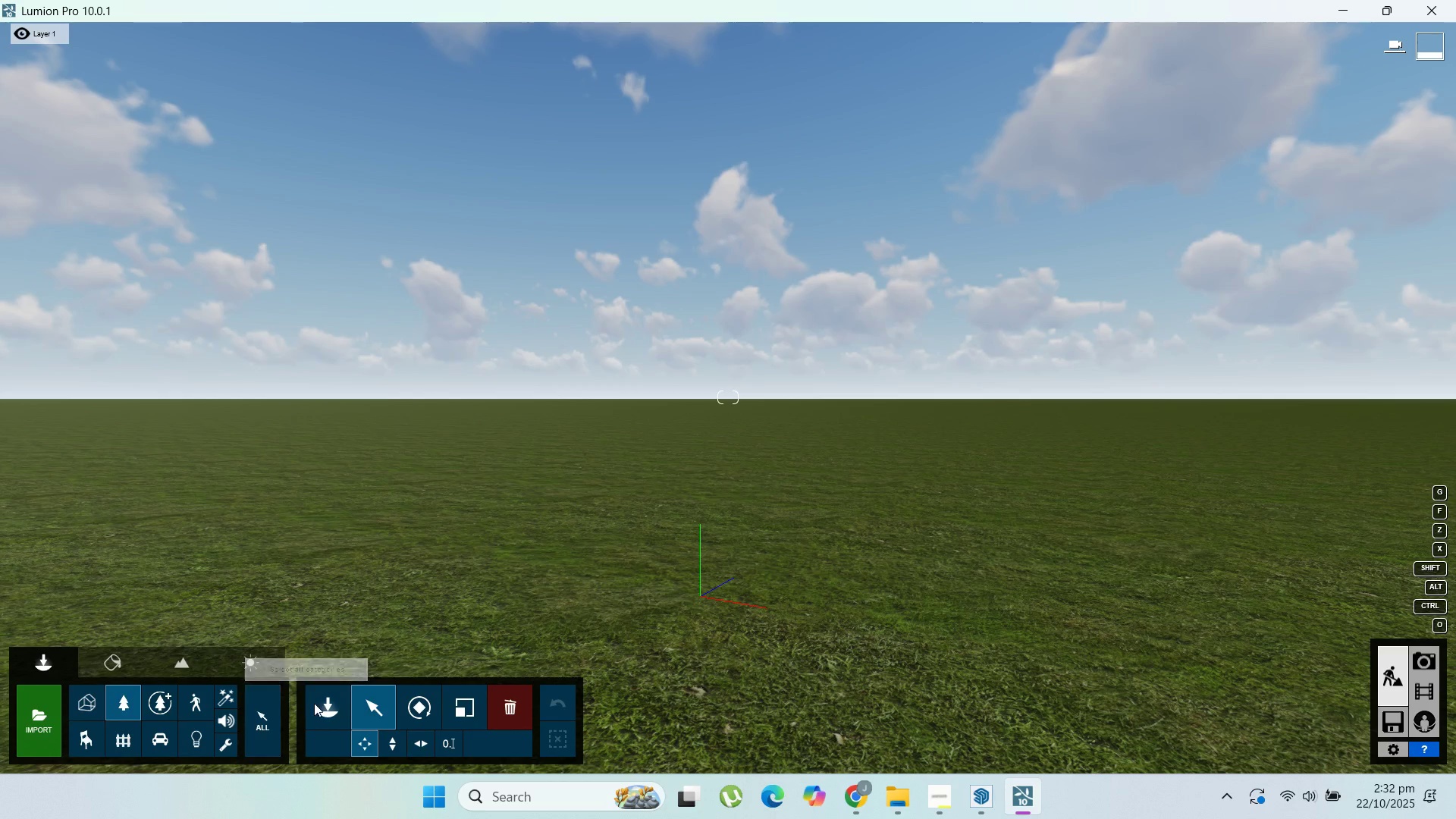 
left_click([318, 704])
 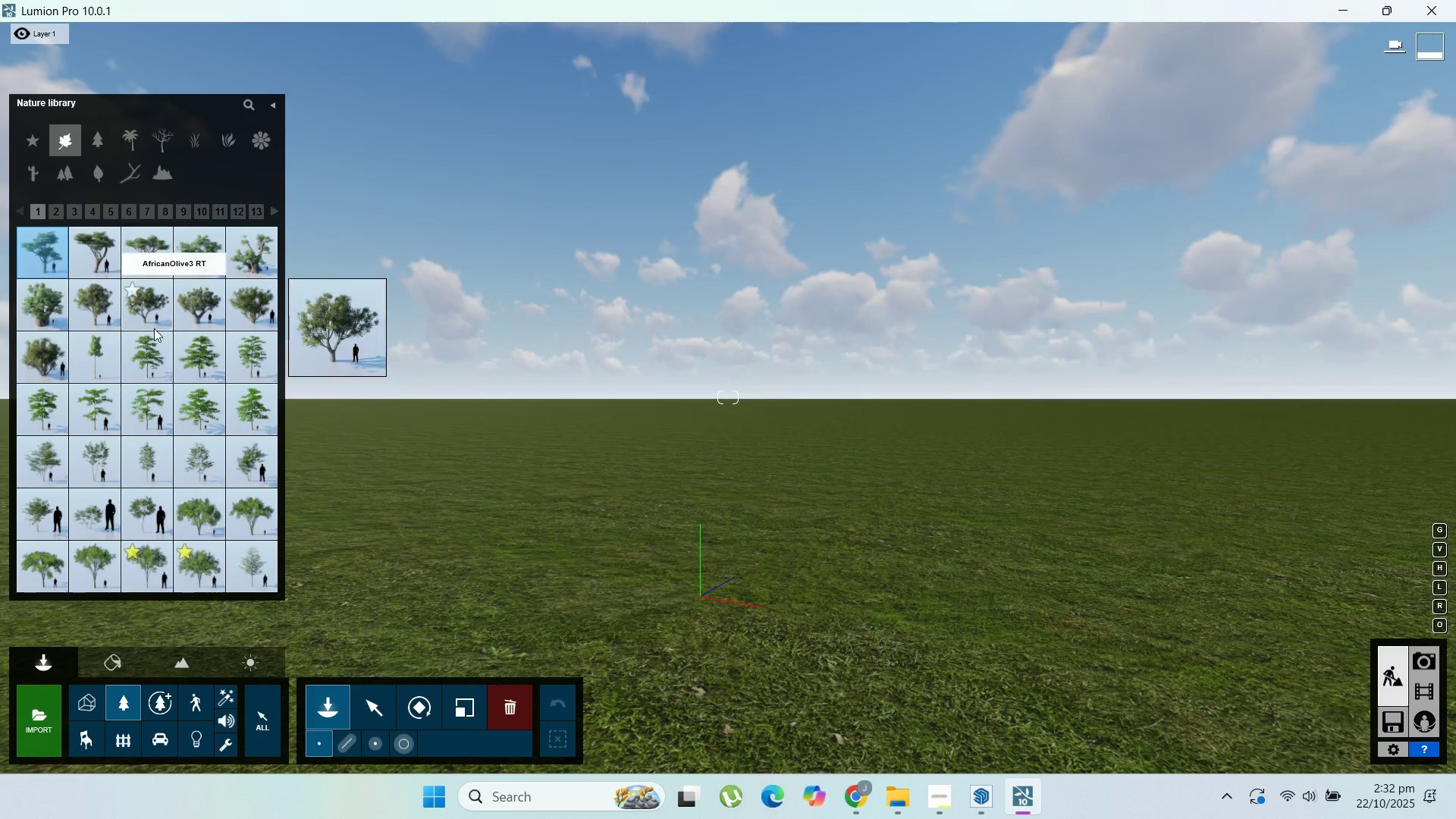 
left_click([54, 212])
 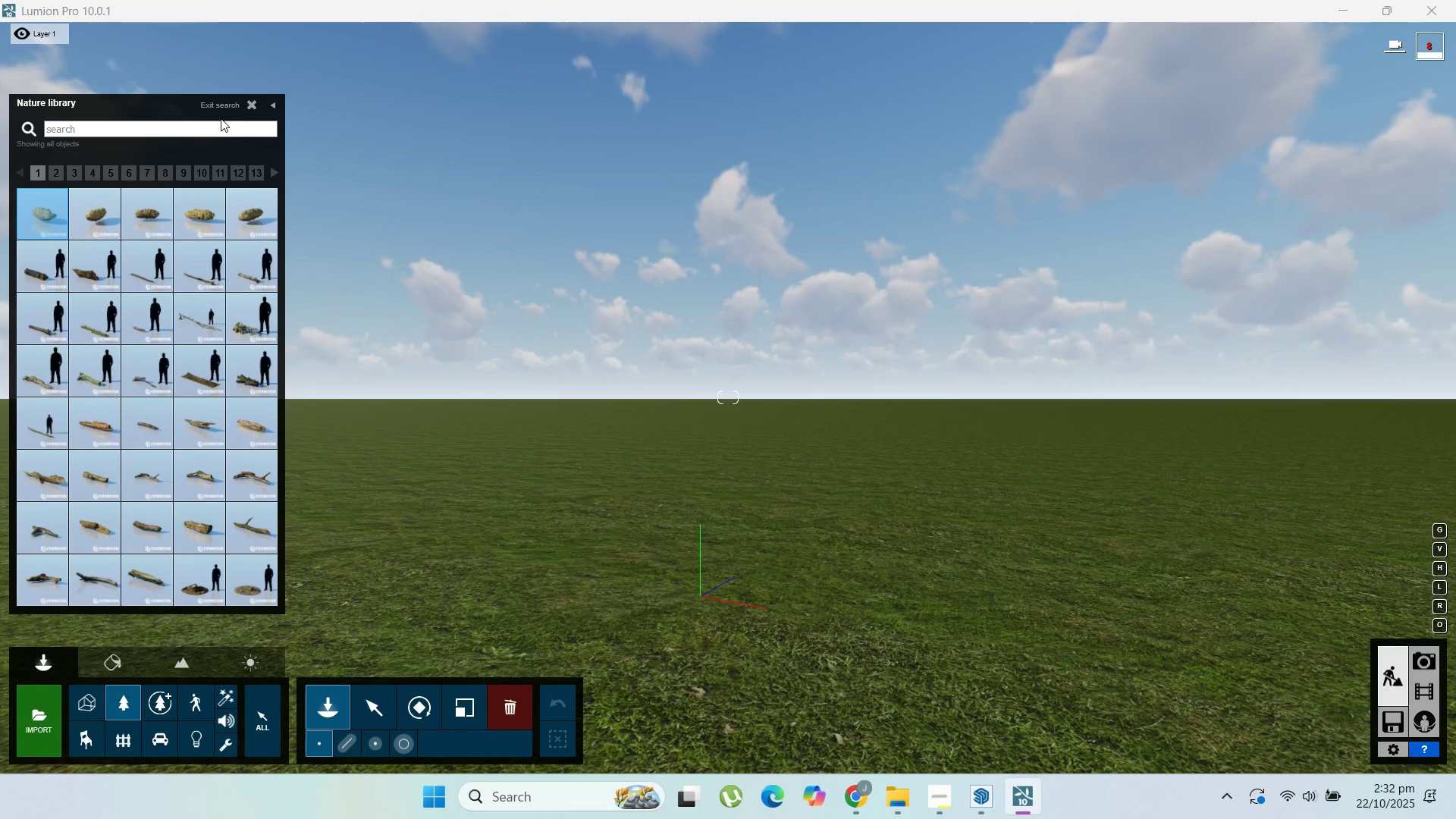 
left_click([183, 132])
 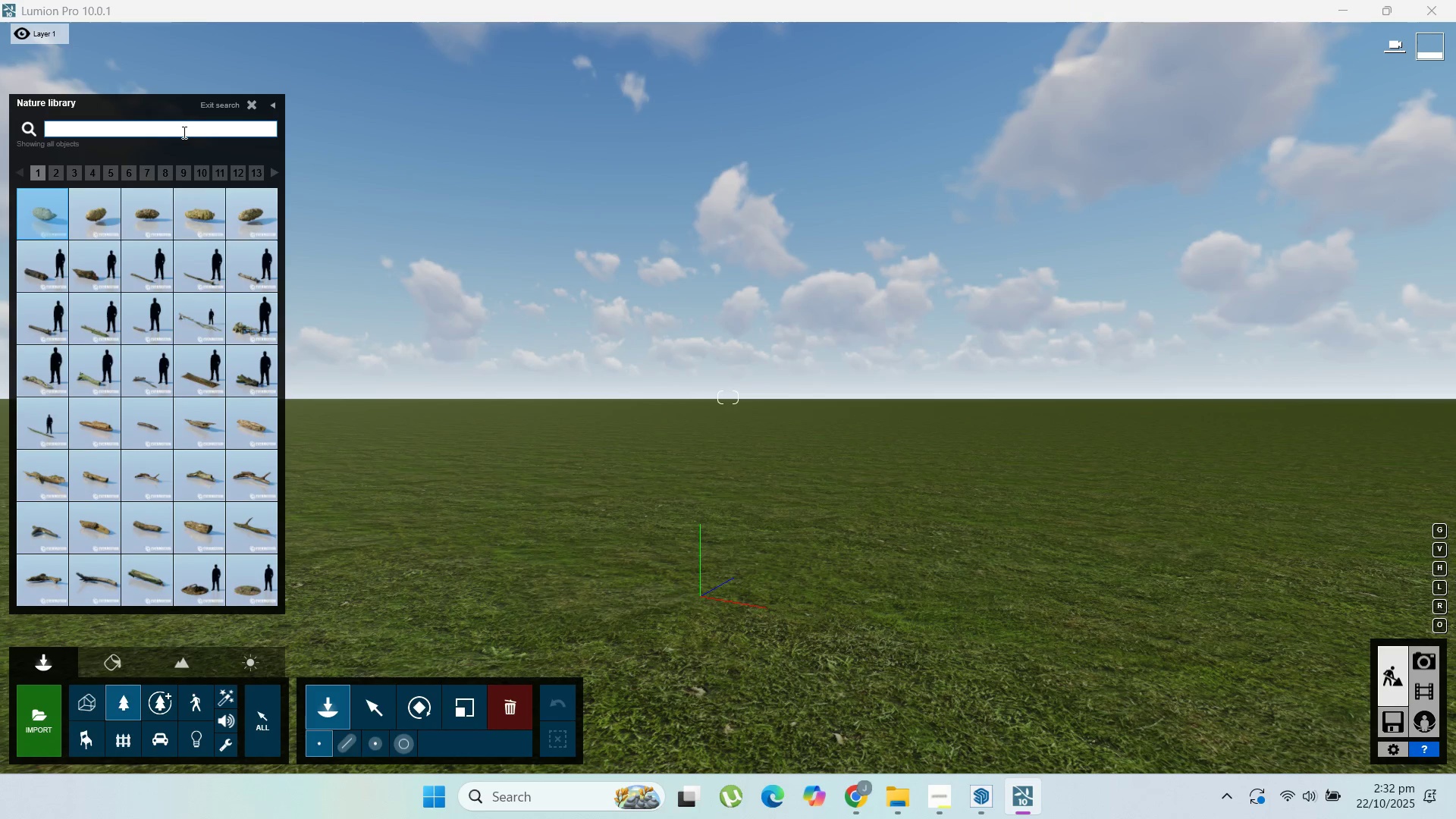 
type(acasia)
 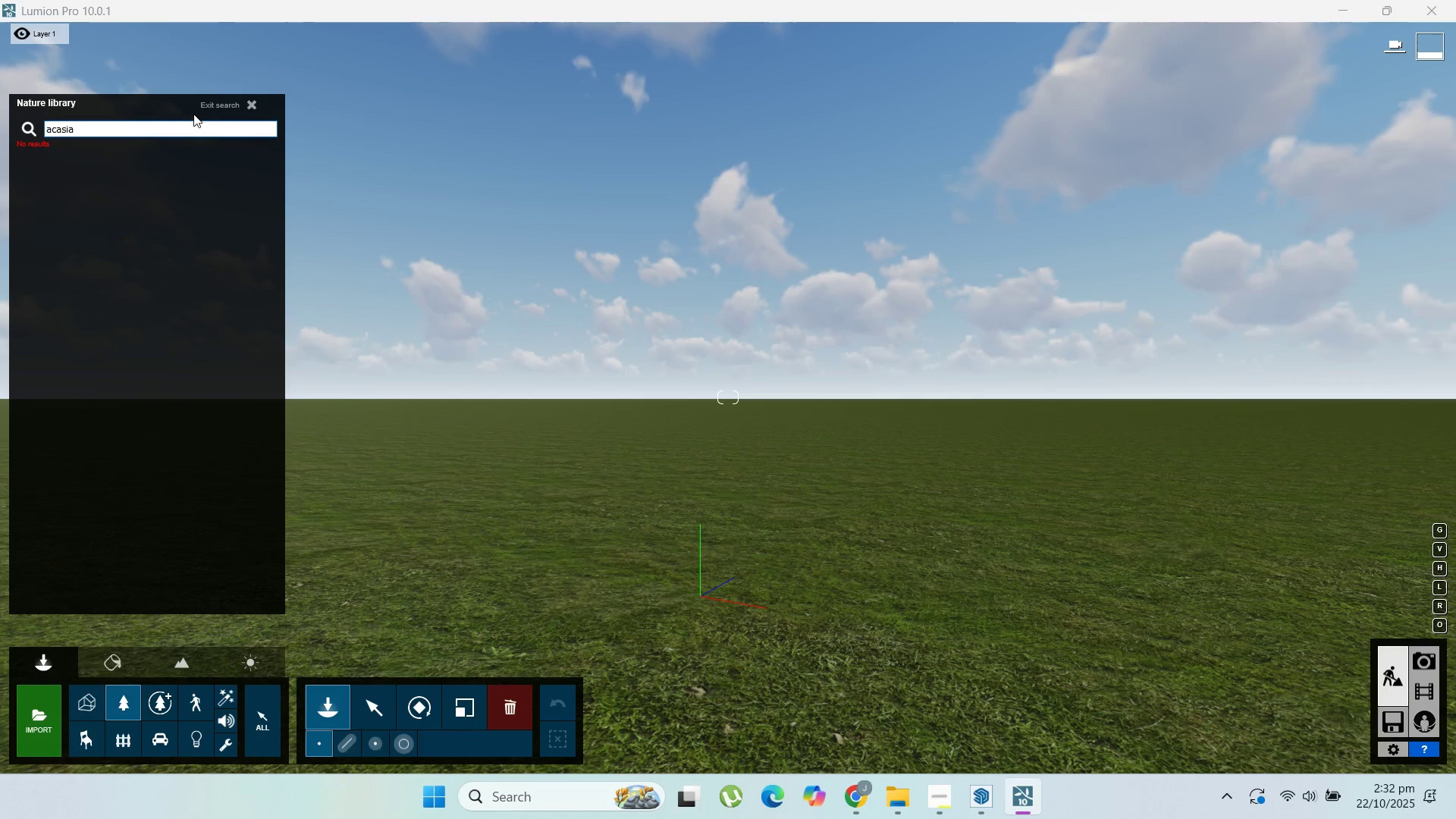 
left_click([253, 103])
 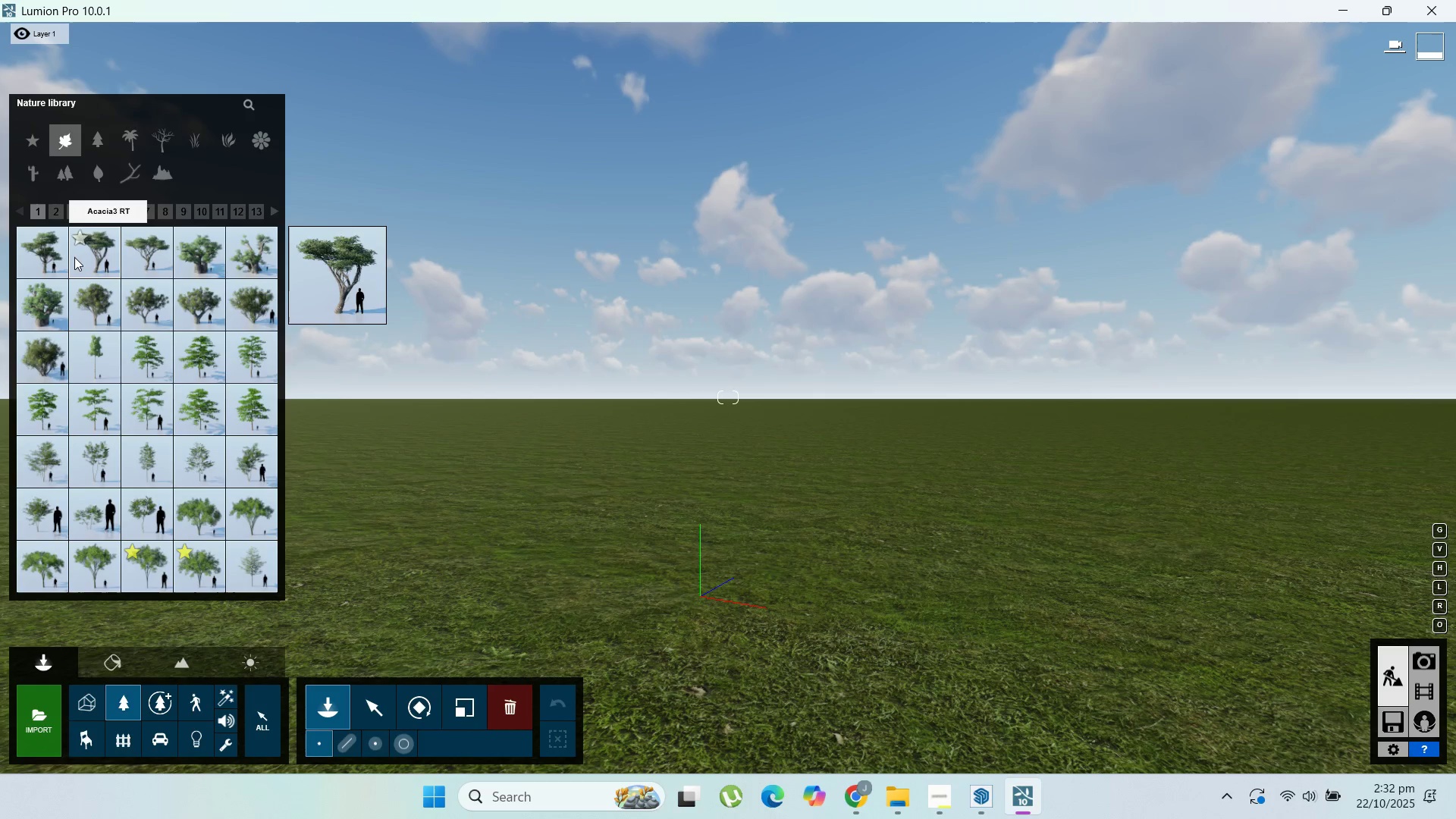 
left_click([246, 106])
 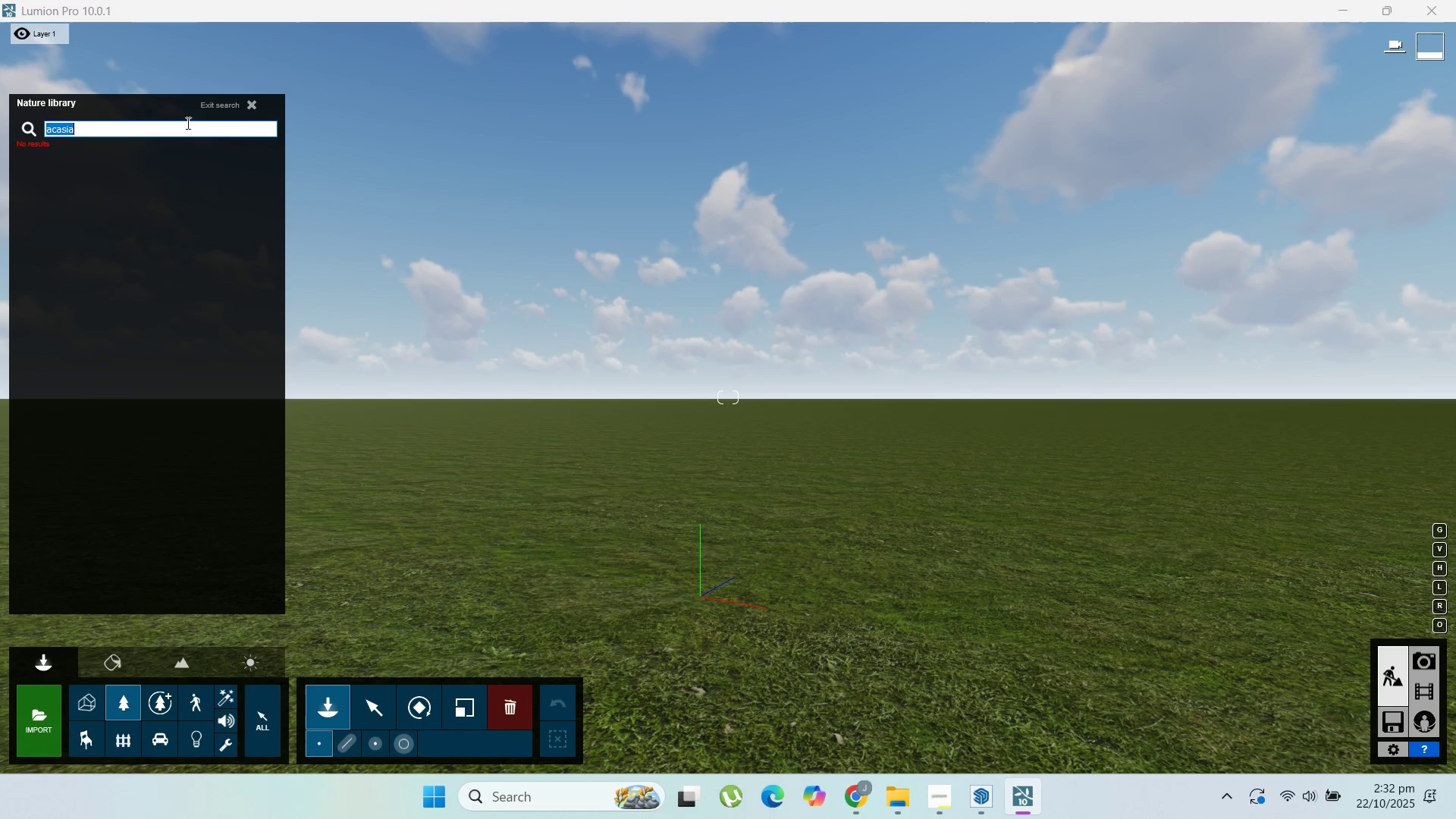 
left_click([184, 126])
 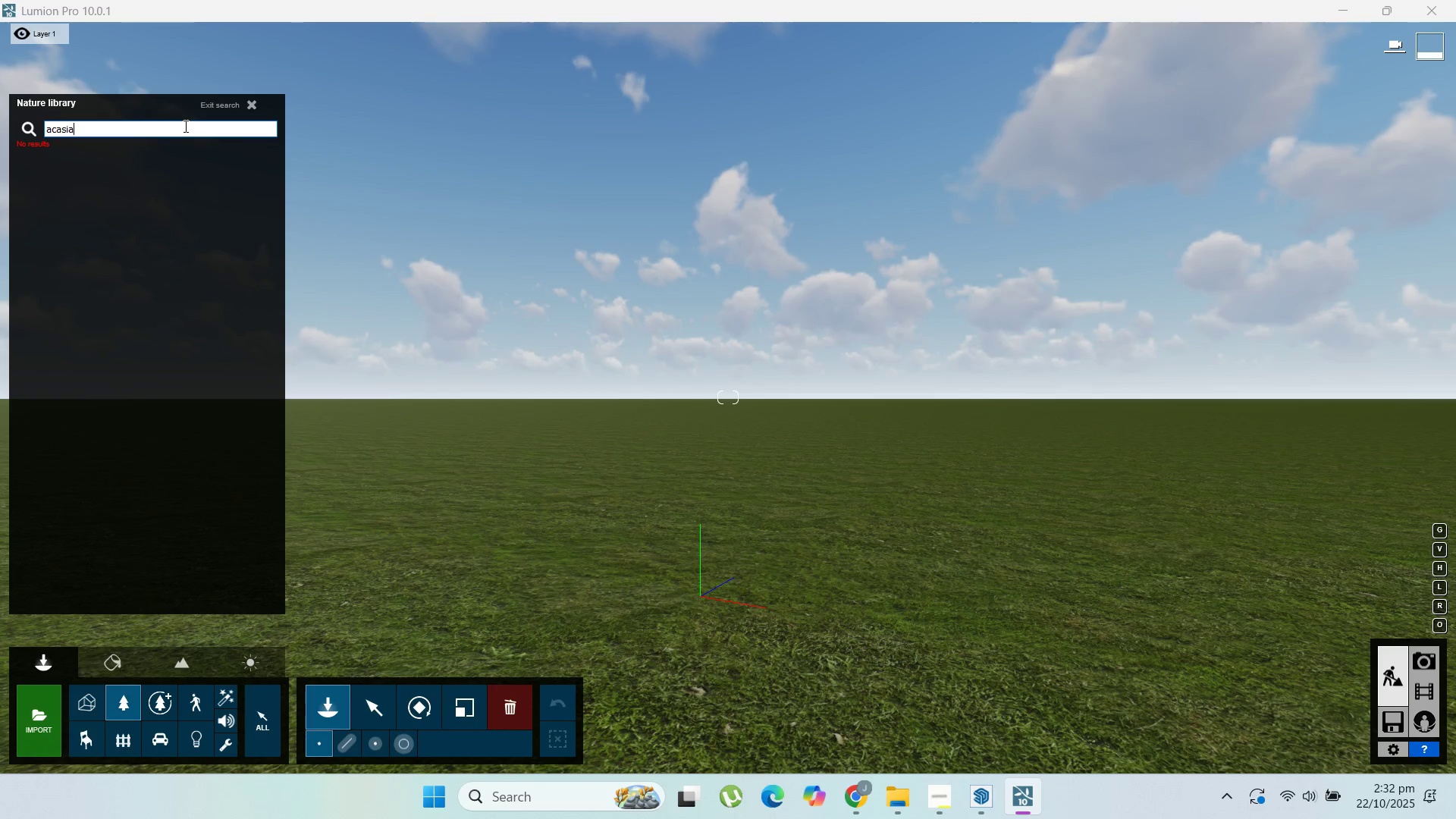 
key(Backspace)
key(Backspace)
key(Backspace)
type(cia)
 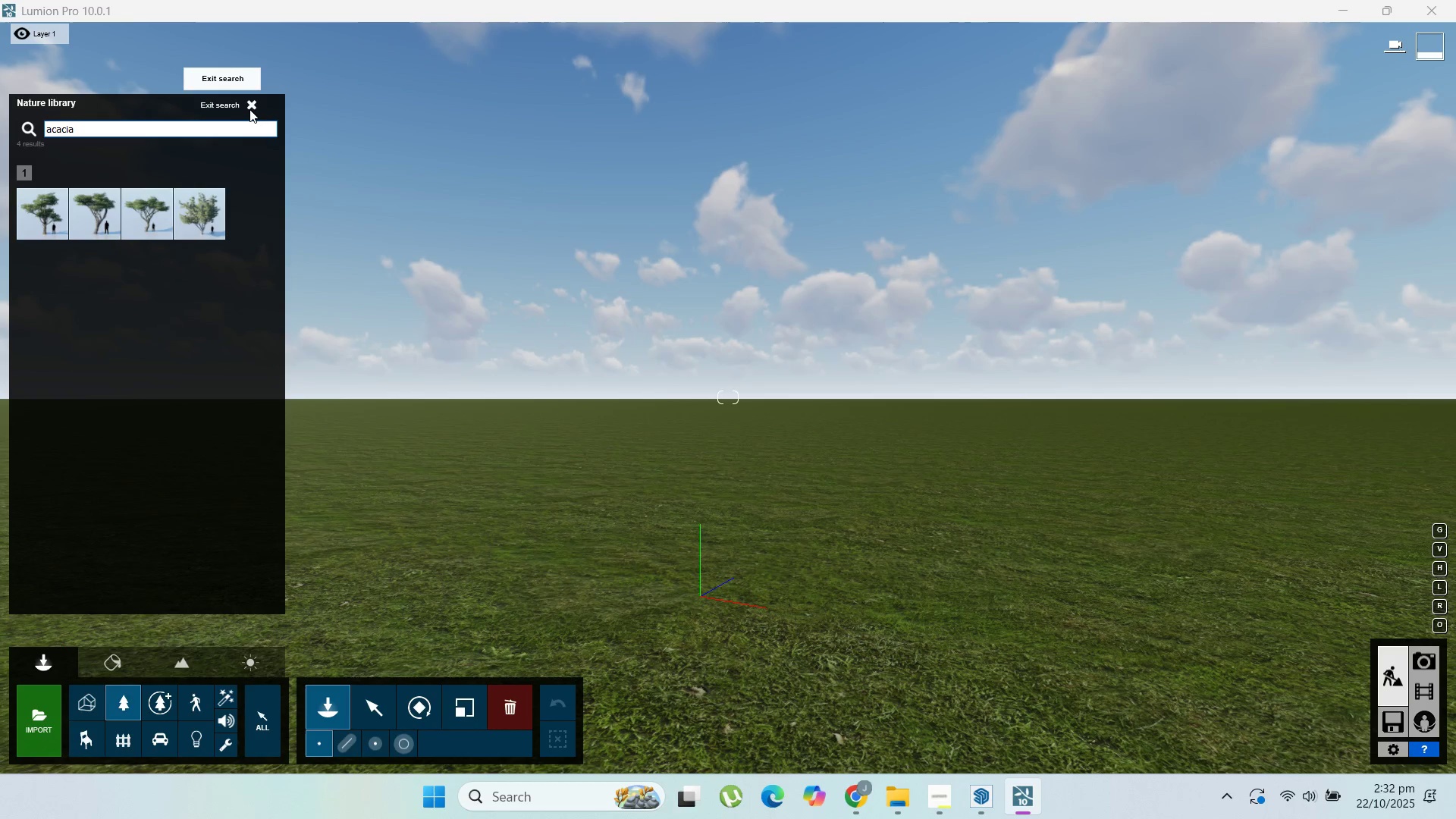 
left_click([221, 106])
 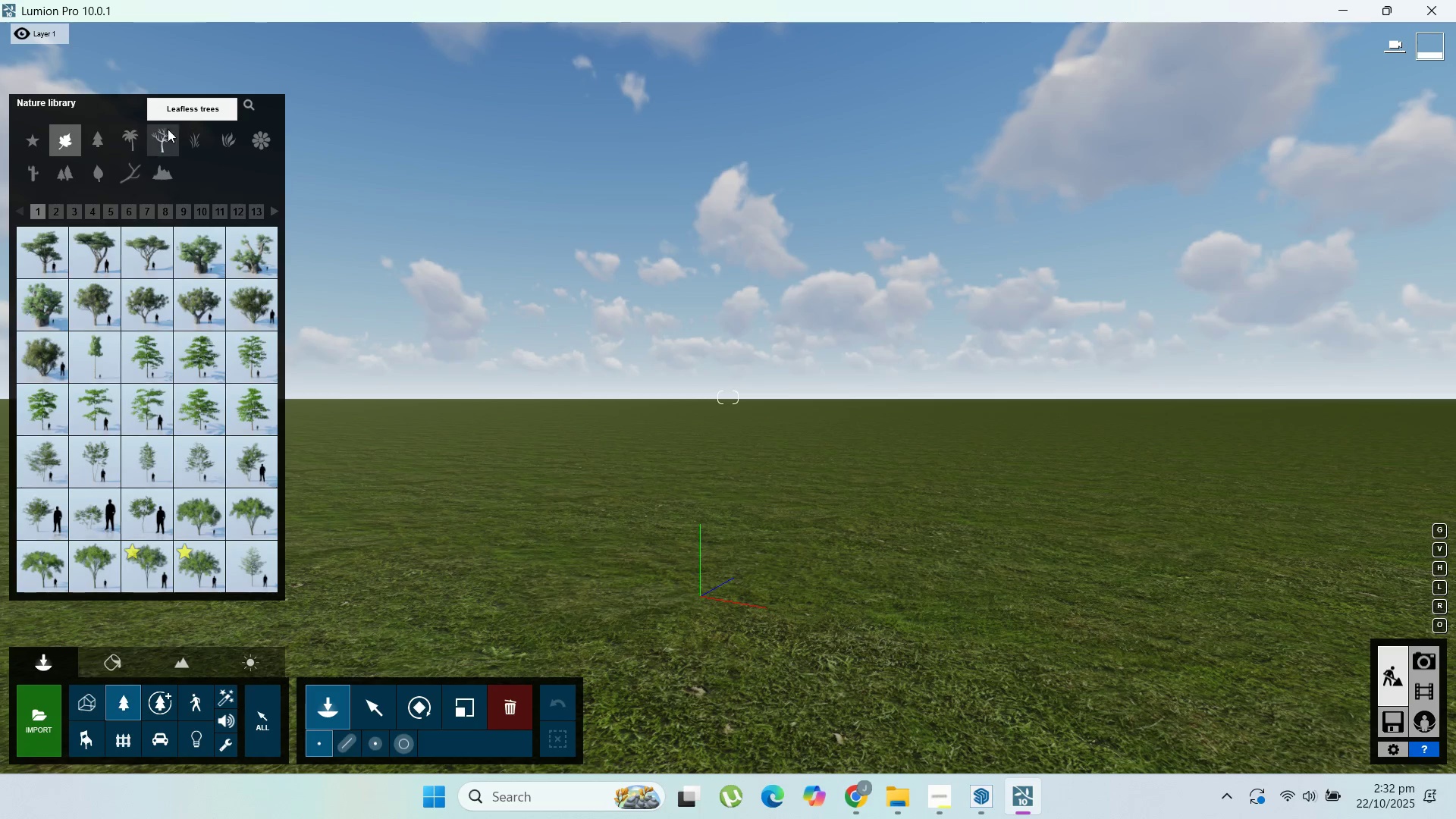 
left_click([168, 129])
 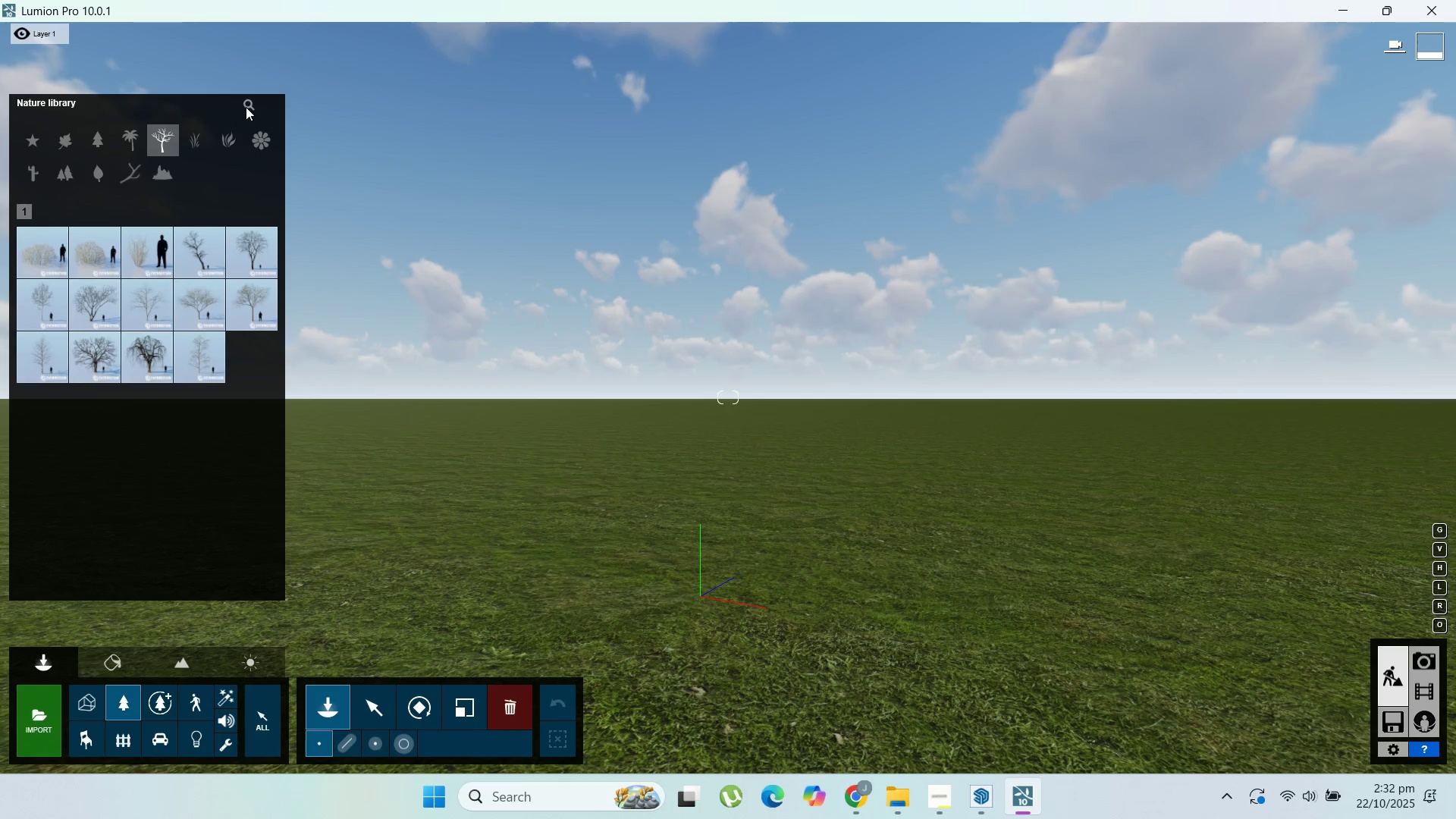 
left_click([249, 107])
 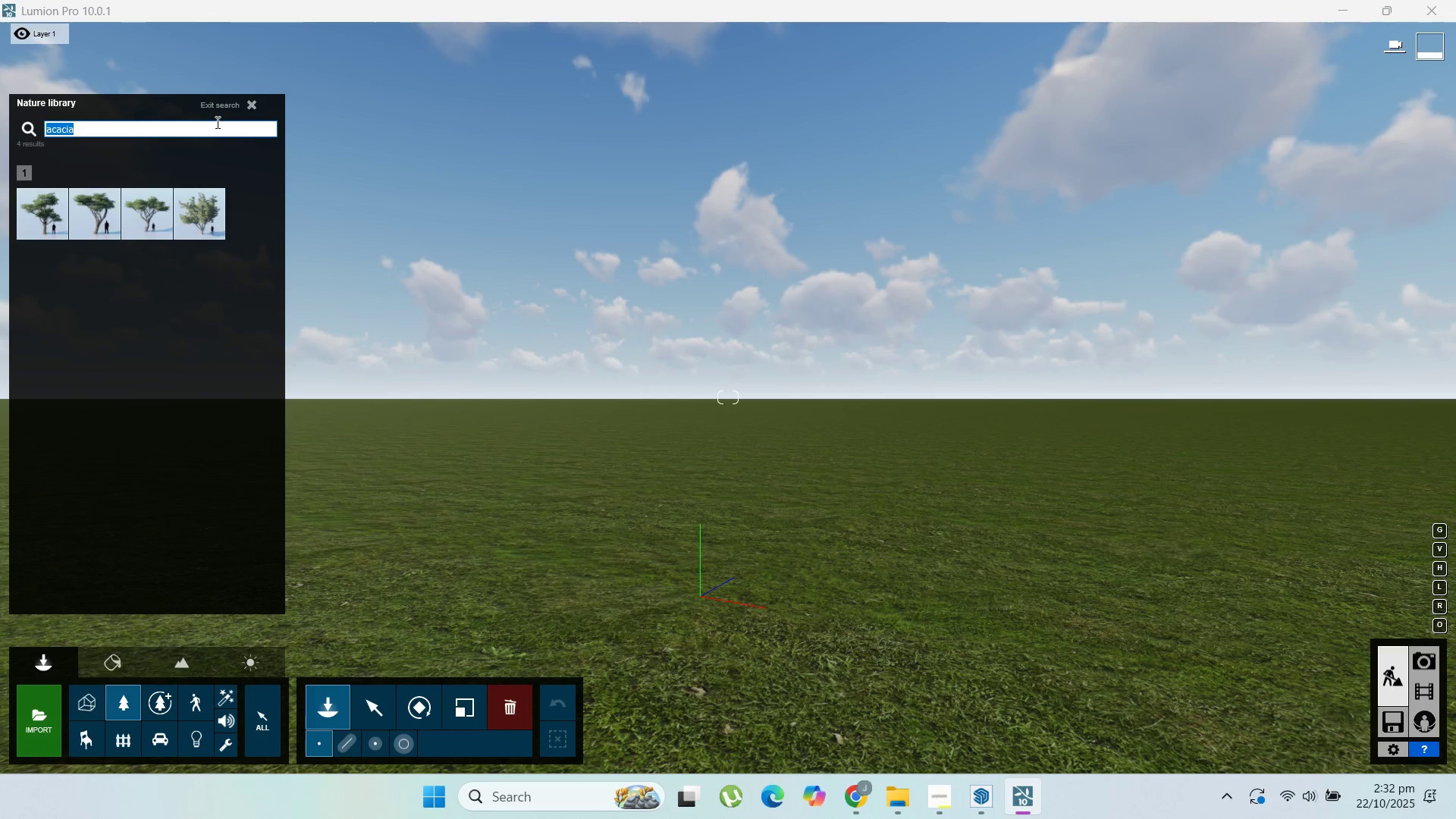 
type(japanese)
 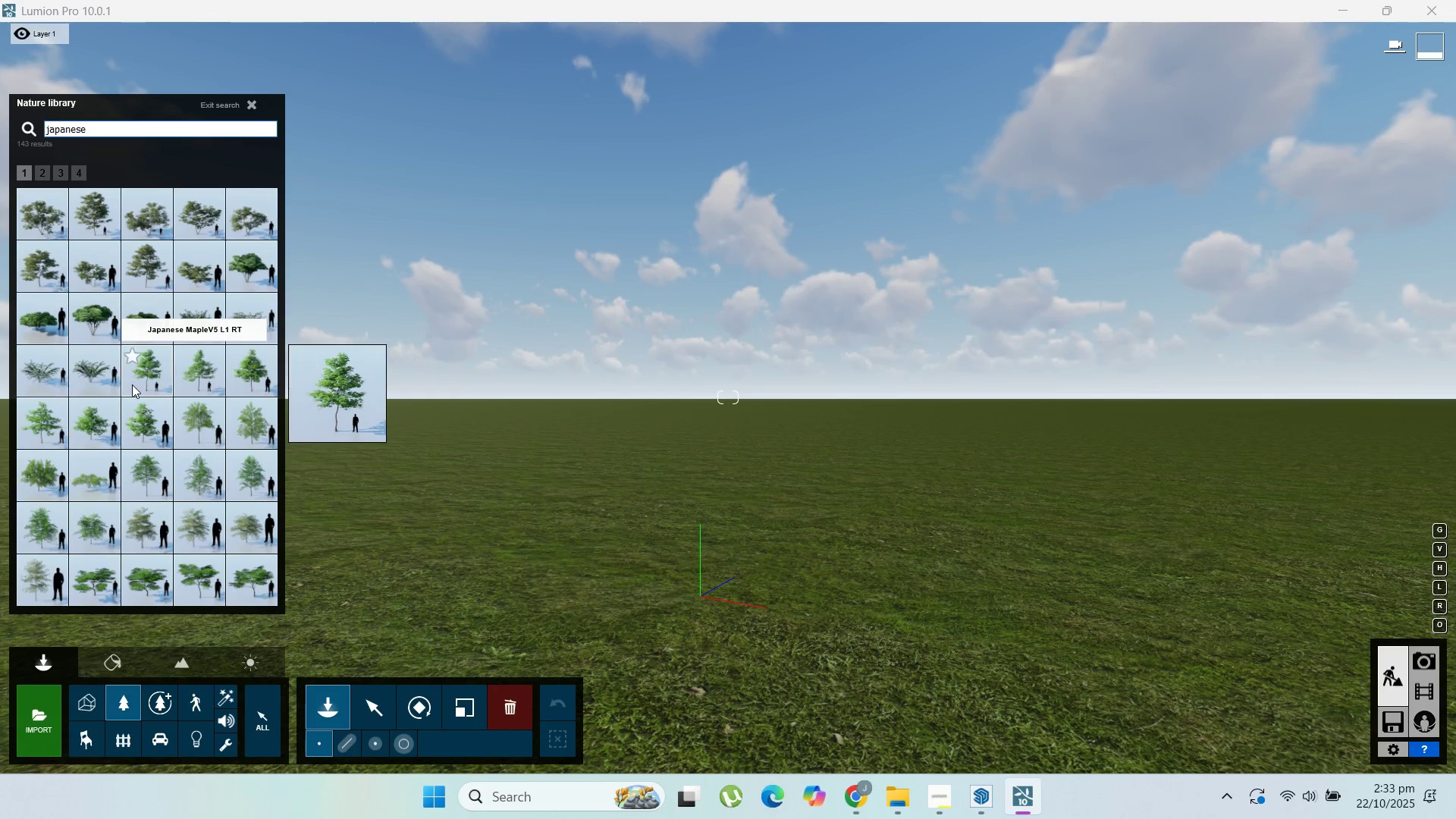 
scroll: coordinate [165, 355], scroll_direction: down, amount: 4.0
 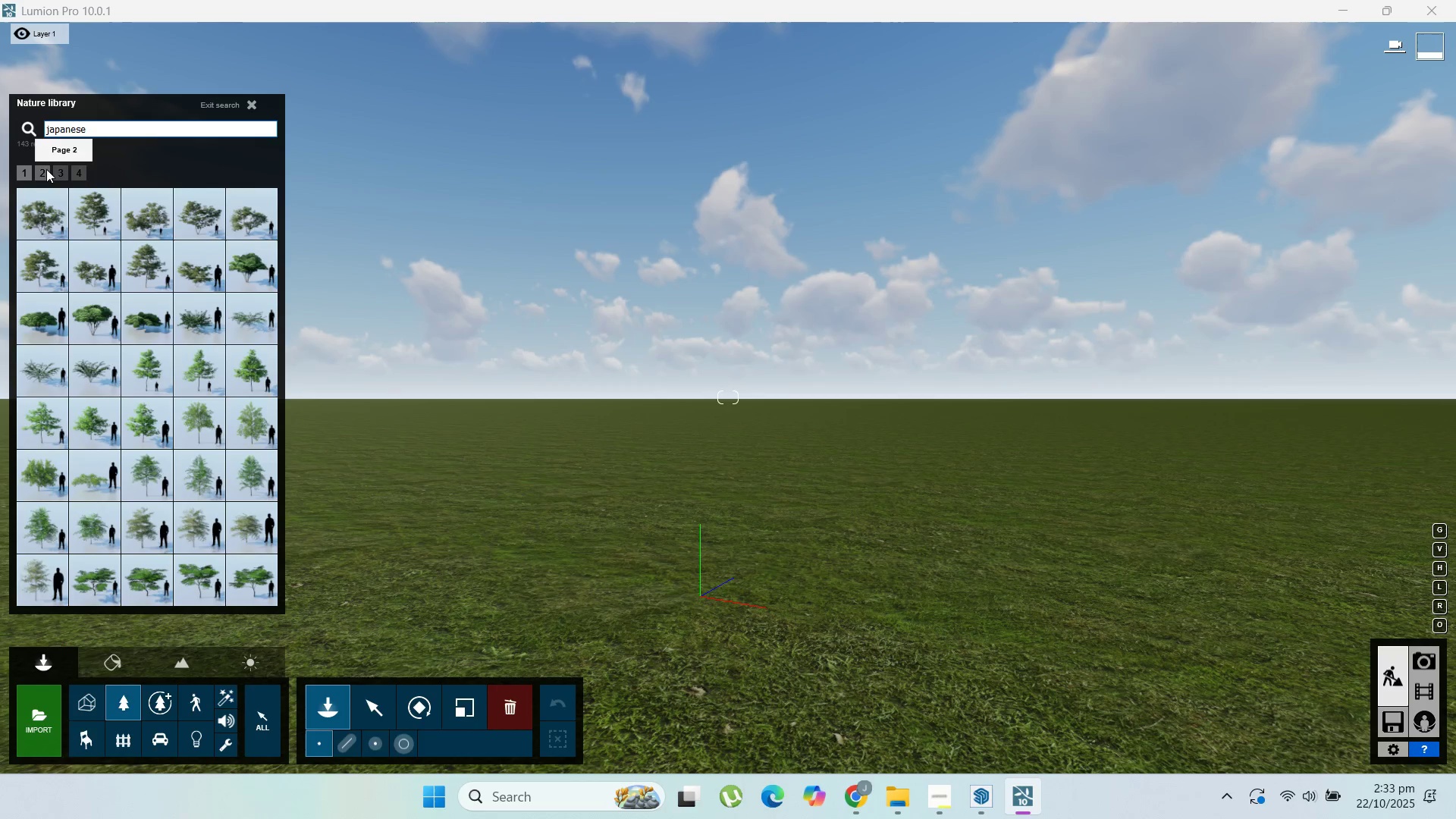 
left_click([46, 169])
 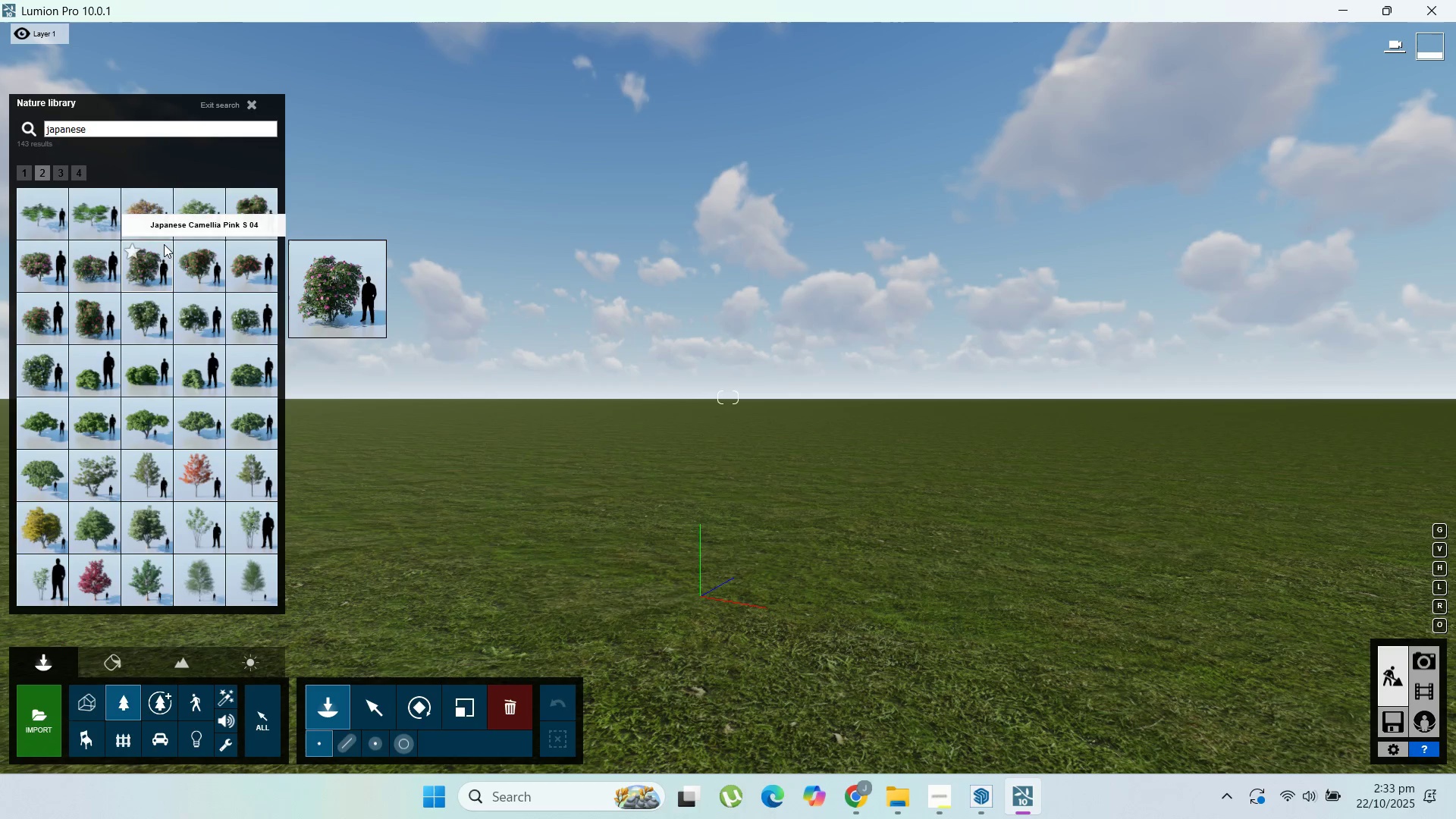 
left_click([61, 170])
 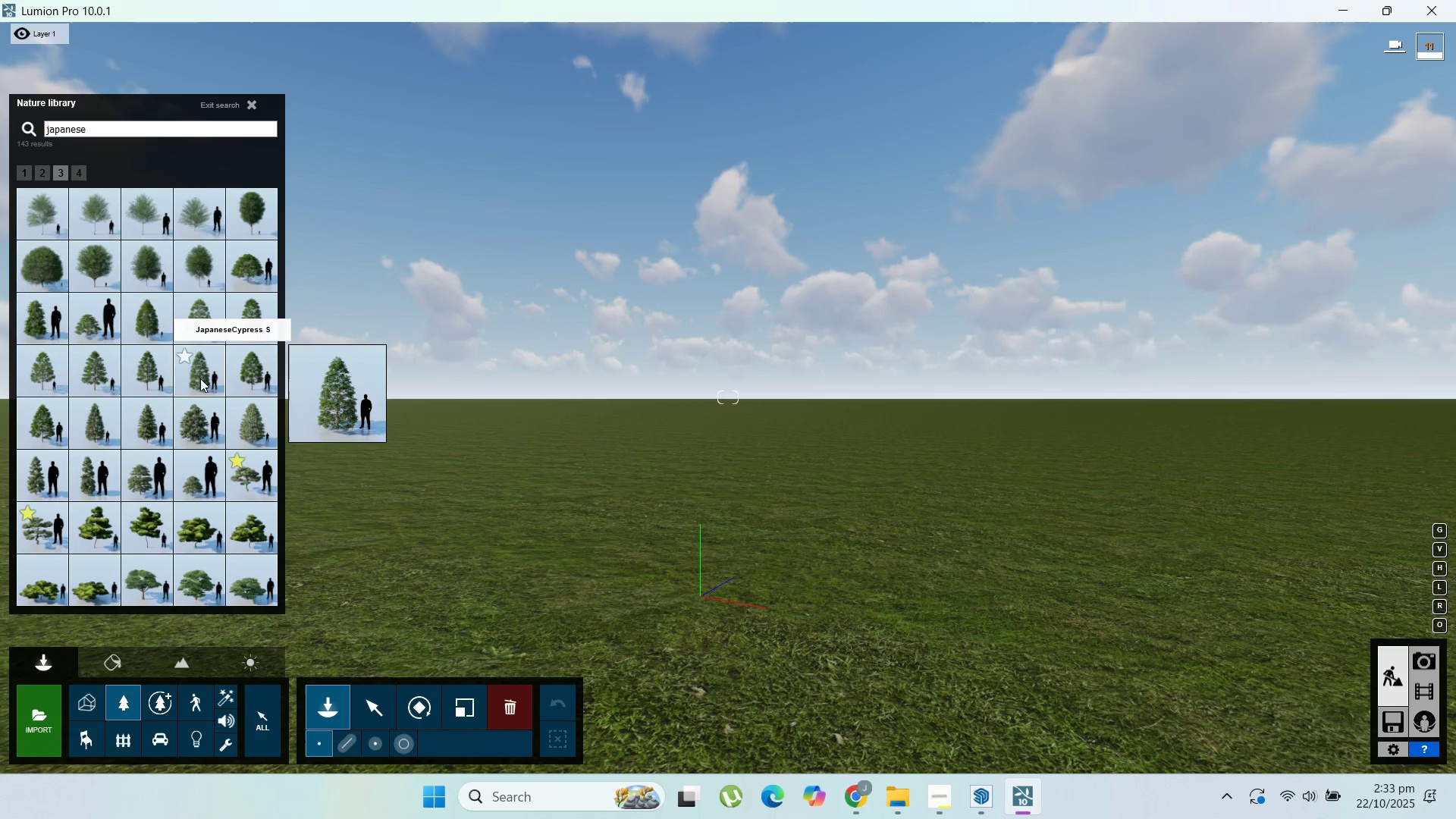 
wait(12.03)
 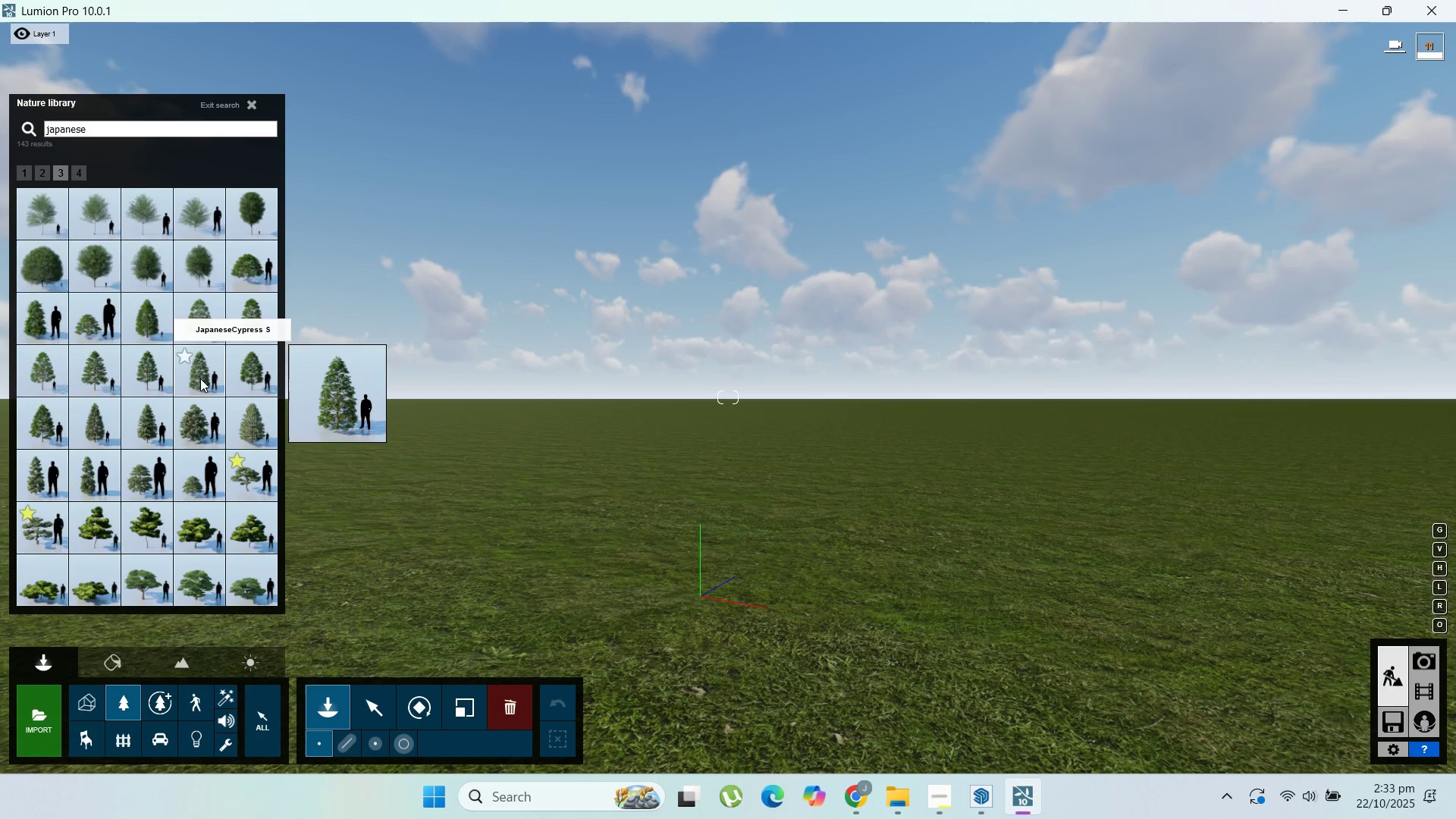 
left_click([254, 104])
 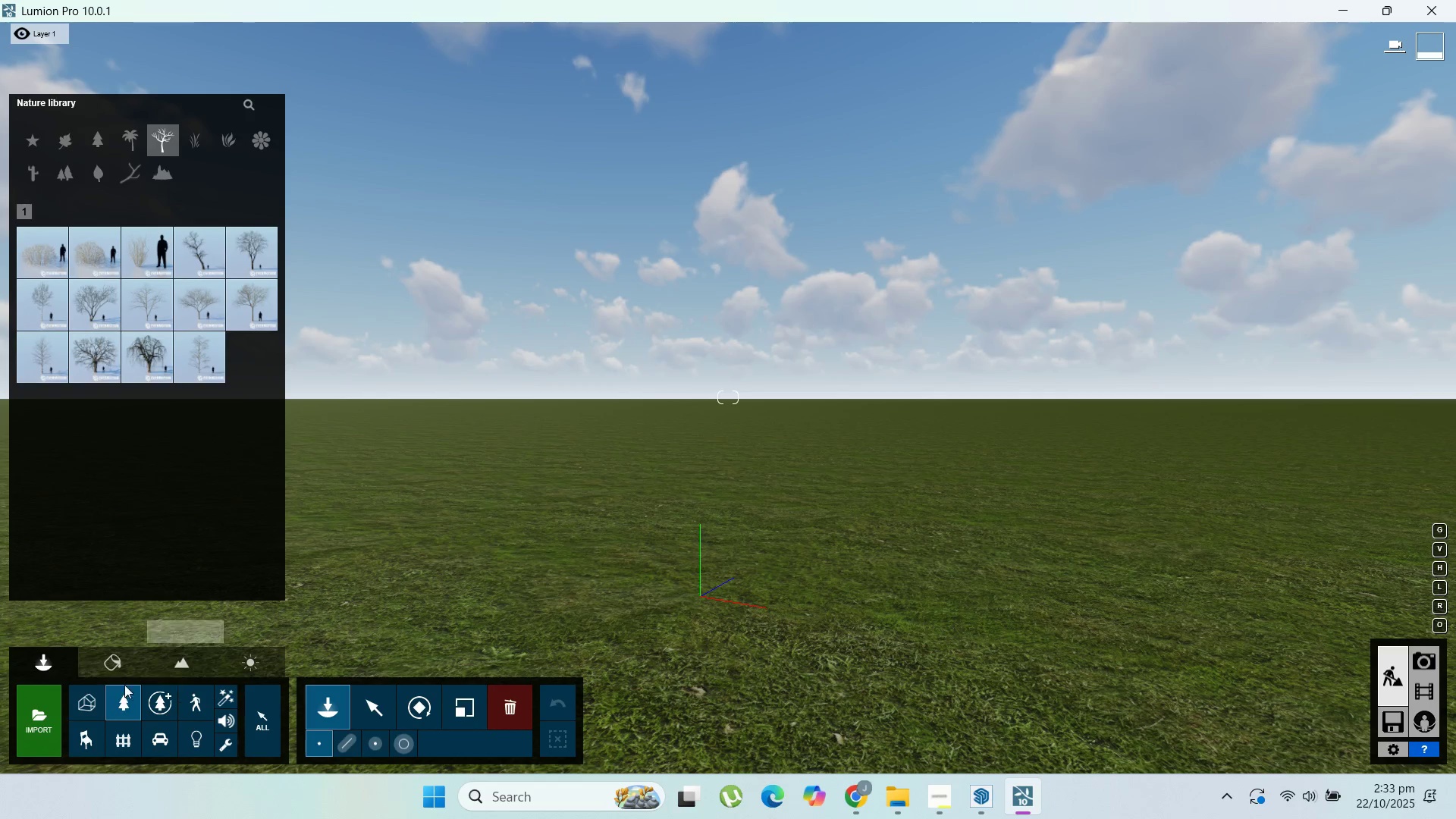 
left_click([47, 698])
 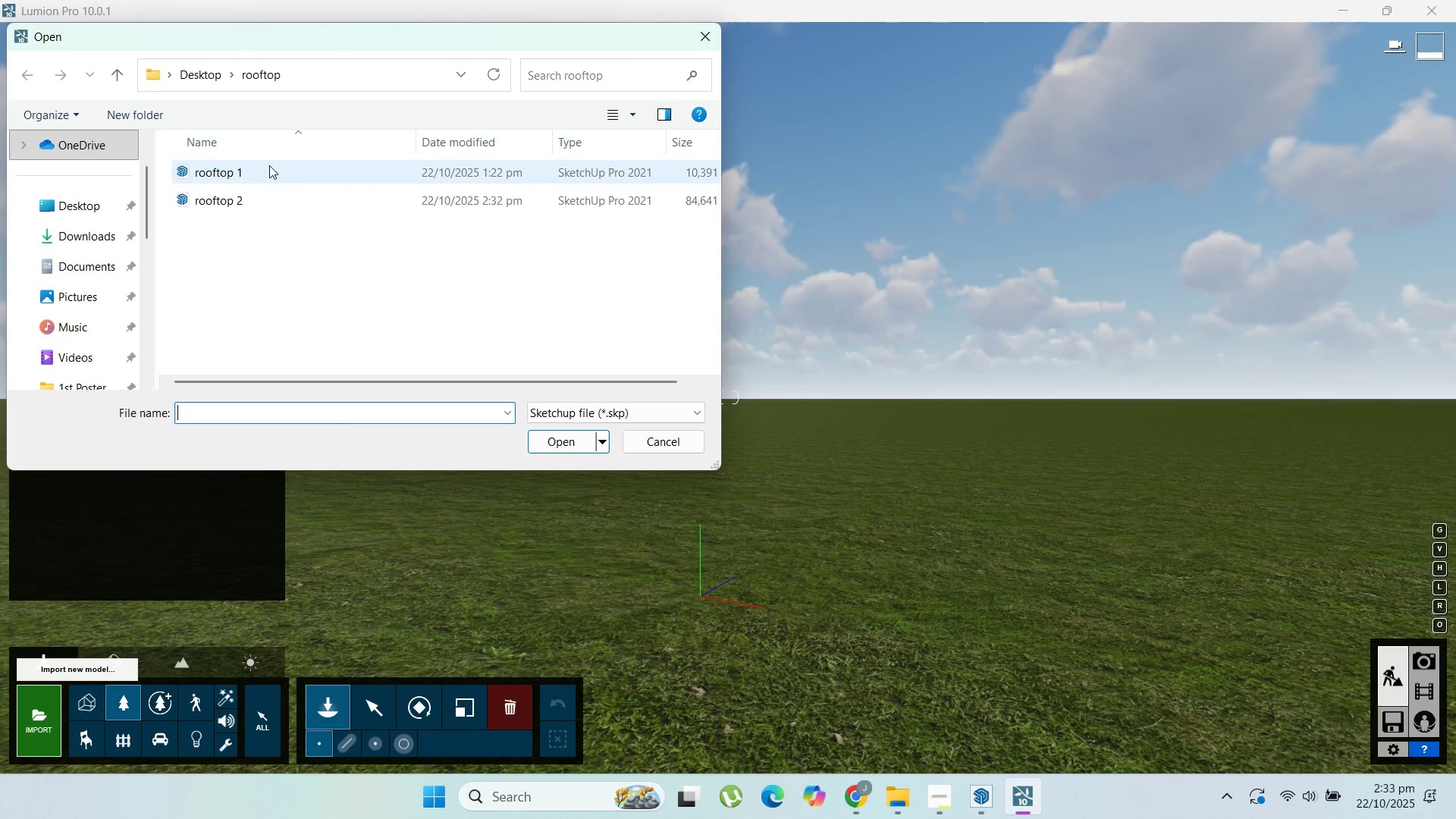 
left_click([259, 200])
 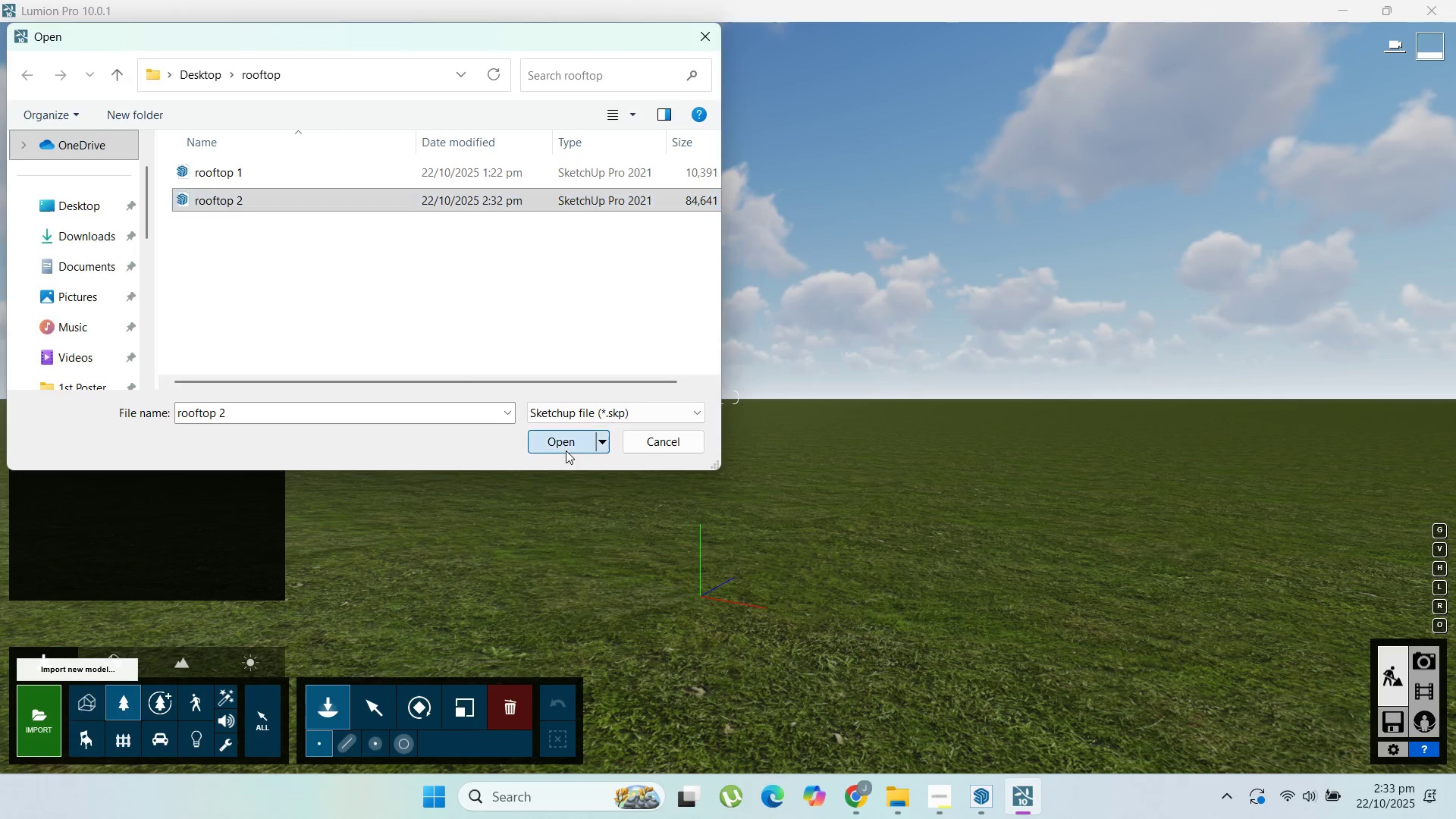 
left_click([566, 450])
 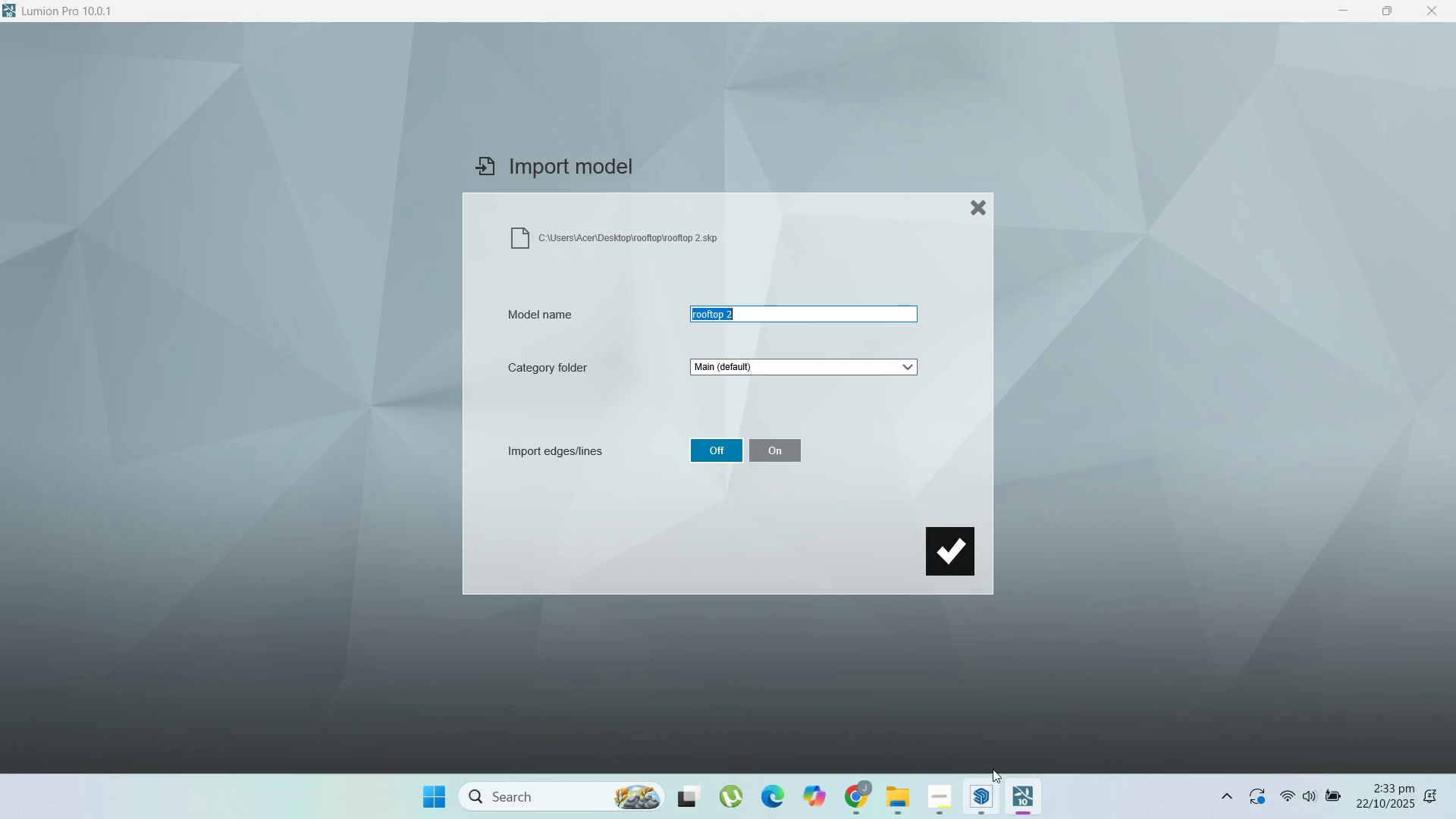 
left_click([943, 555])
 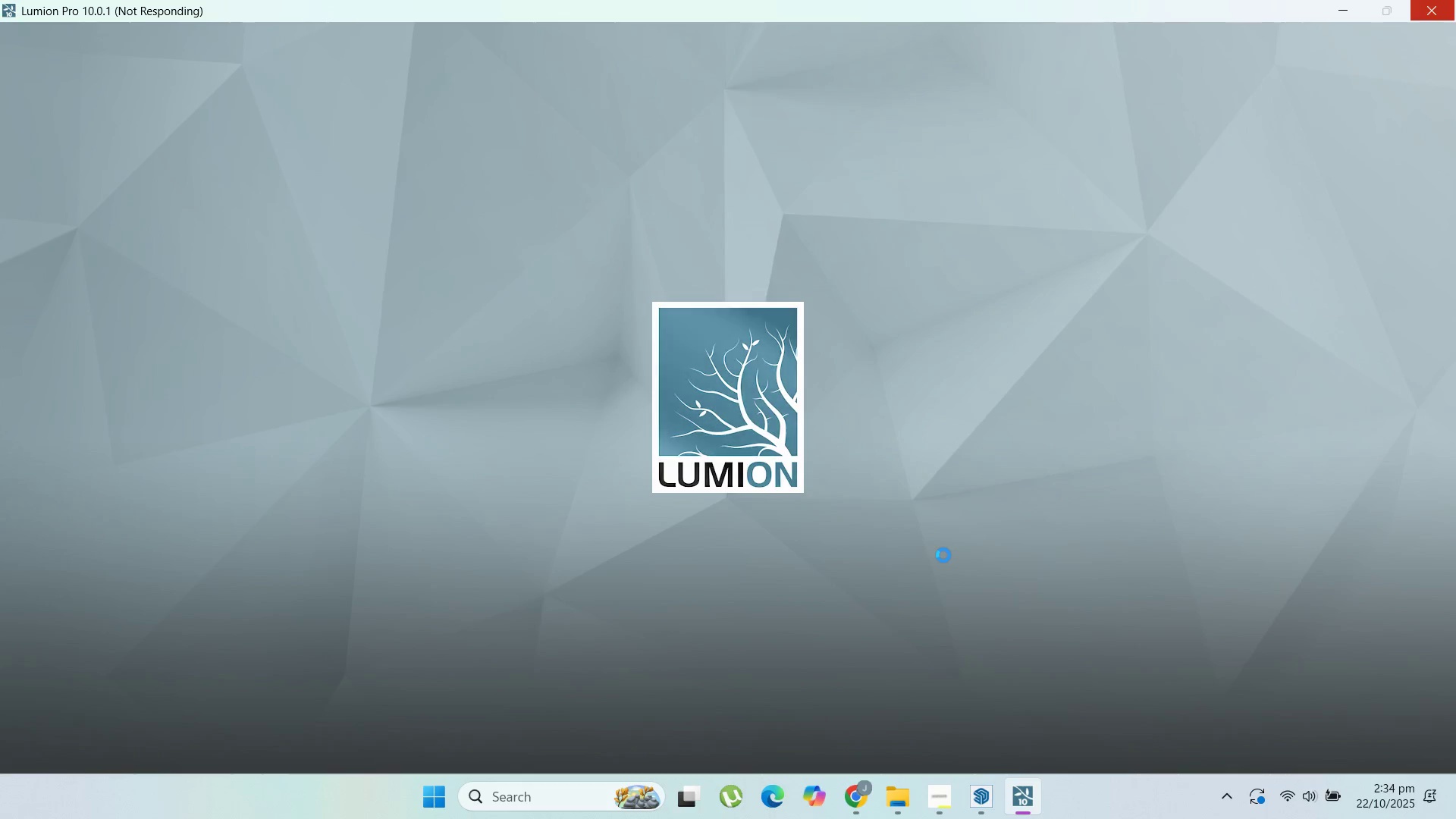 
wait(55.11)
 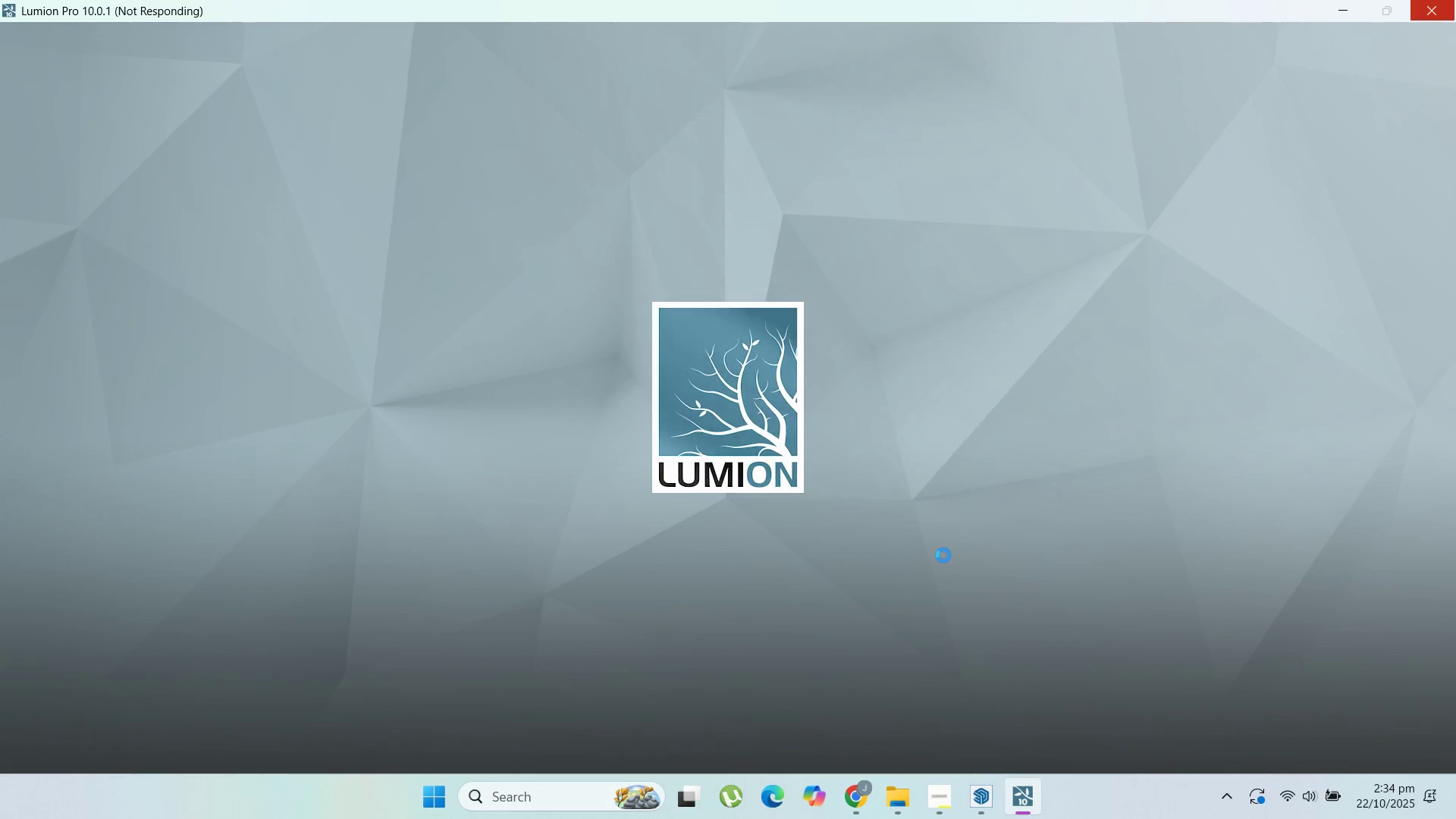 
scroll: coordinate [764, 469], scroll_direction: down, amount: 3.0
 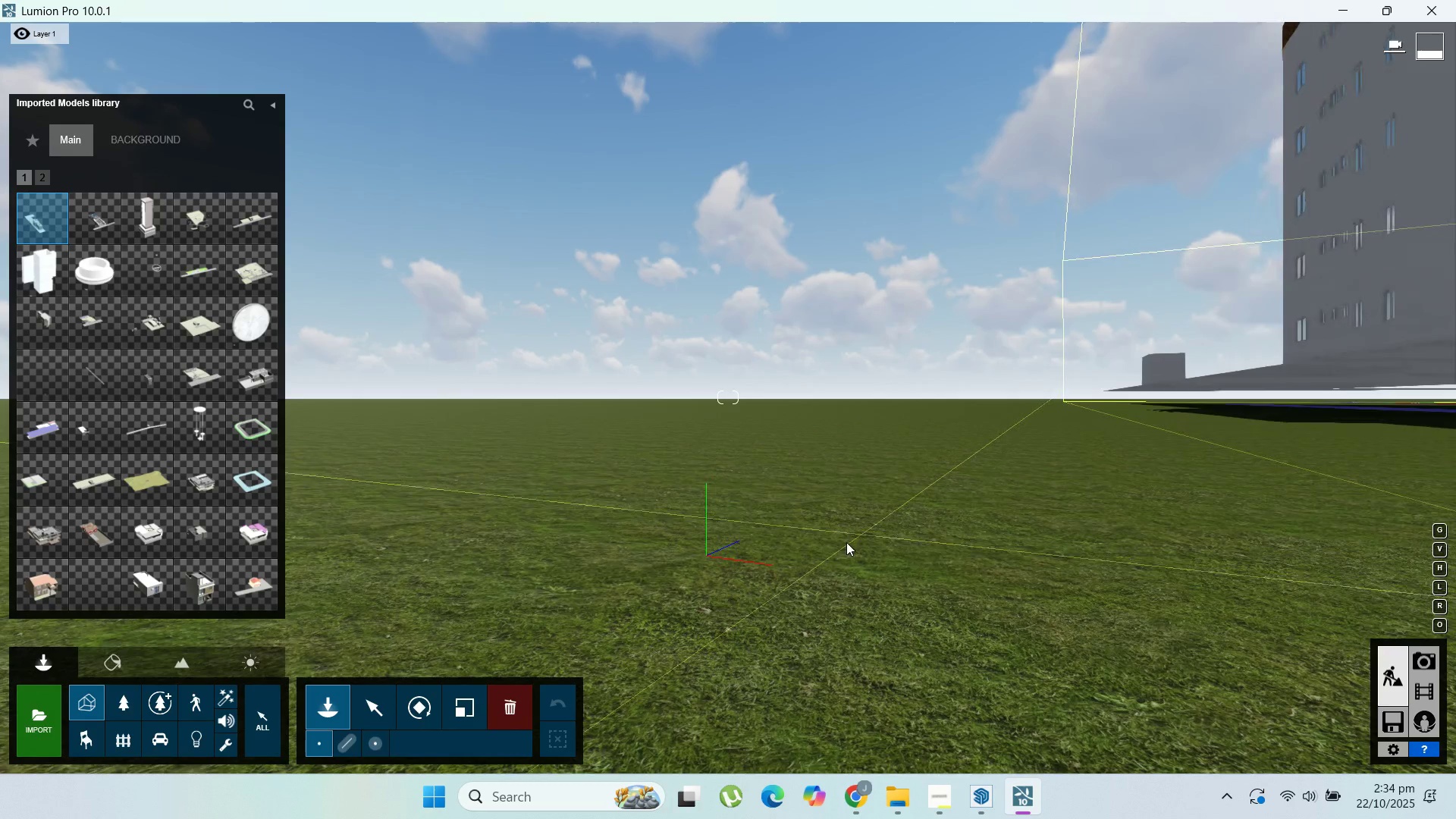 
left_click([846, 542])
 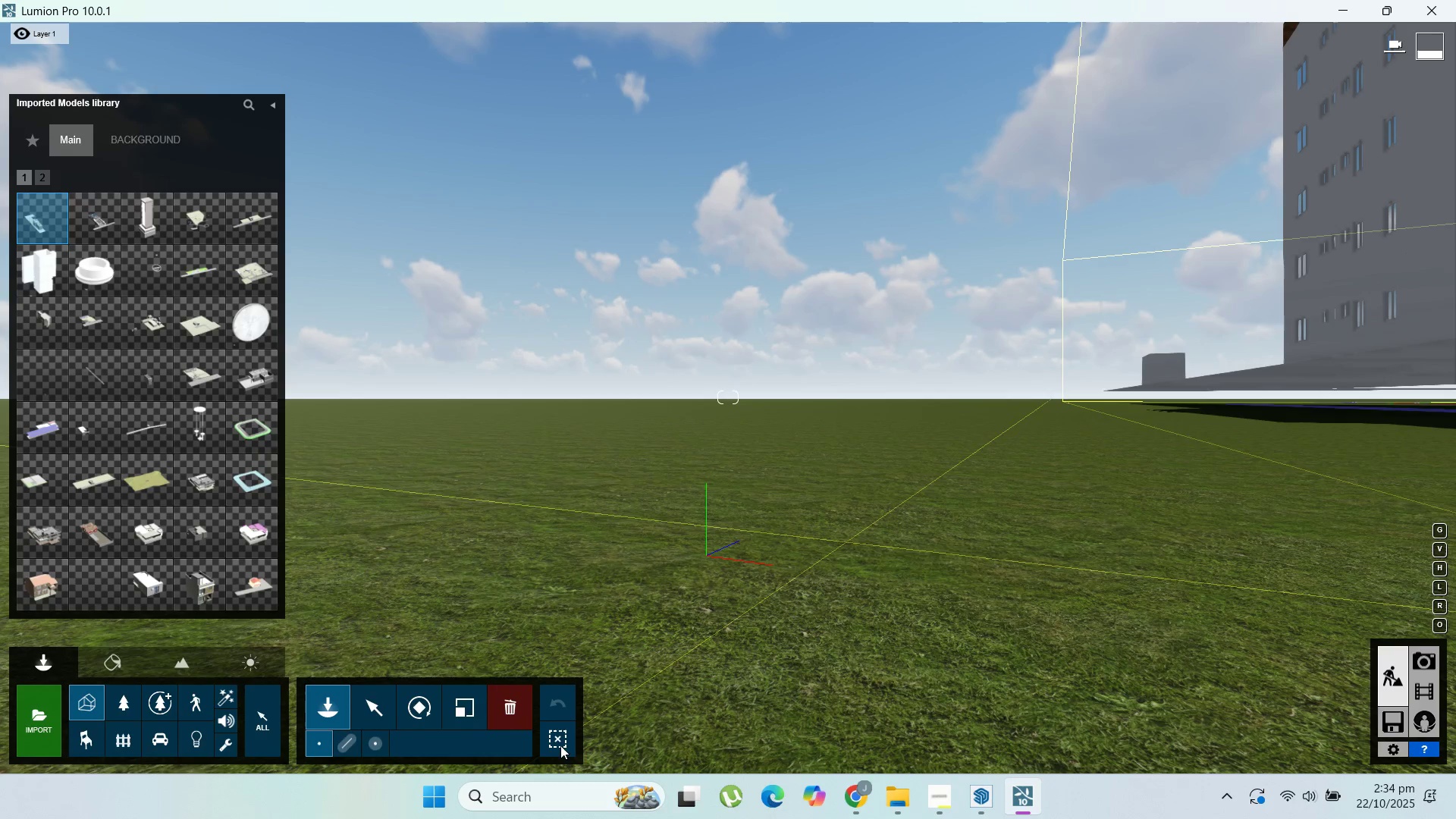 
left_click([378, 711])
 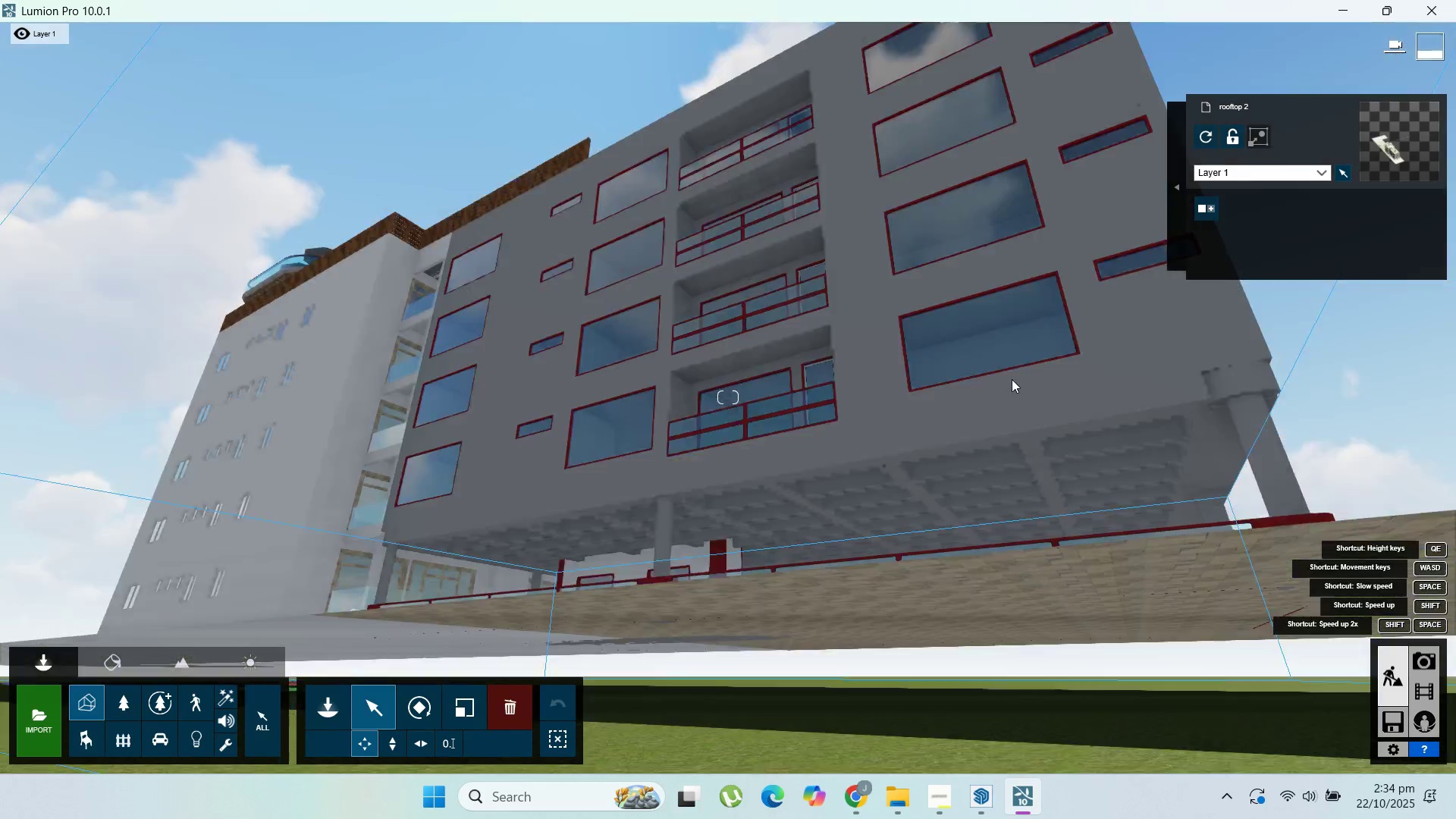 
scroll: coordinate [861, 364], scroll_direction: up, amount: 32.0
 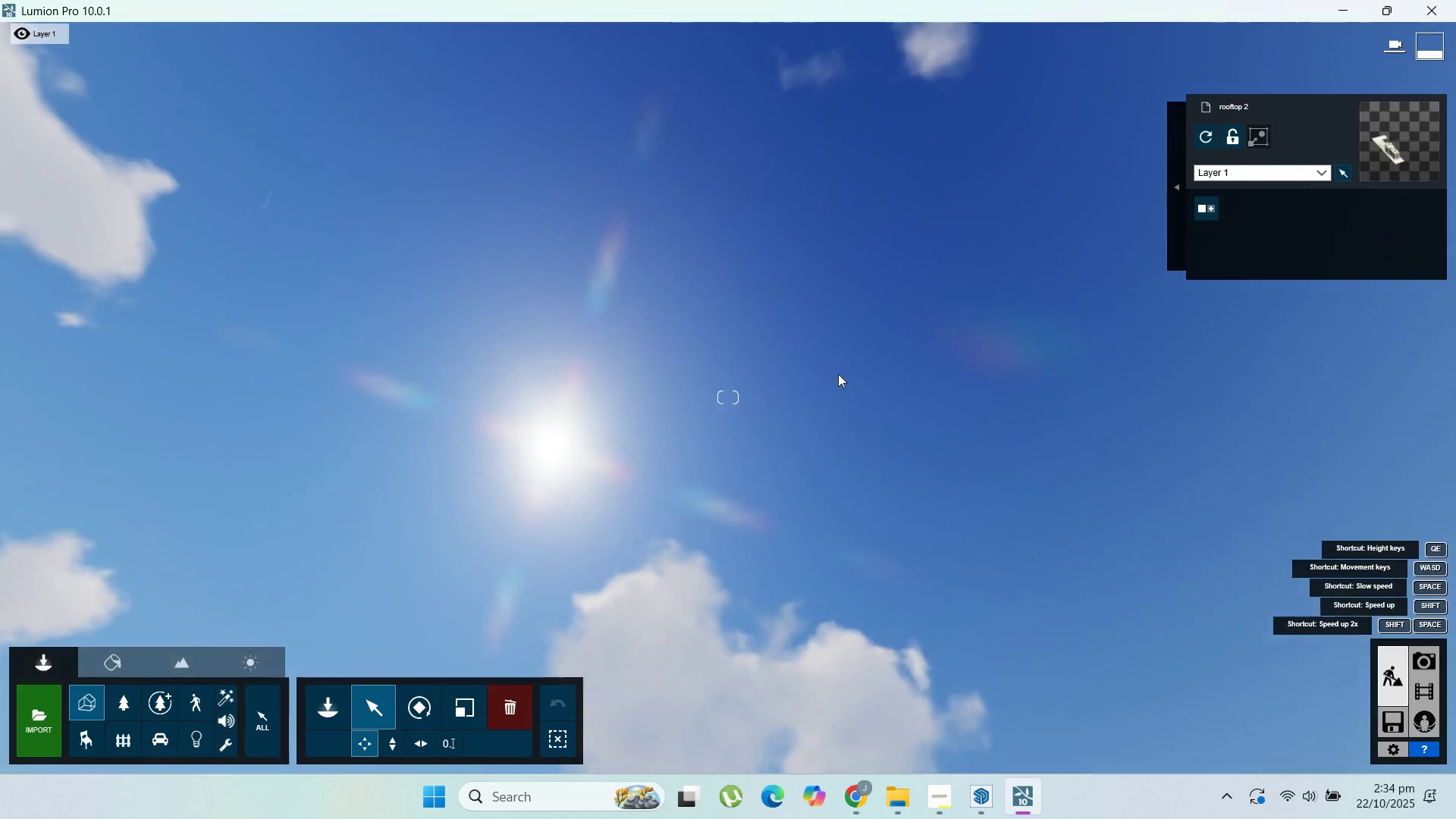 
hold_key(key=ShiftLeft, duration=0.66)
 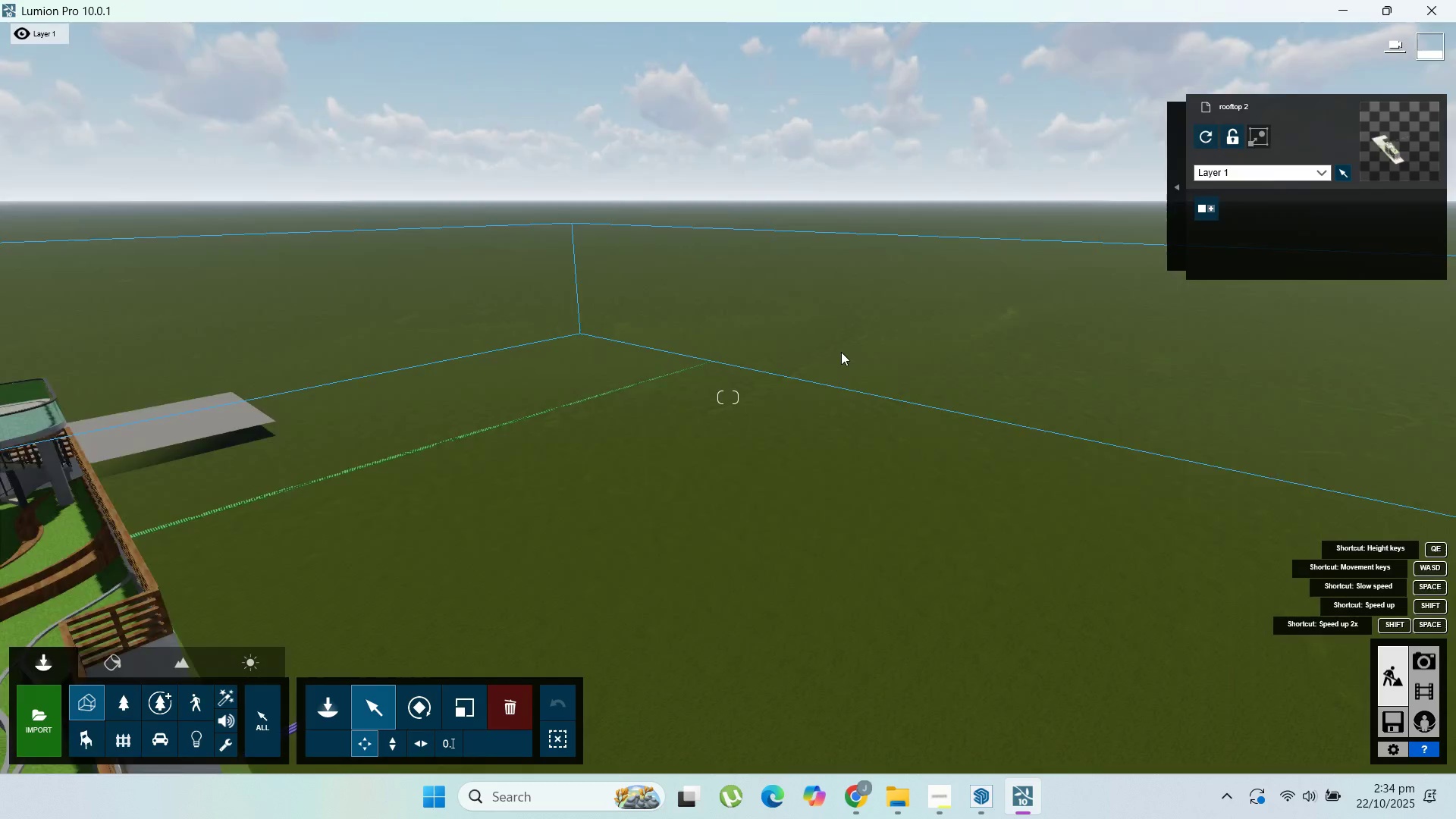 
scroll: coordinate [642, 281], scroll_direction: down, amount: 6.0
 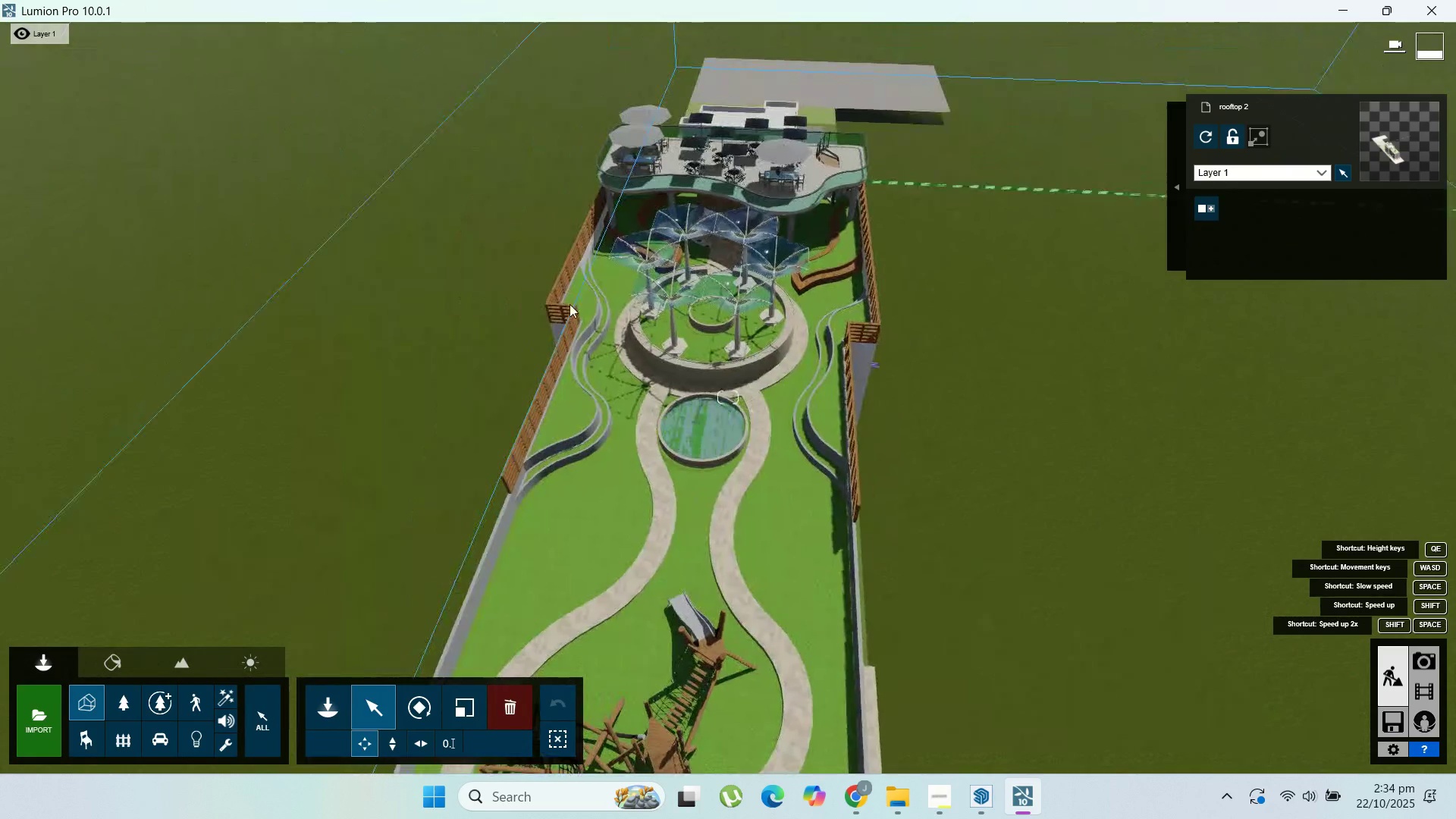 
scroll: coordinate [800, 402], scroll_direction: up, amount: 7.0
 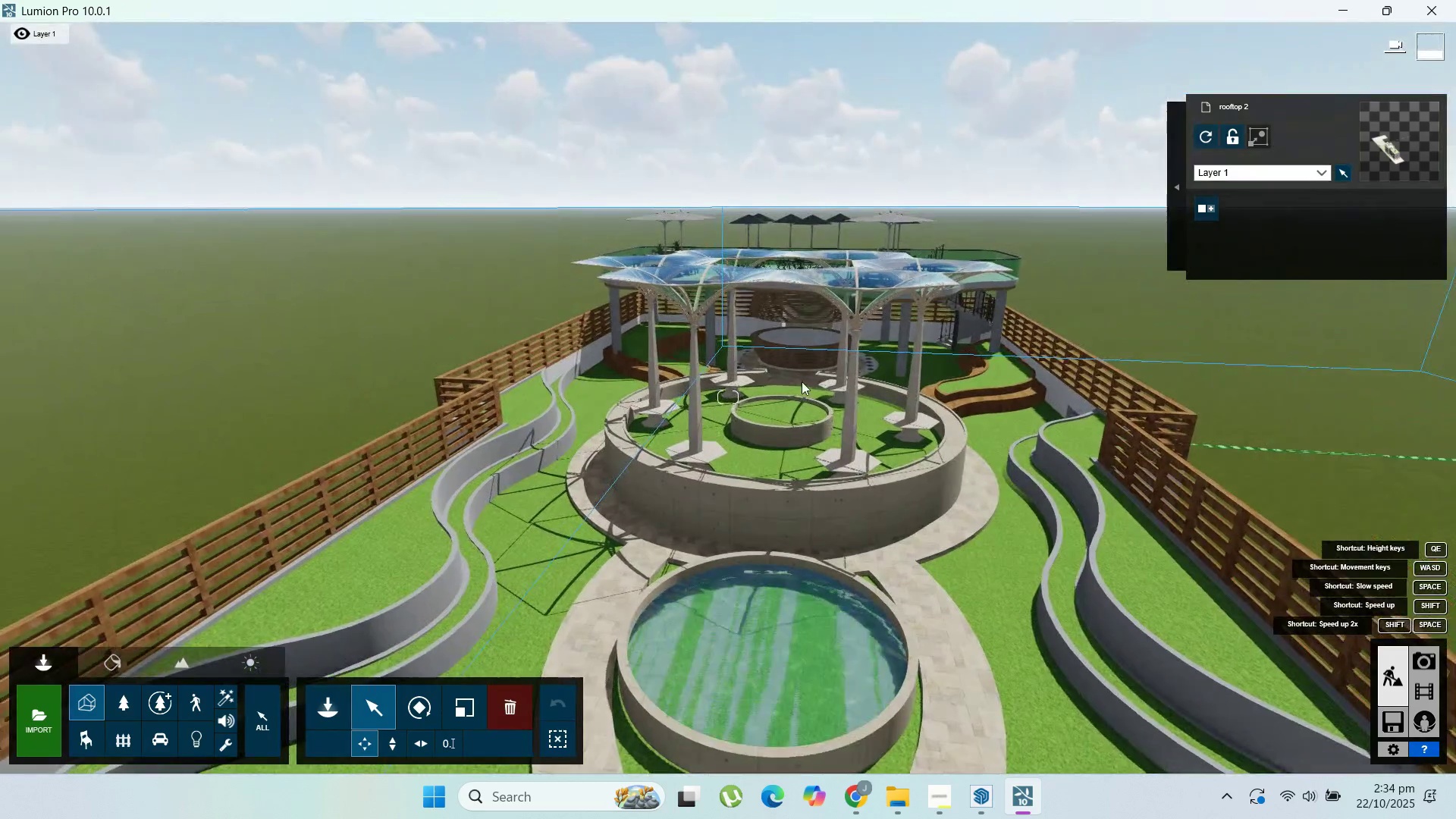 
scroll: coordinate [797, 431], scroll_direction: down, amount: 9.0
 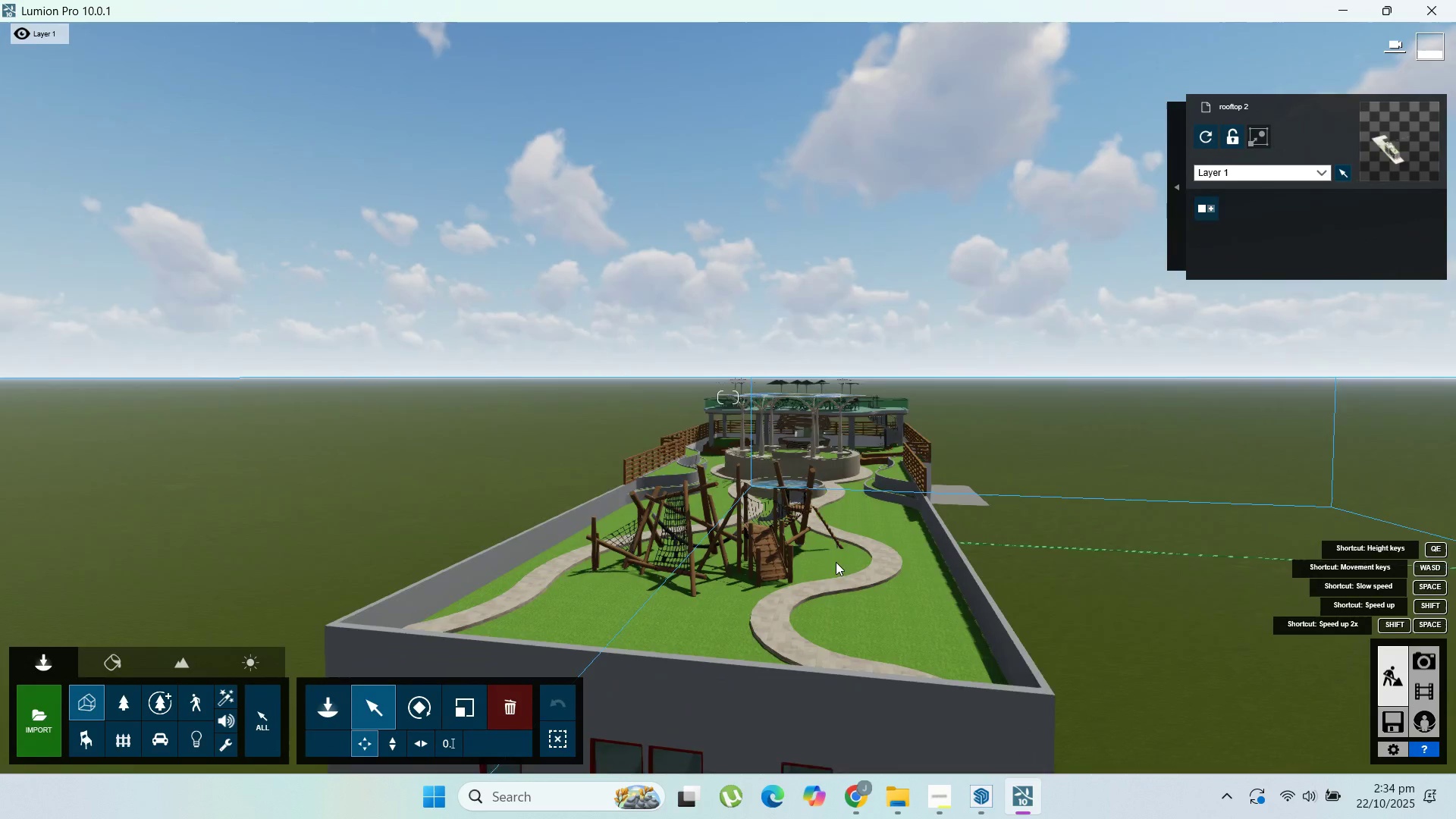 
scroll: coordinate [923, 626], scroll_direction: up, amount: 6.0
 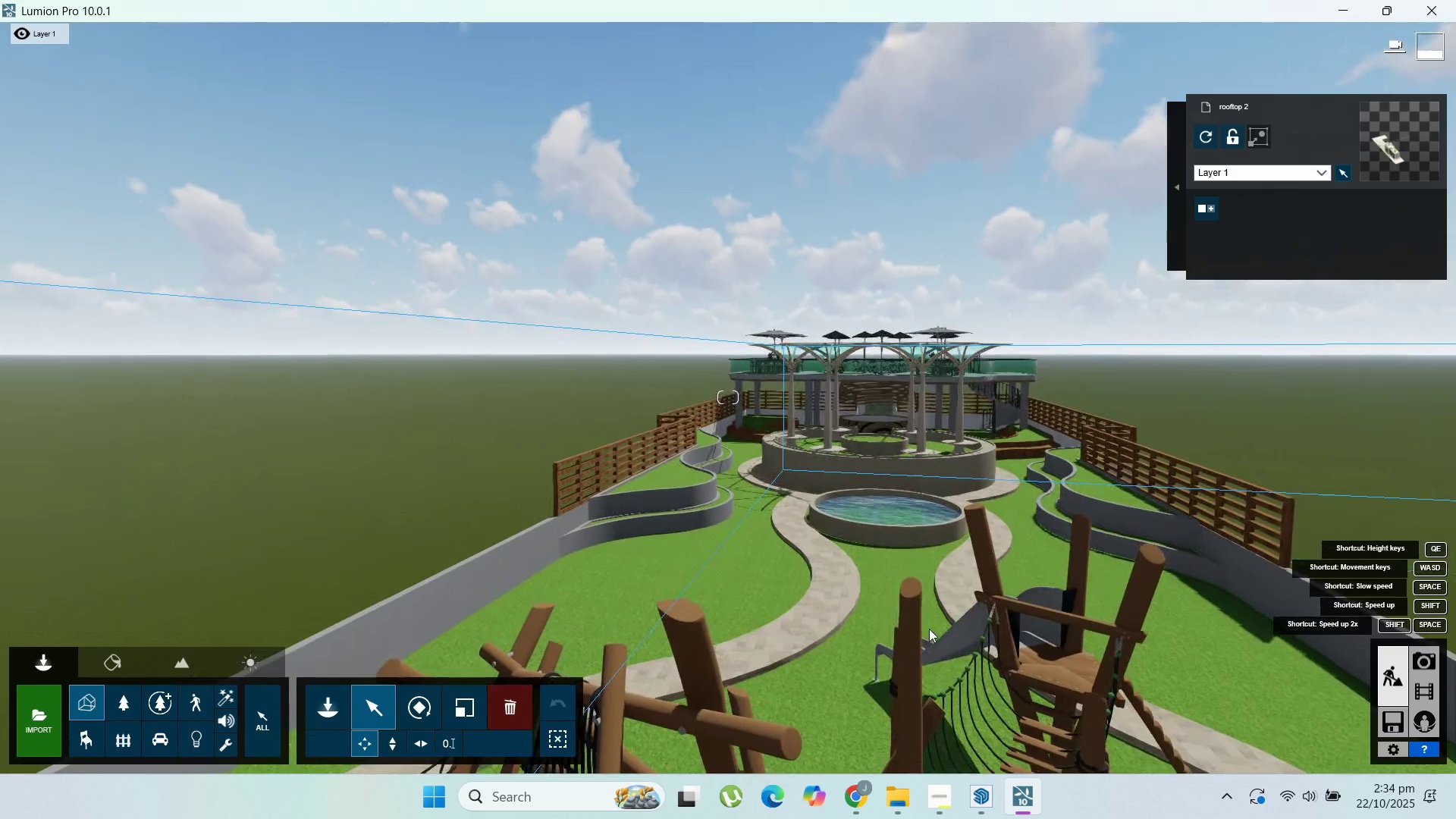 
hold_key(key=D, duration=0.97)
 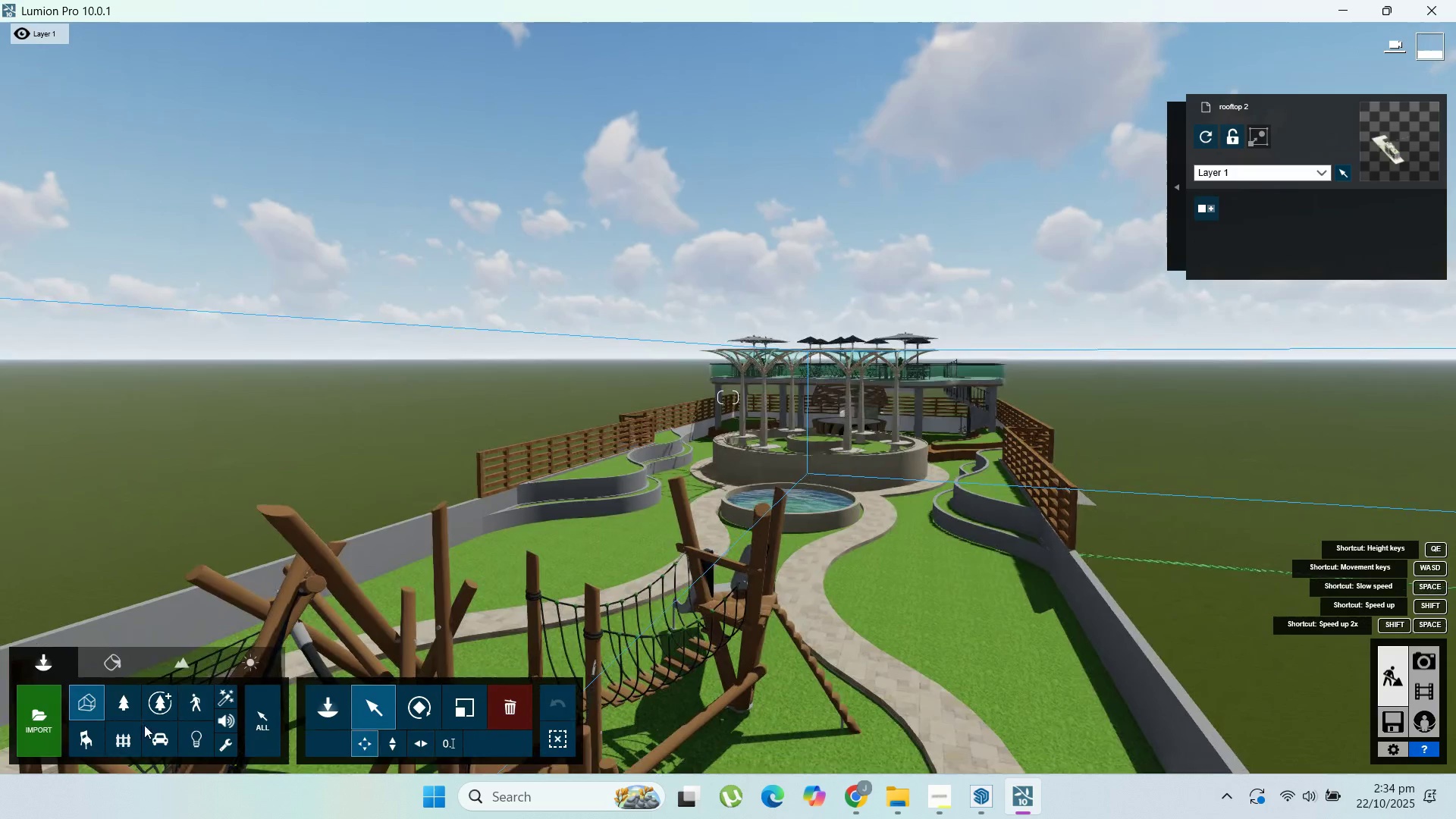 
hold_key(key=S, duration=0.68)
 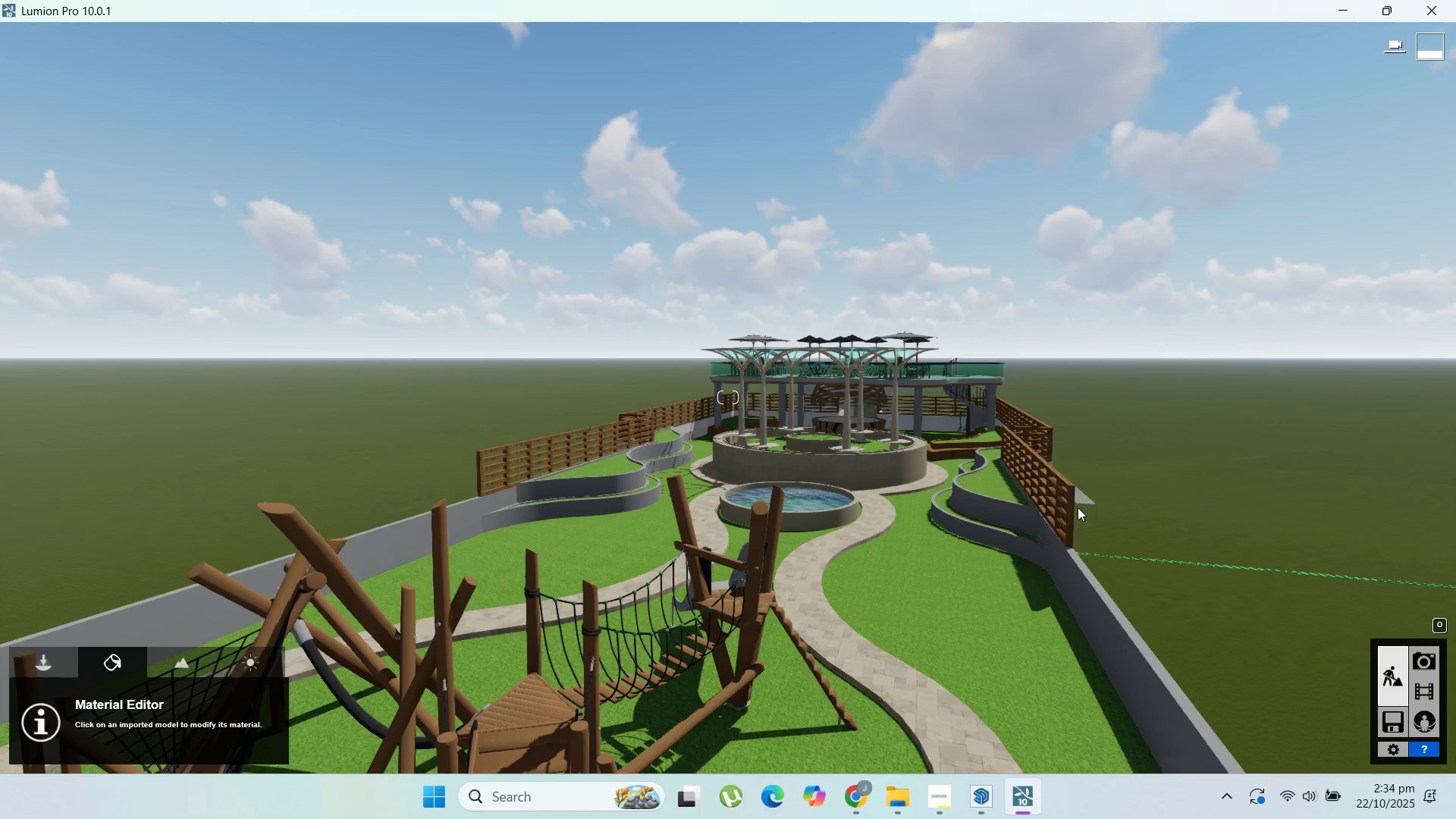 
left_click([1068, 496])
 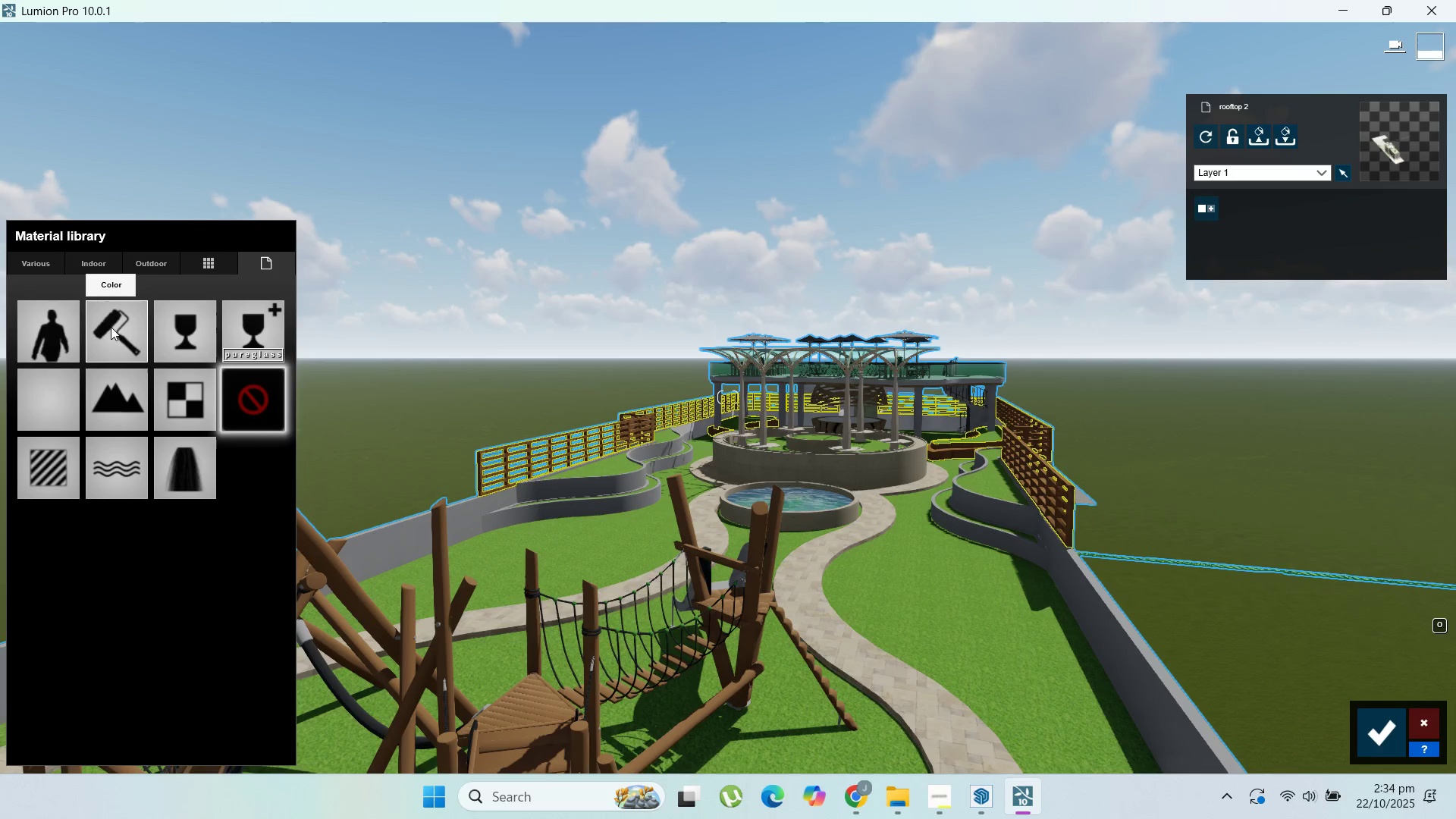 
wait(14.3)
 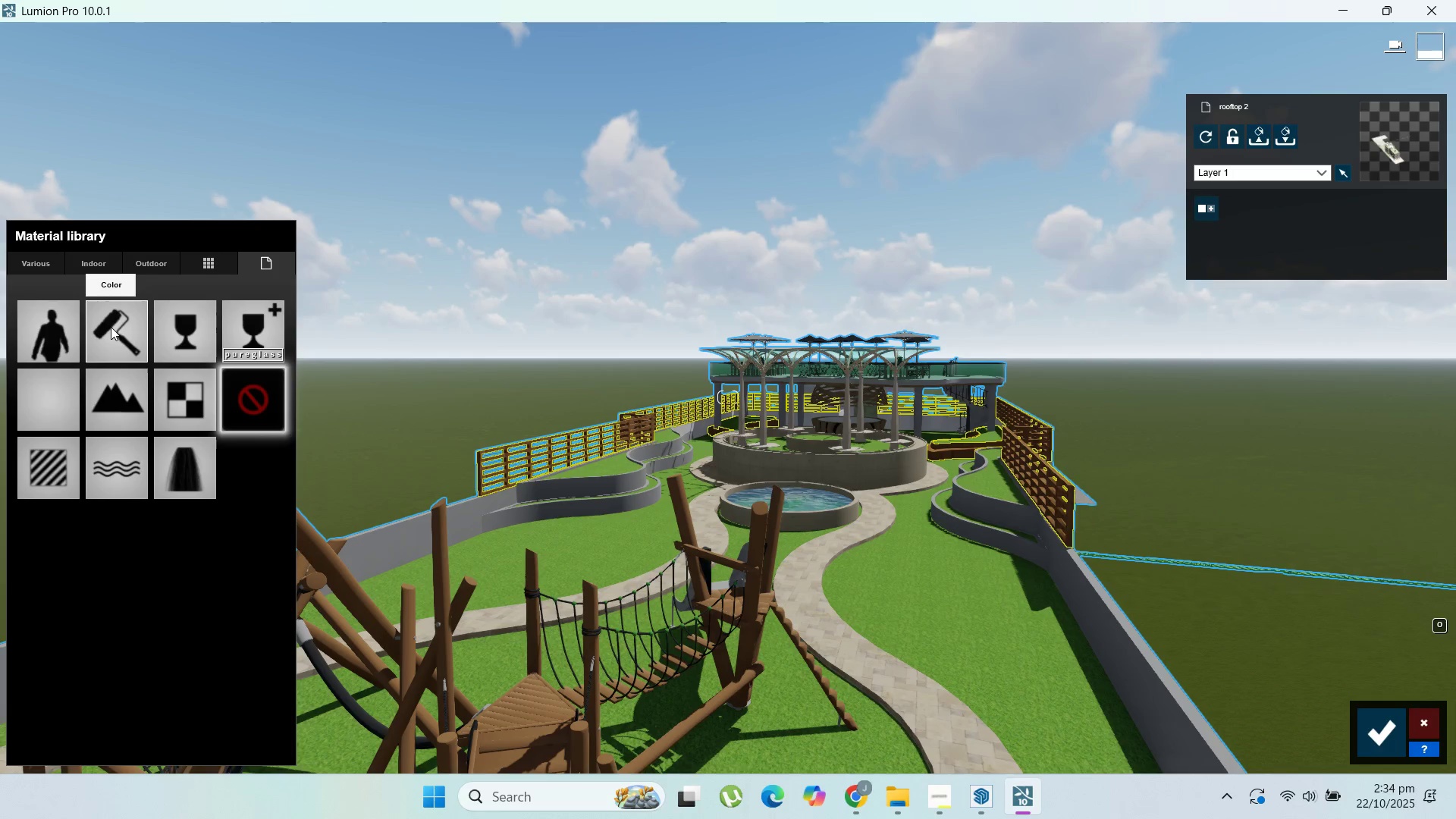 
left_click([112, 262])
 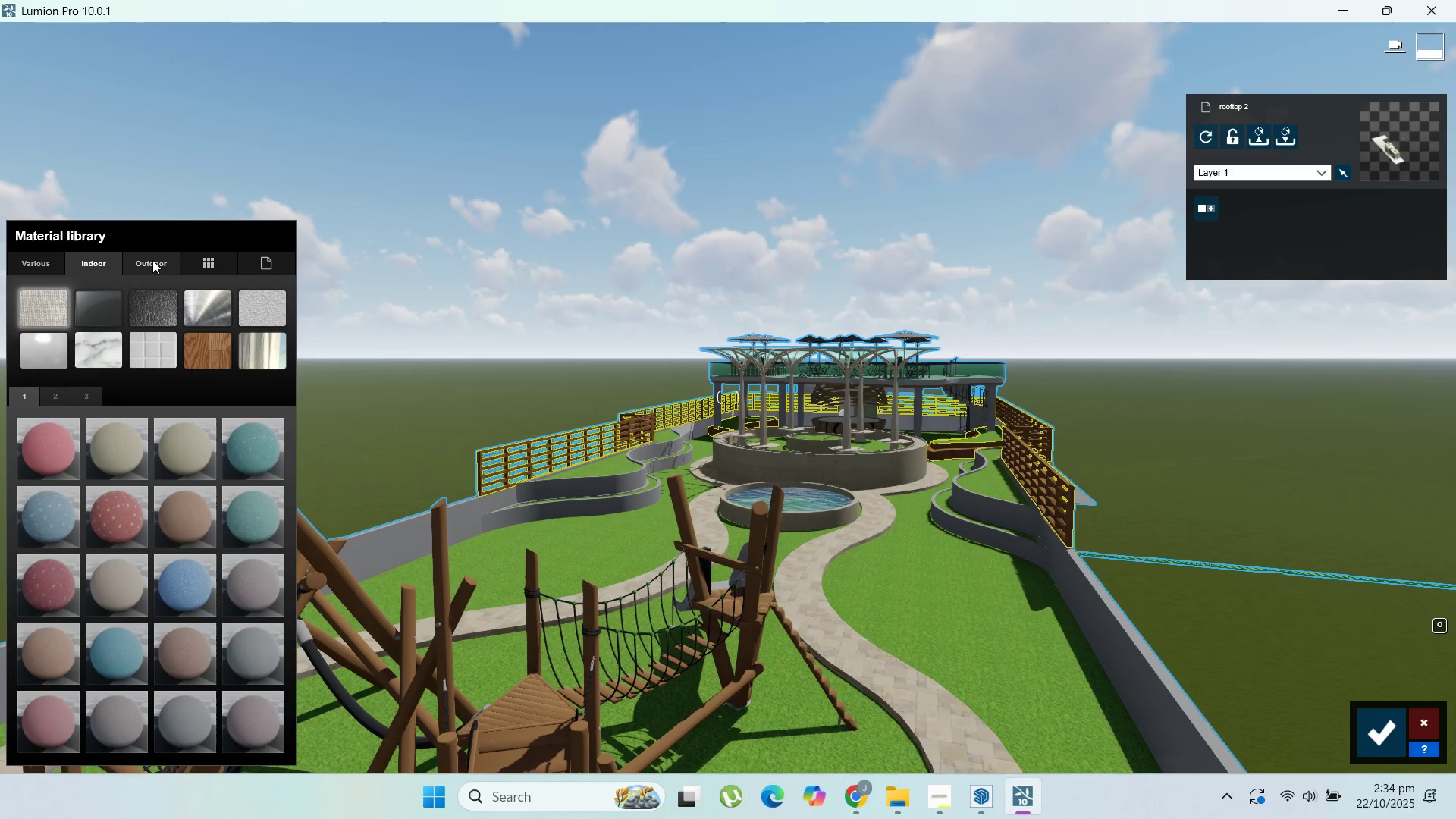 
left_click([152, 260])
 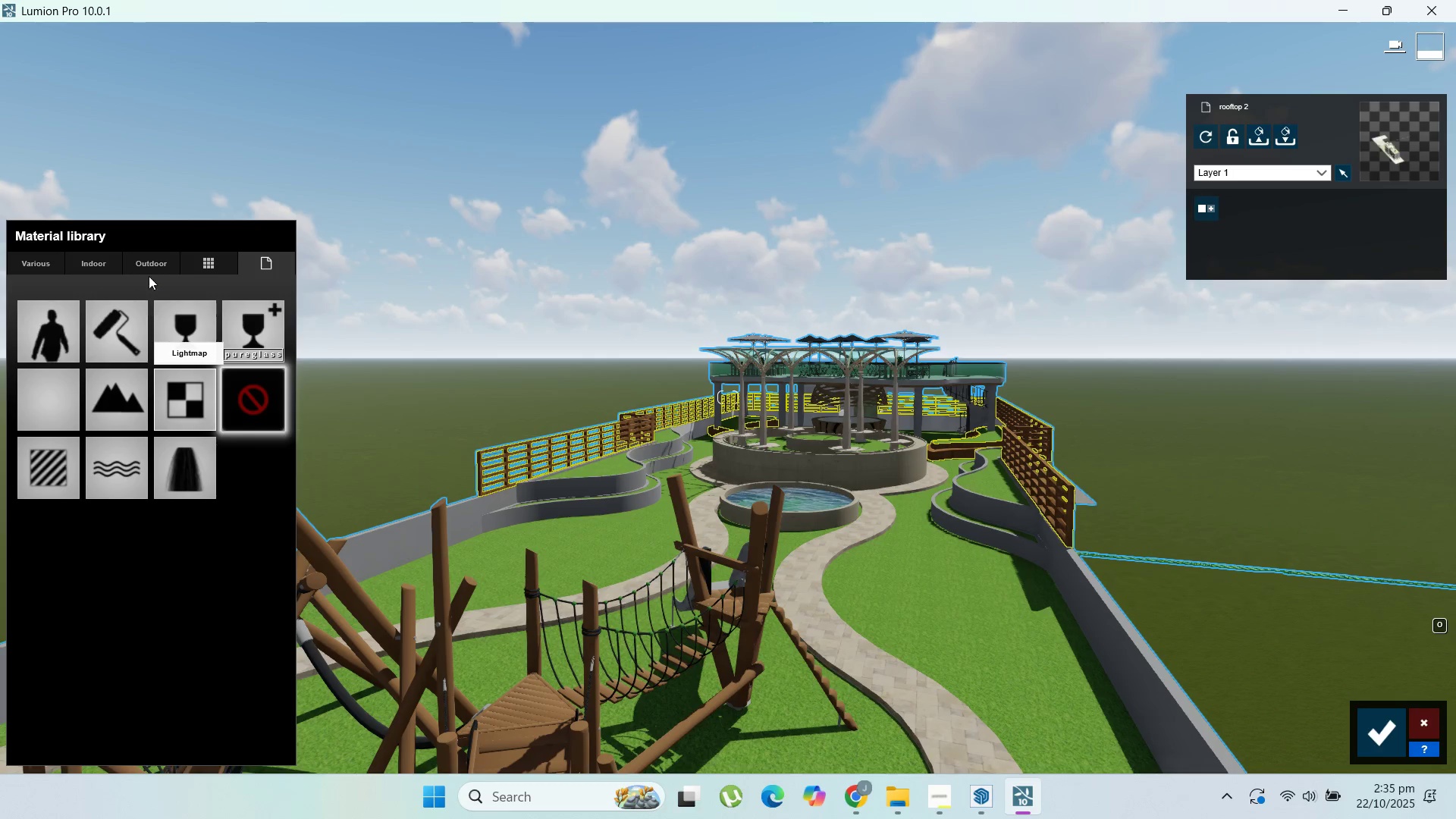 
left_click([215, 267])
 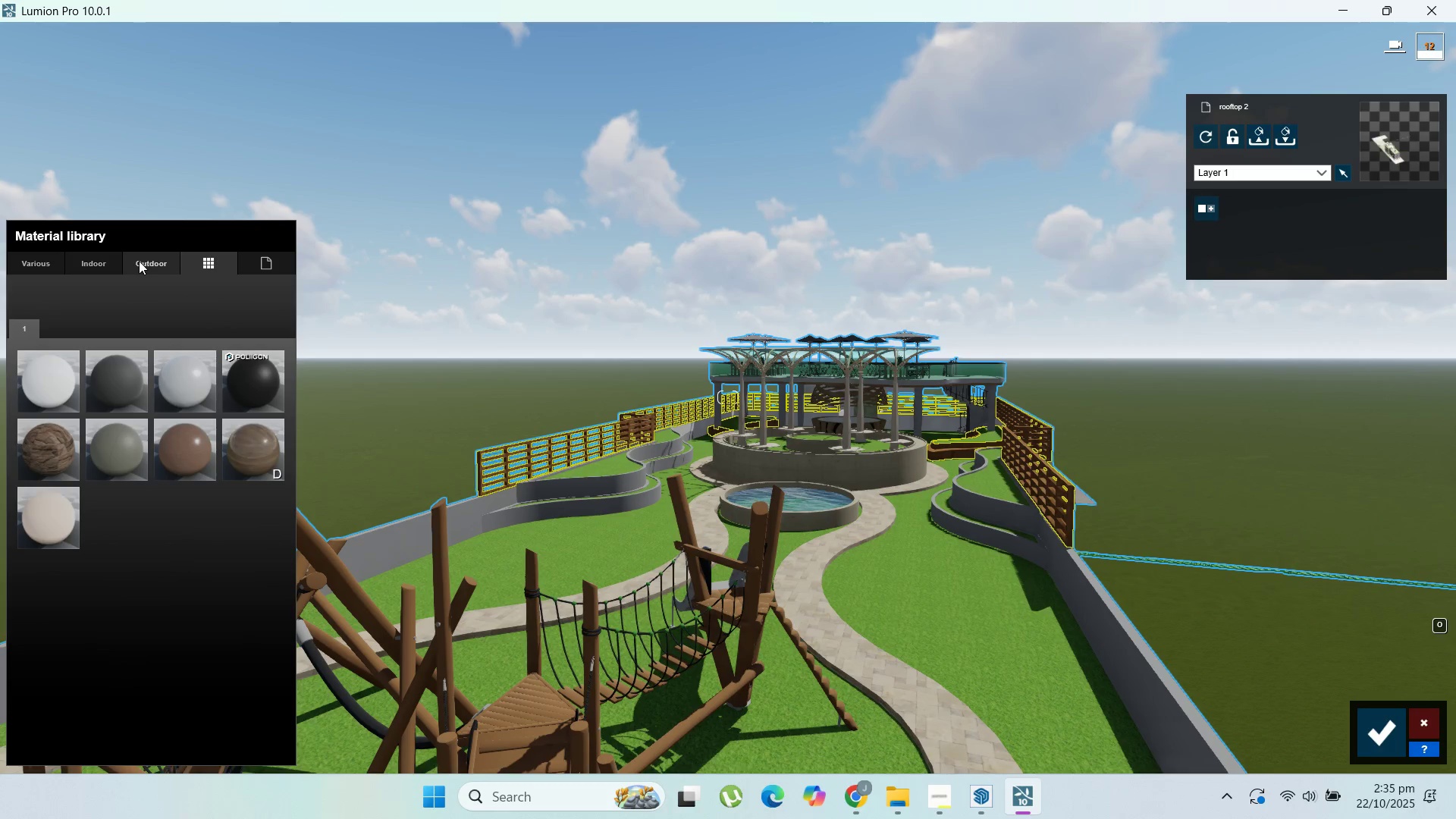 
left_click([139, 261])
 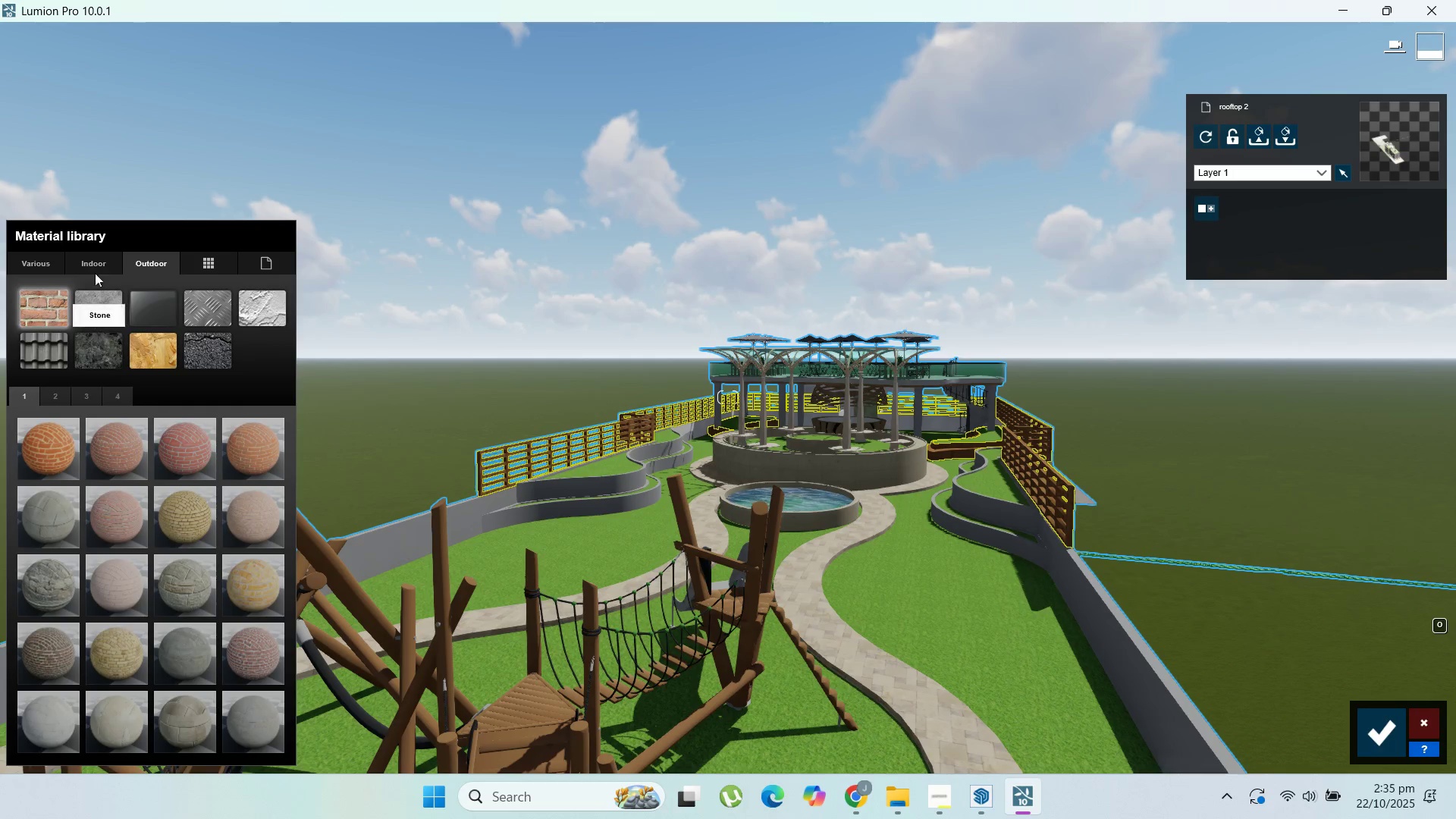 
left_click([90, 267])
 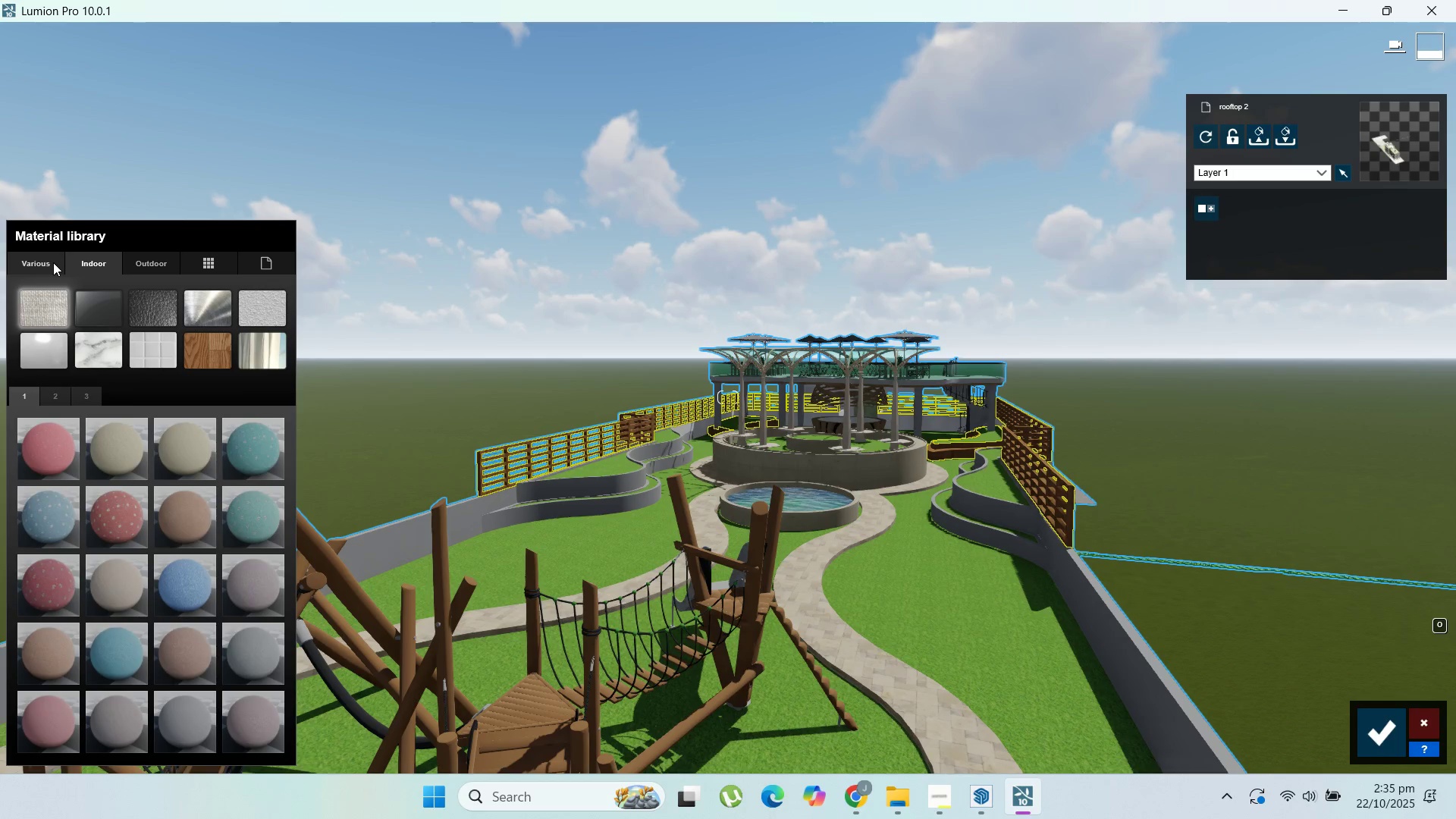 
left_click([53, 262])
 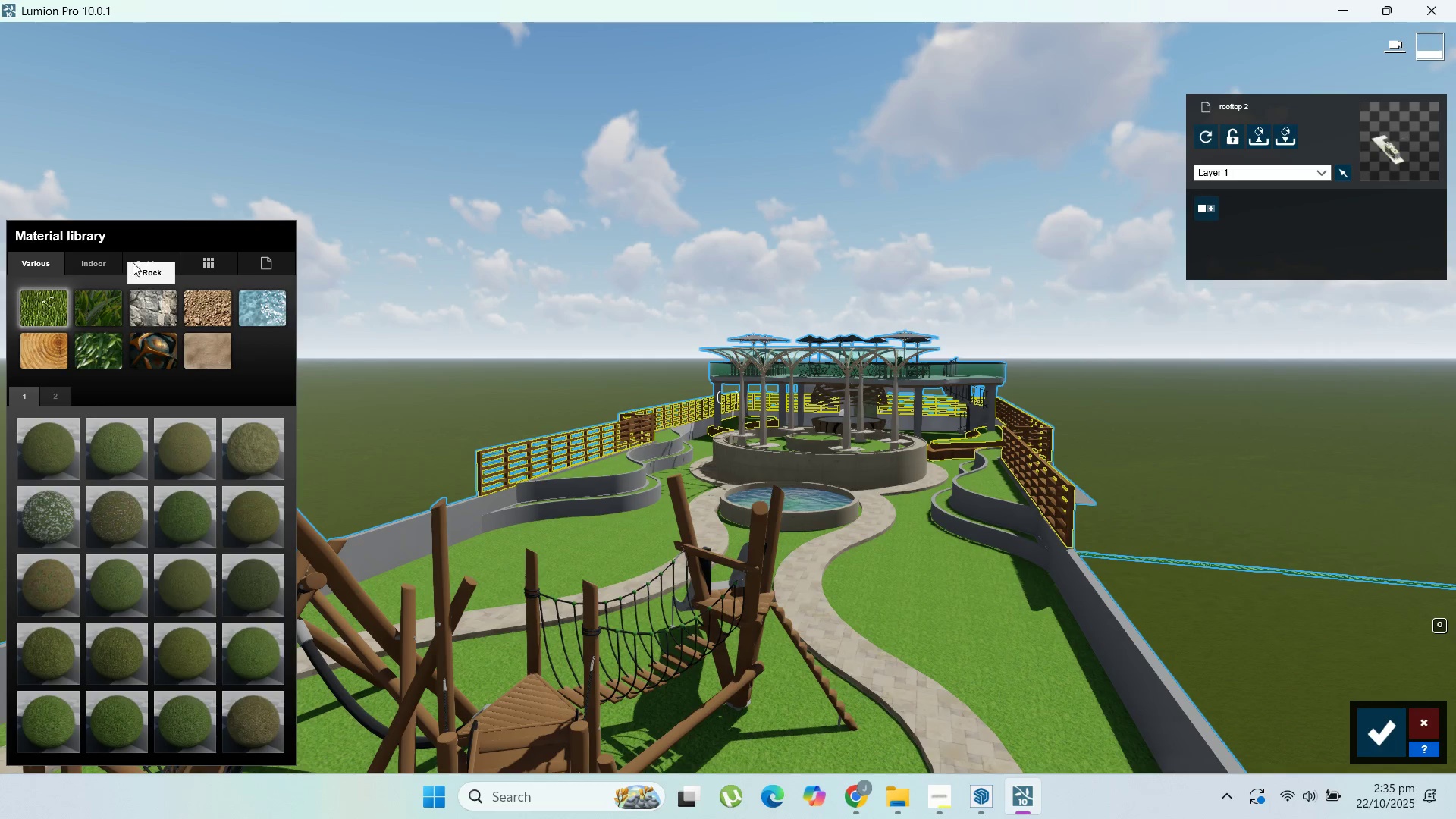 
left_click([262, 260])
 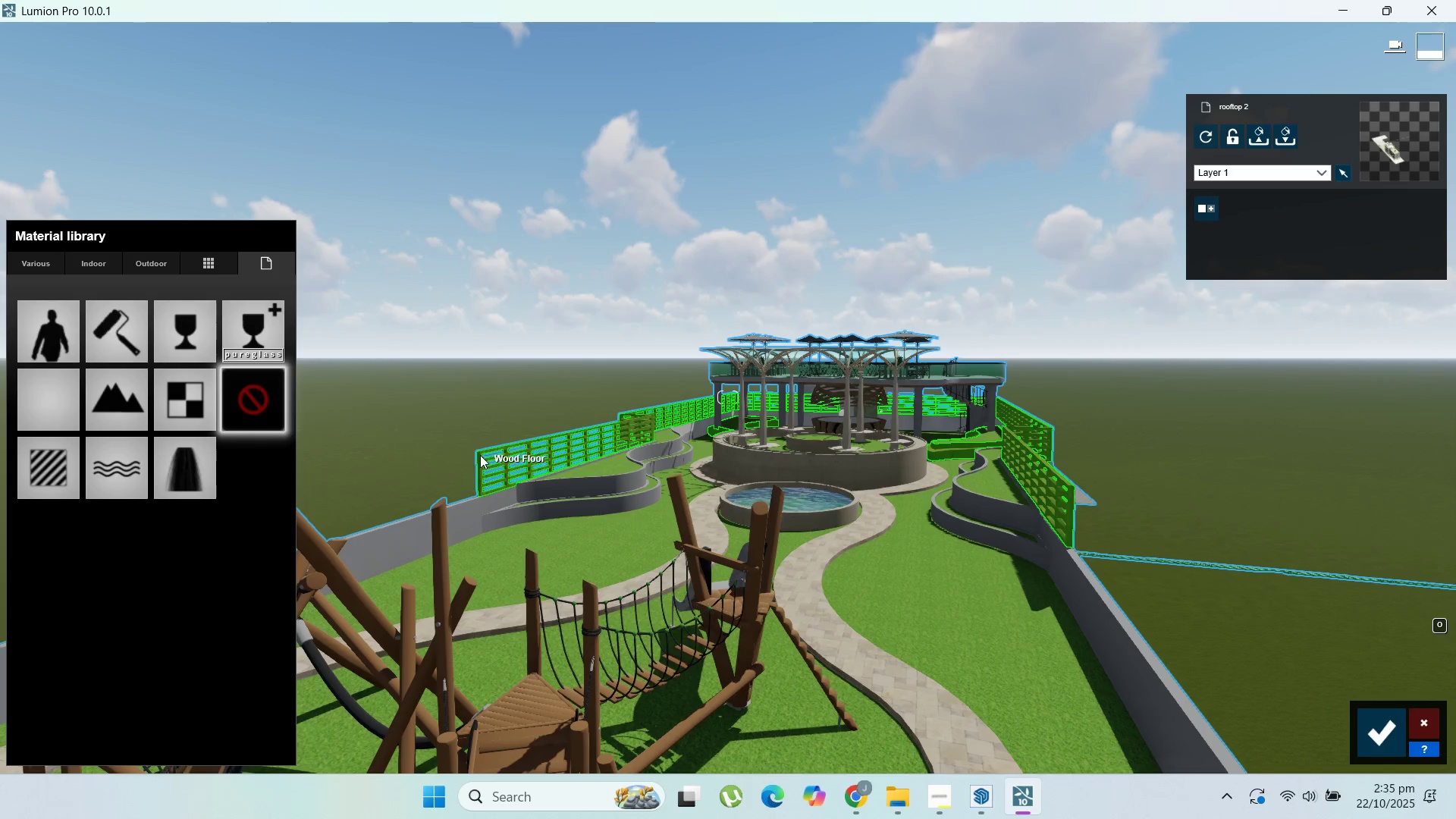 
left_click([48, 480])
 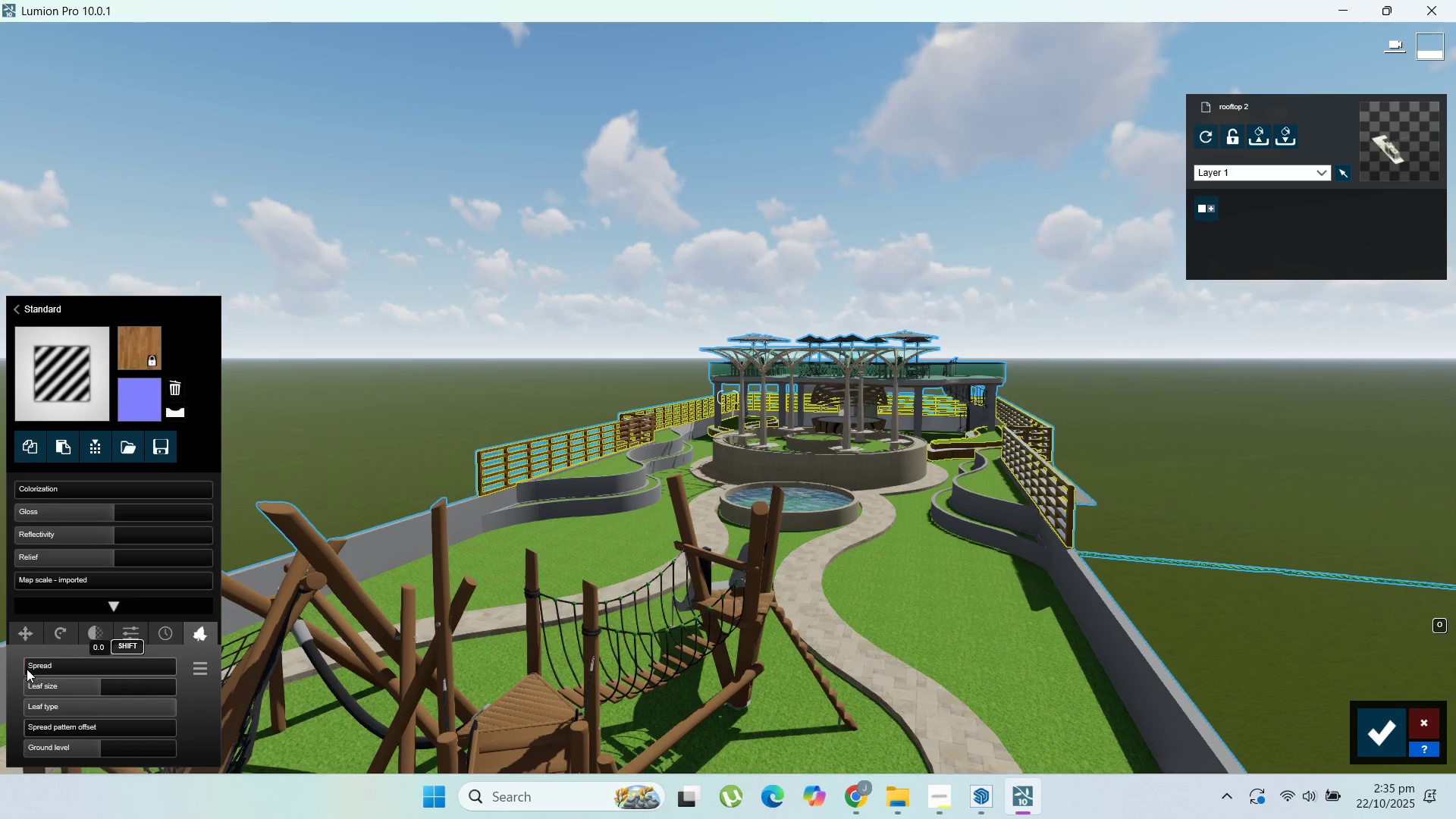 
wait(5.33)
 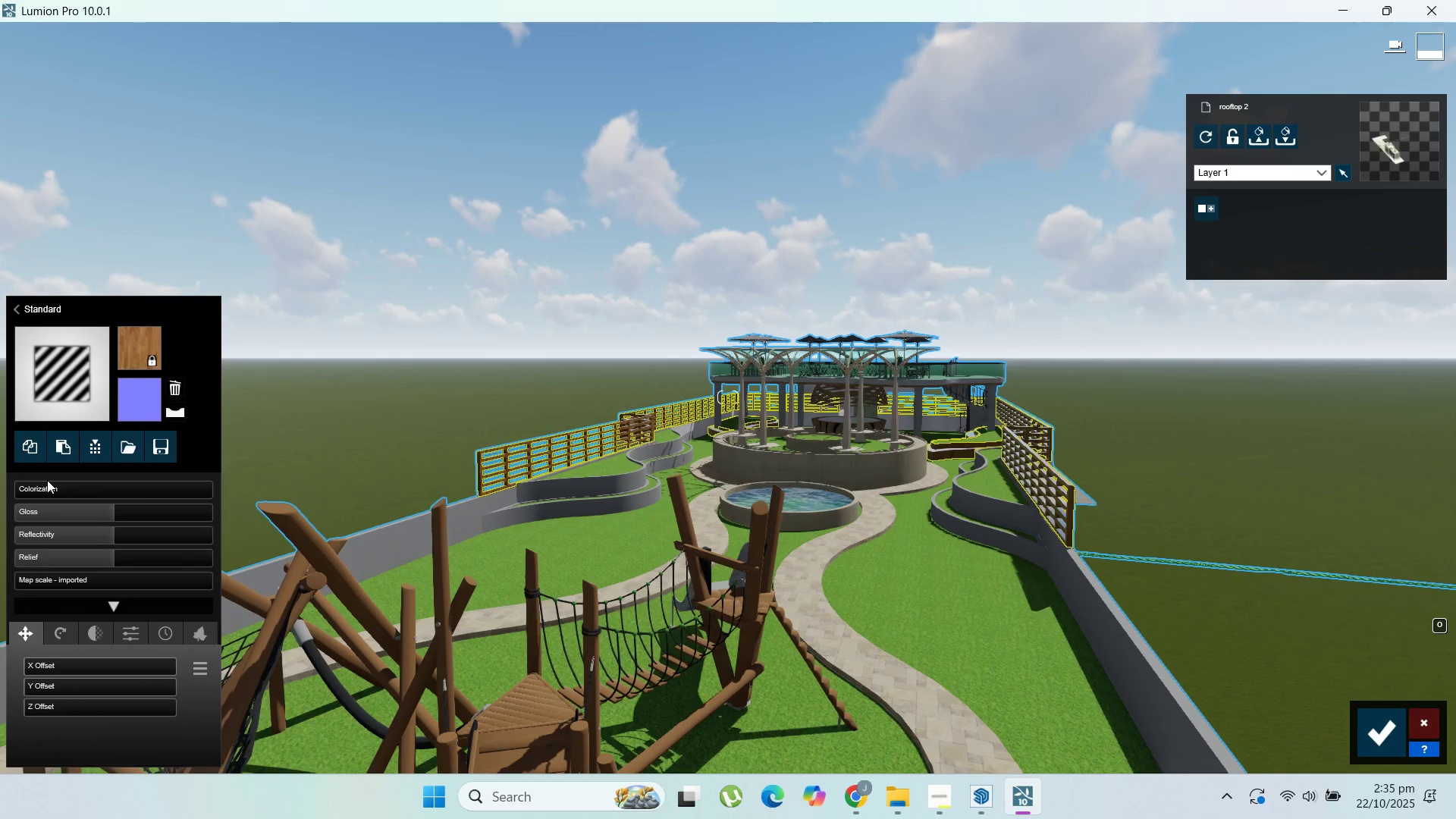 
left_click_drag(start_coordinate=[34, 666], to_coordinate=[83, 667])
 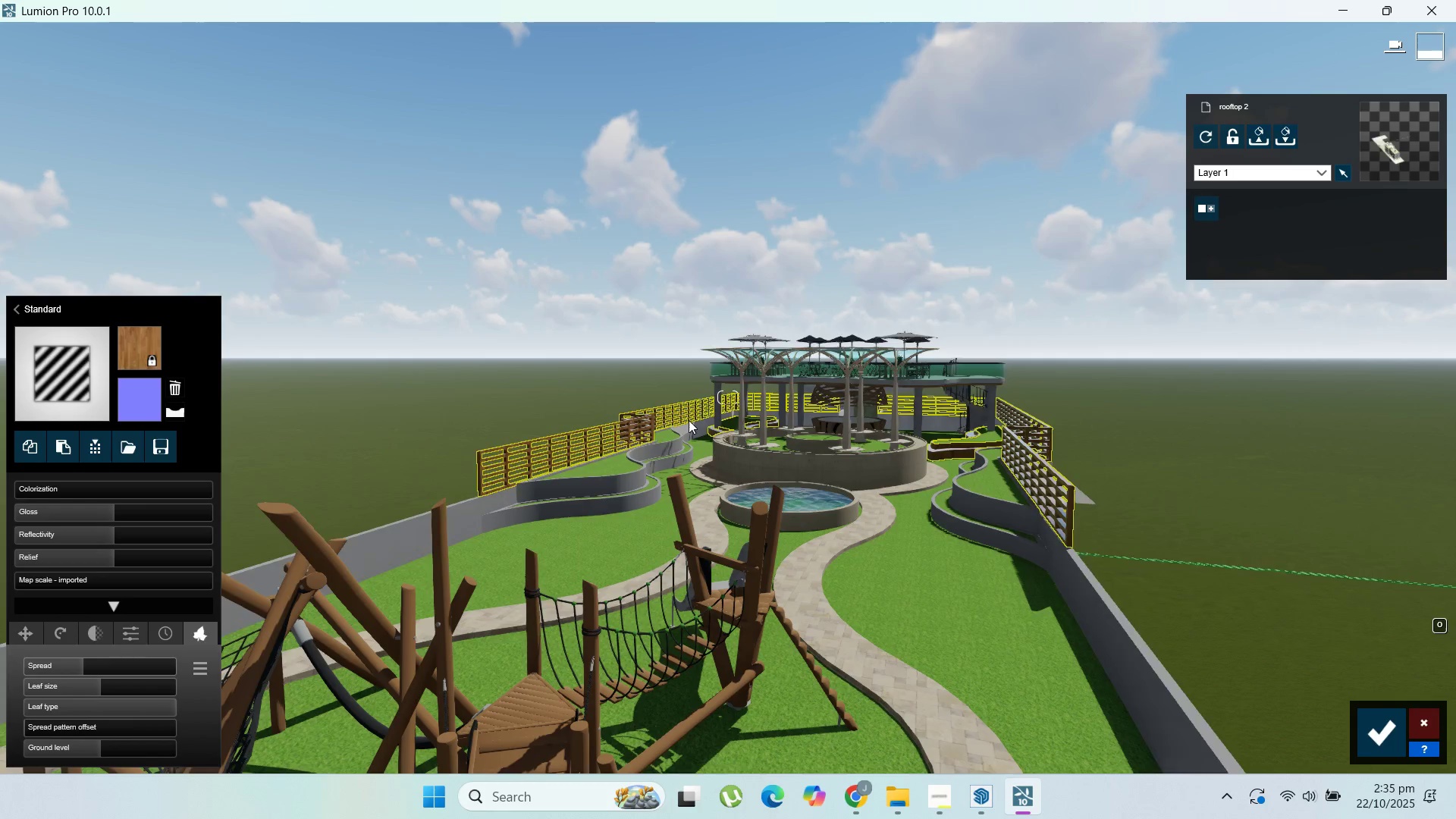 
scroll: coordinate [662, 448], scroll_direction: up, amount: 8.0
 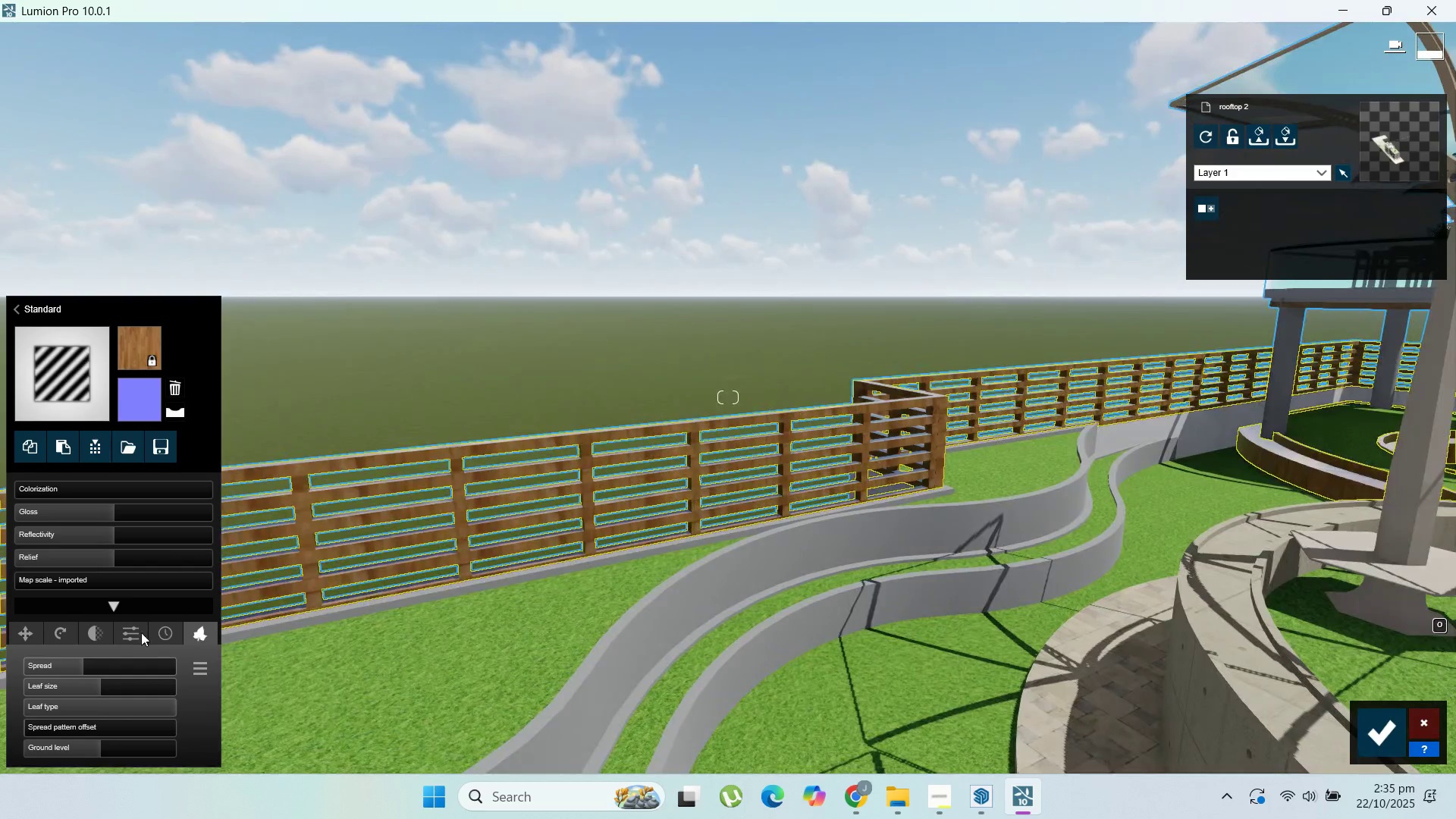 
left_click_drag(start_coordinate=[64, 664], to_coordinate=[49, 667])
 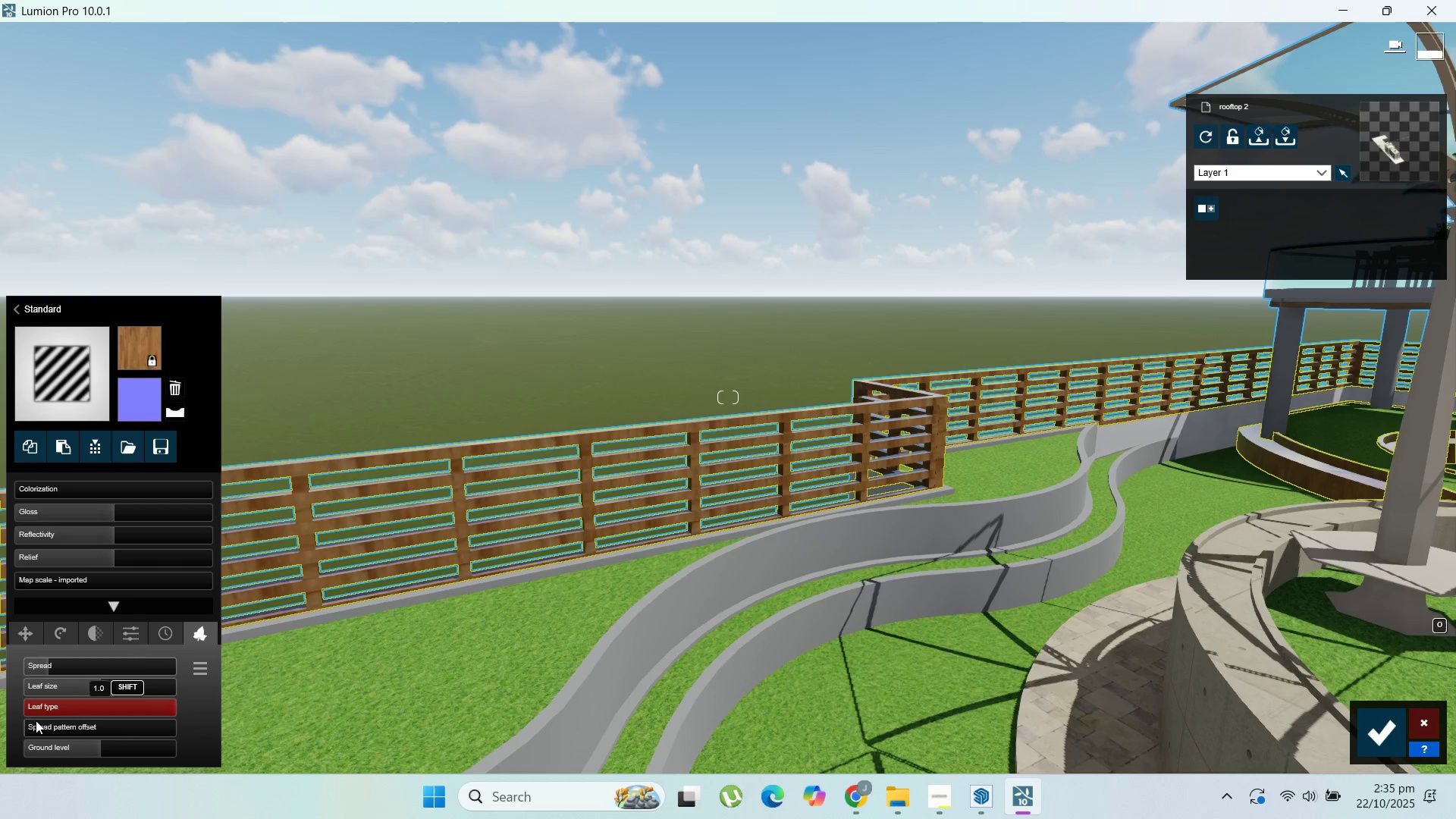 
left_click_drag(start_coordinate=[36, 720], to_coordinate=[69, 728])
 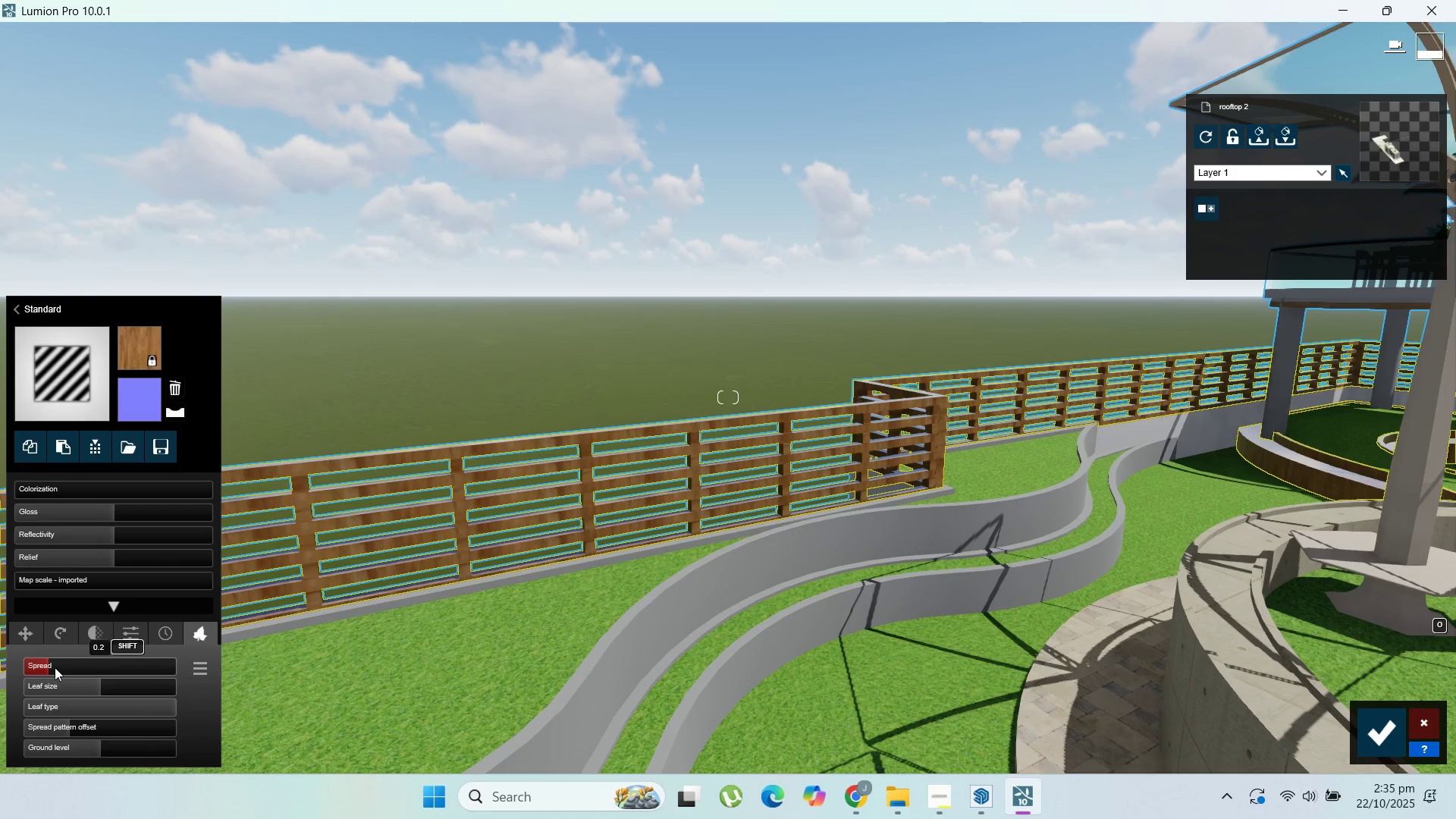 
left_click_drag(start_coordinate=[55, 667], to_coordinate=[42, 664])
 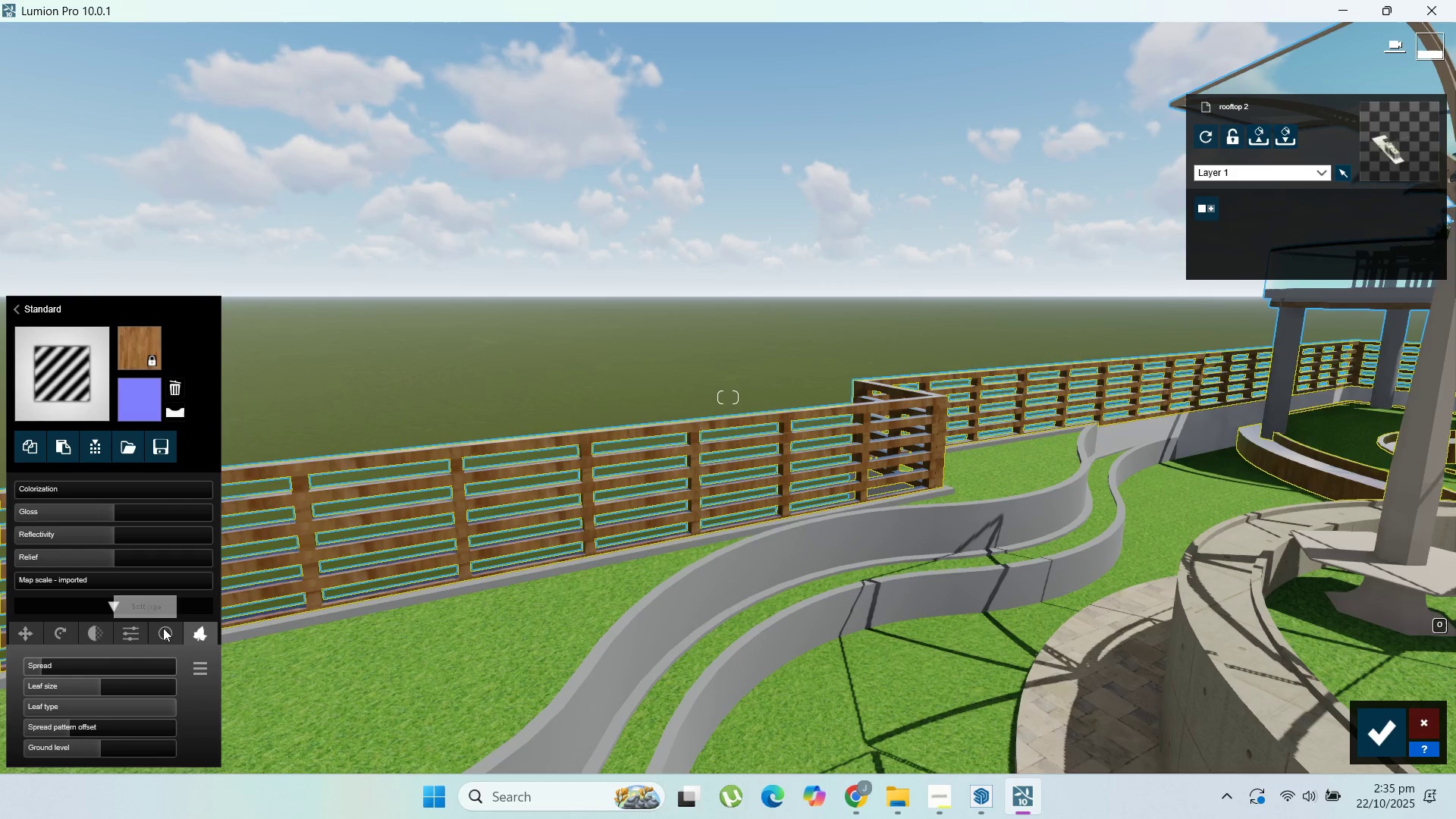 
left_click([164, 629])
 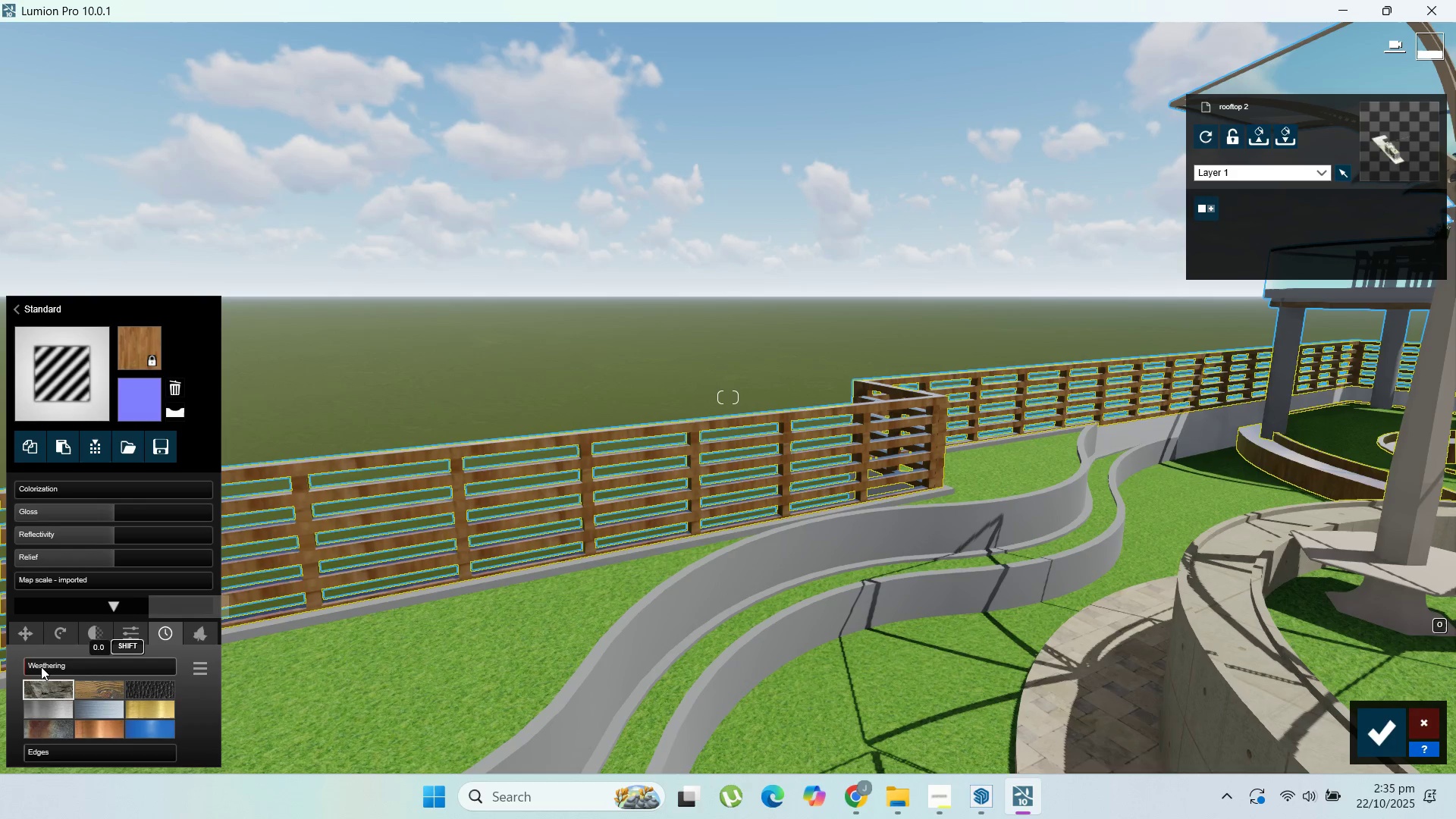 
left_click_drag(start_coordinate=[39, 666], to_coordinate=[47, 669])
 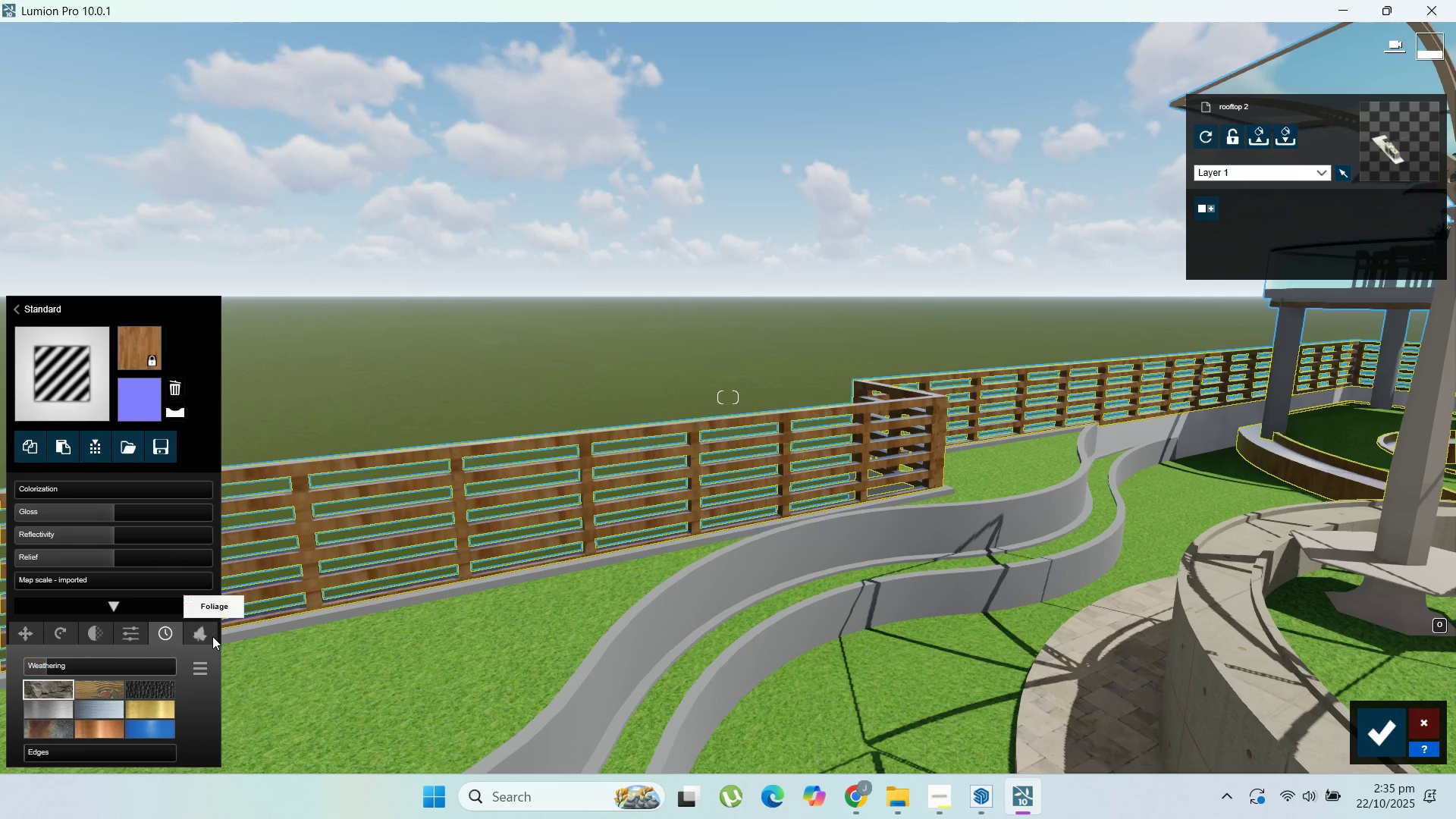 
left_click([212, 636])
 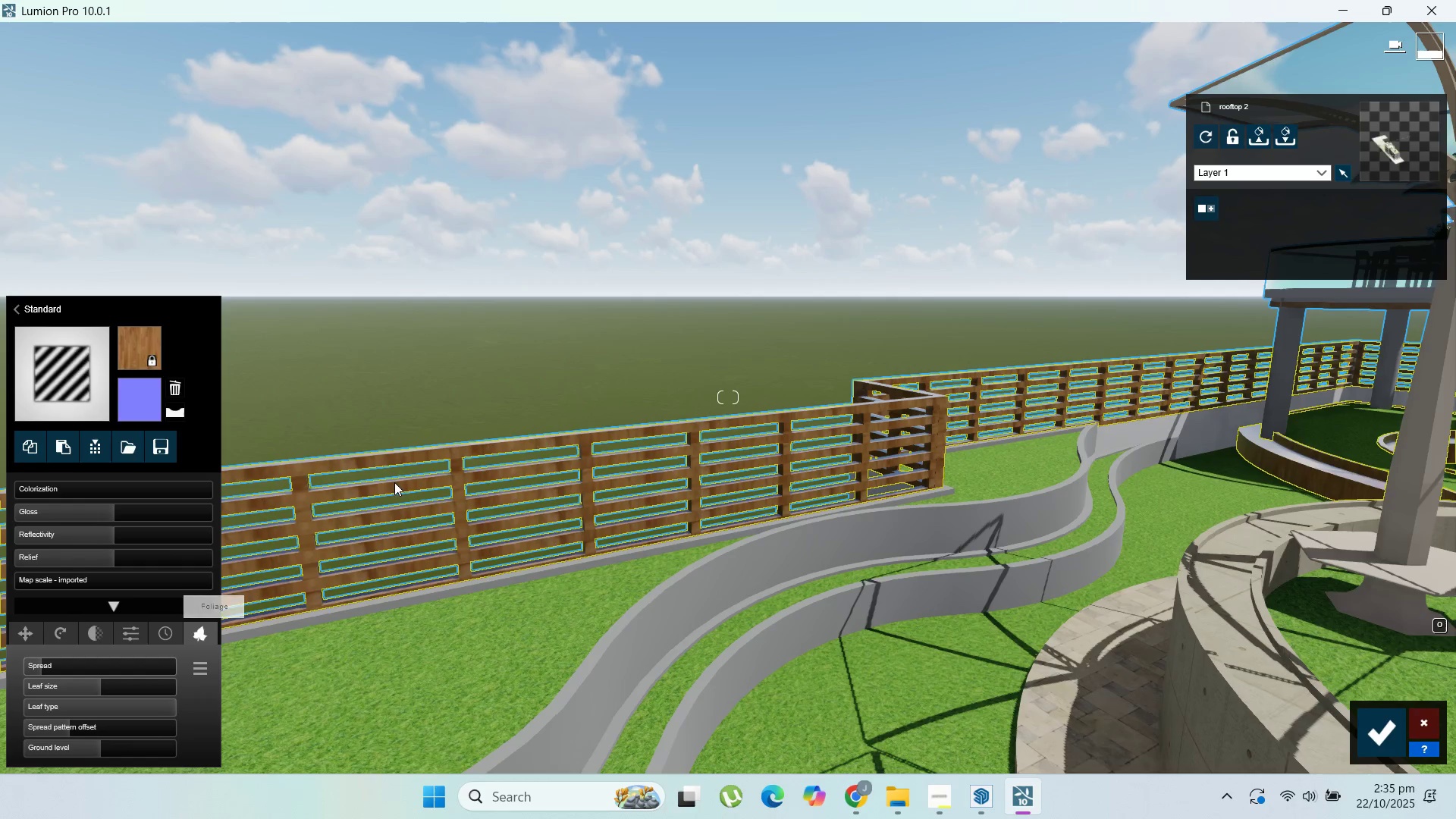 
scroll: coordinate [402, 501], scroll_direction: up, amount: 2.0
 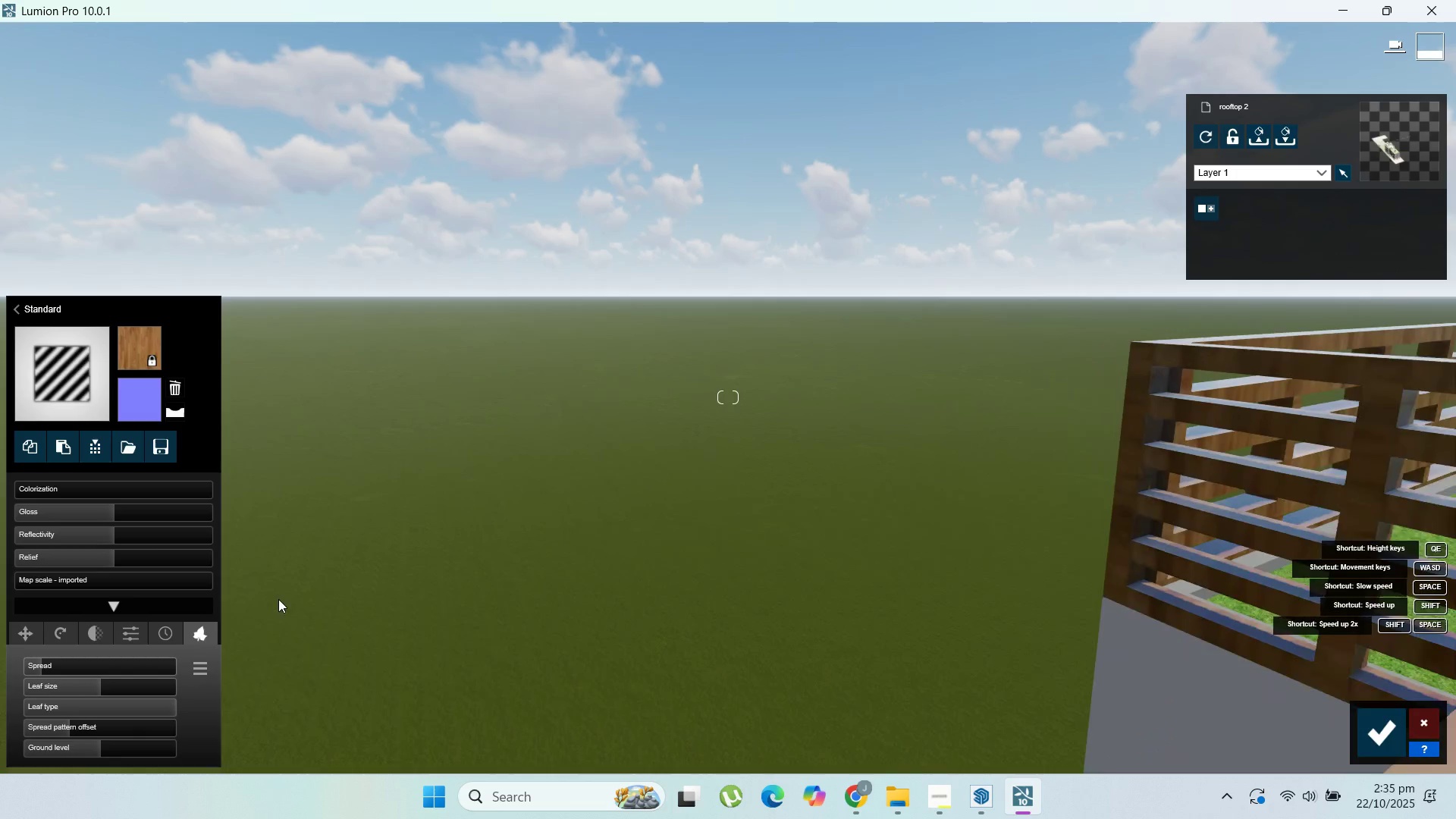 
scroll: coordinate [197, 654], scroll_direction: down, amount: 3.0
 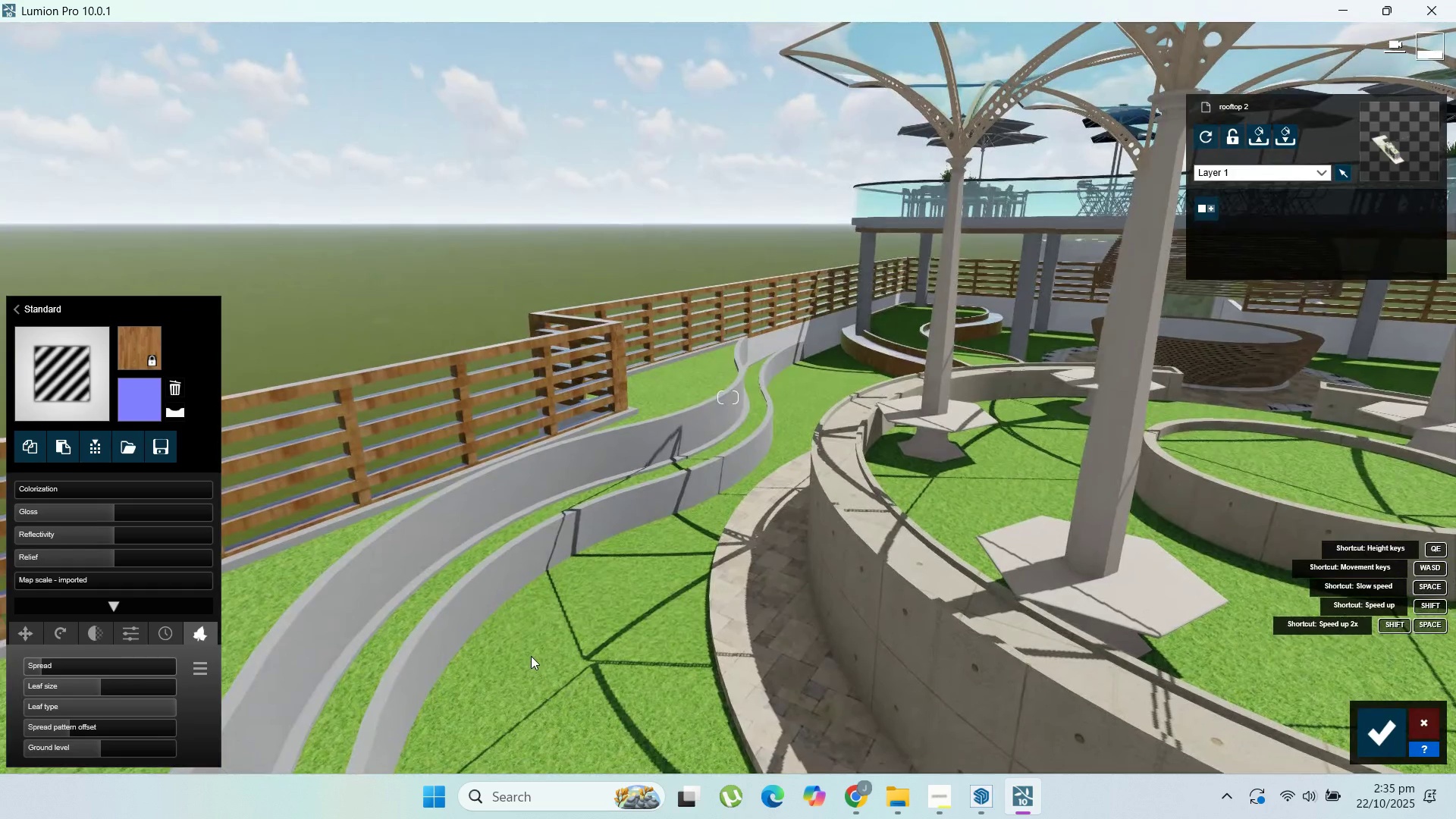 
hold_key(key=A, duration=1.53)
 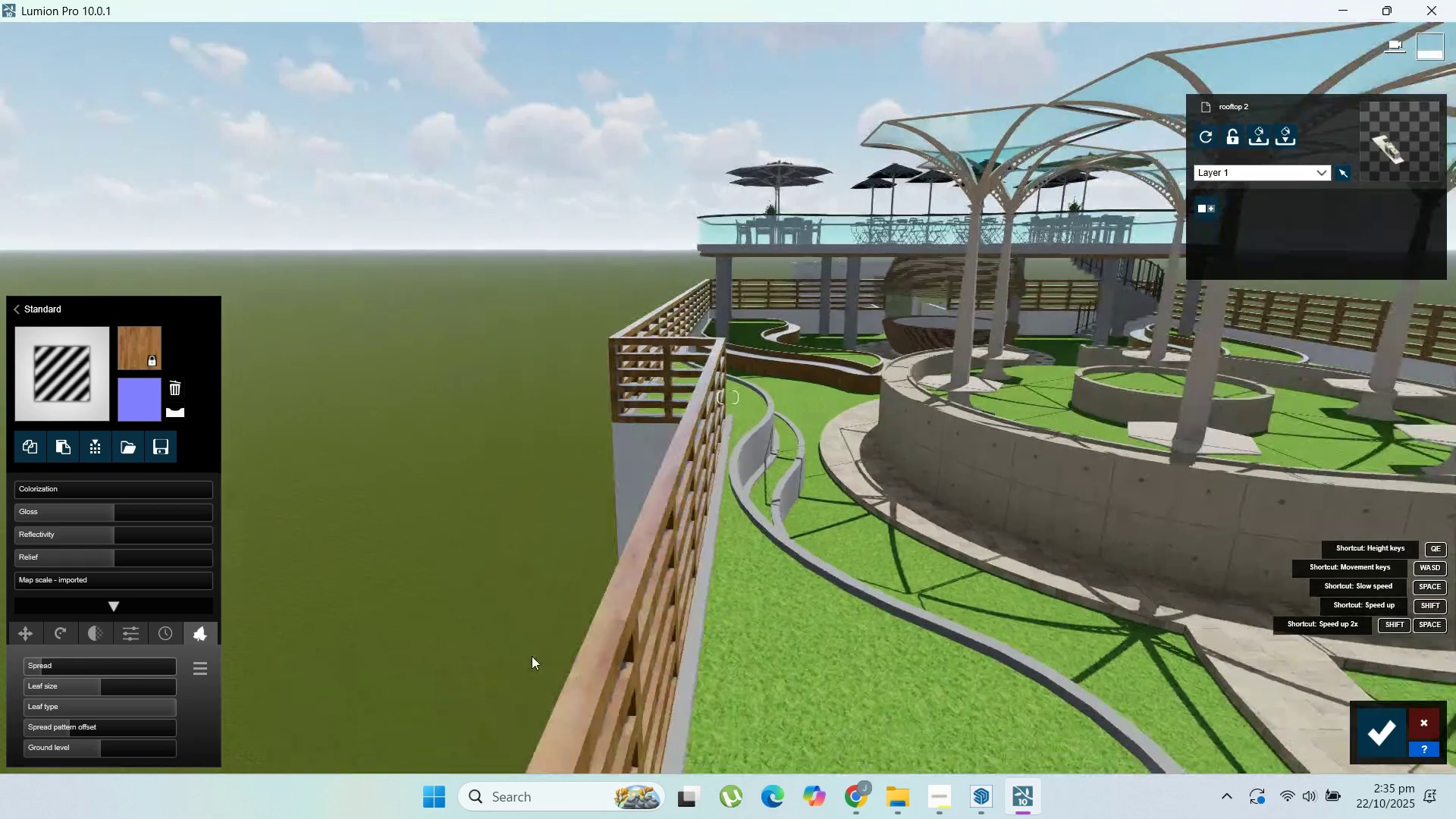 
type(aaaaaa)
 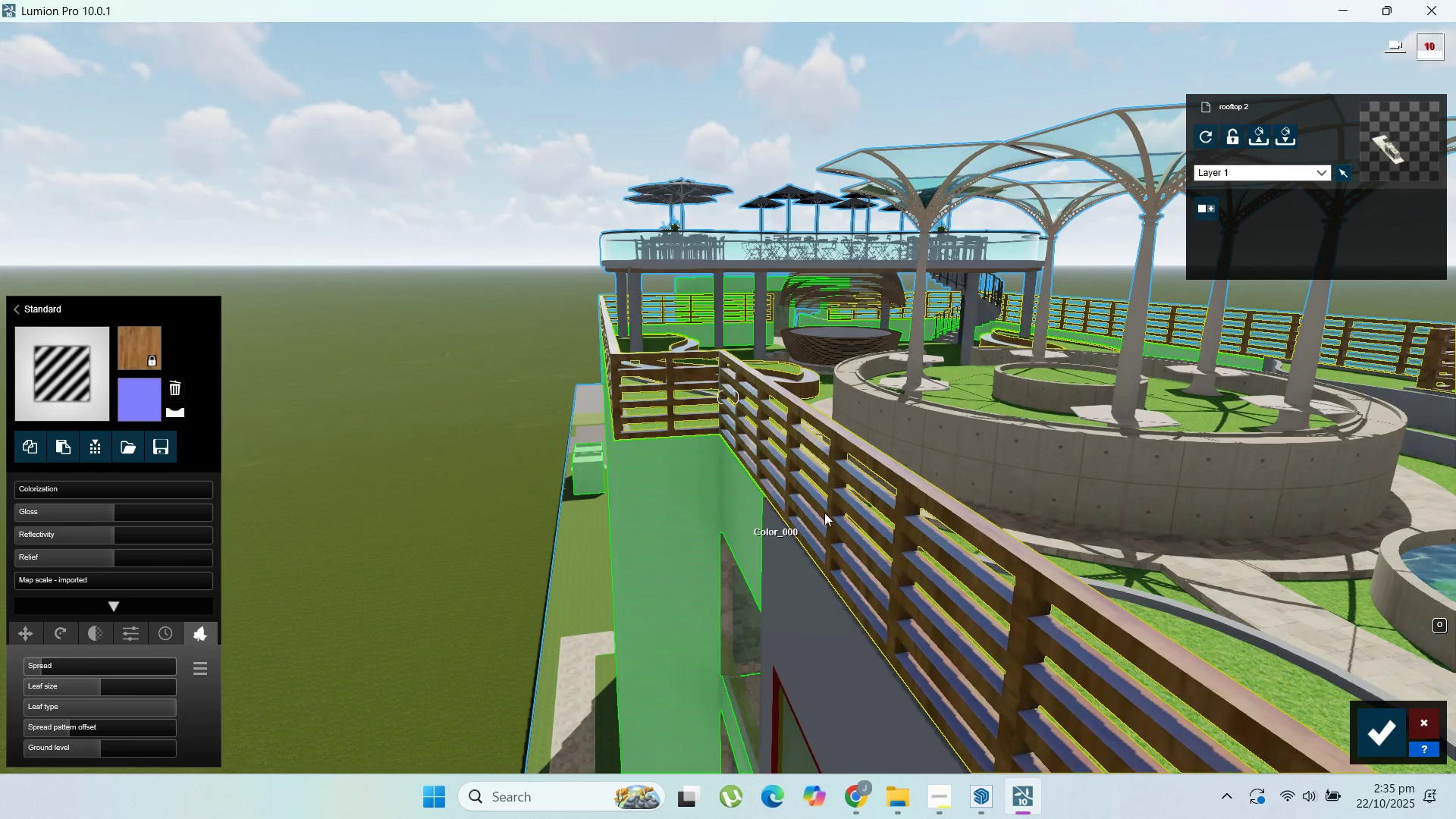 
left_click([827, 513])
 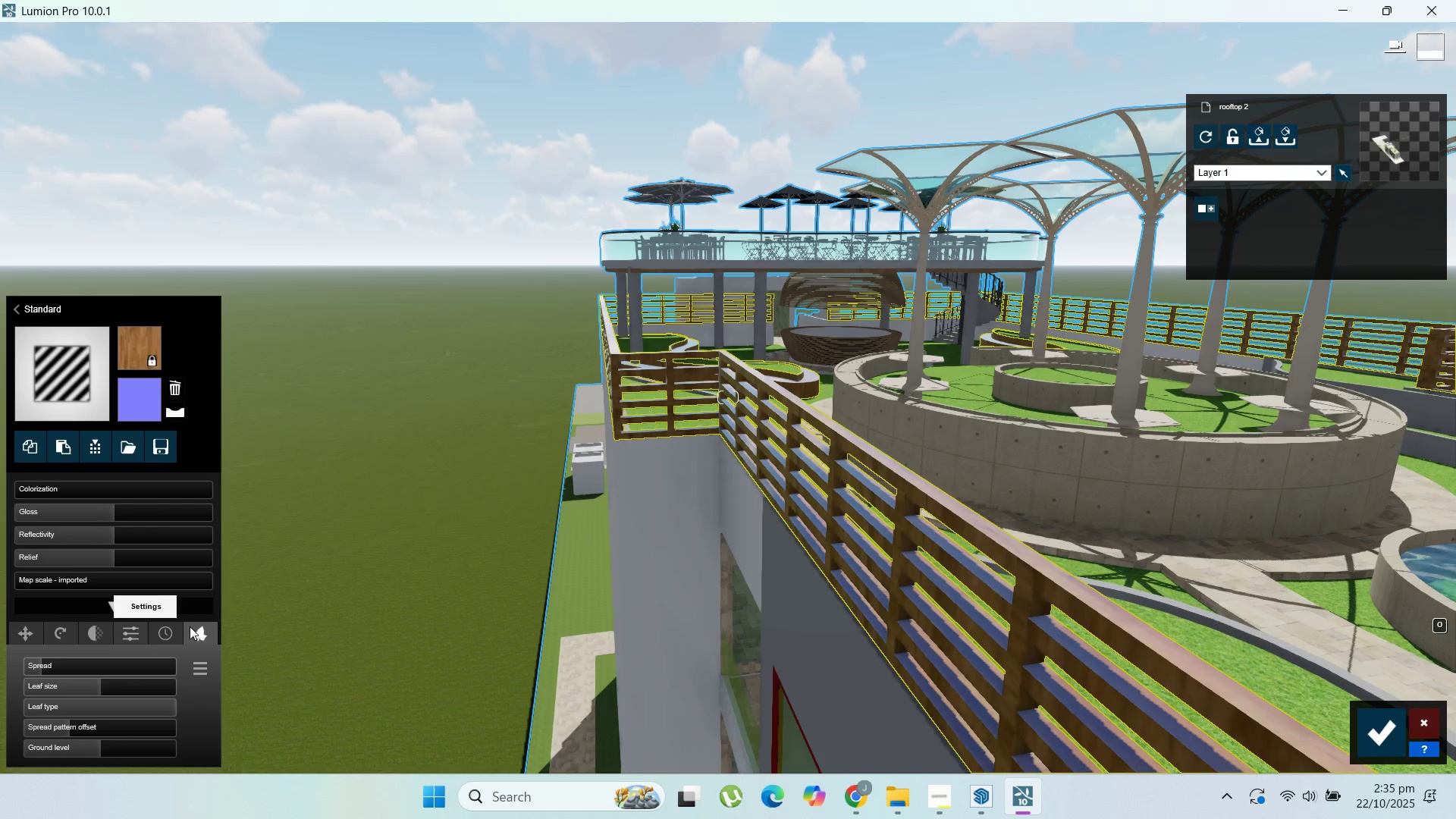 
wait(5.02)
 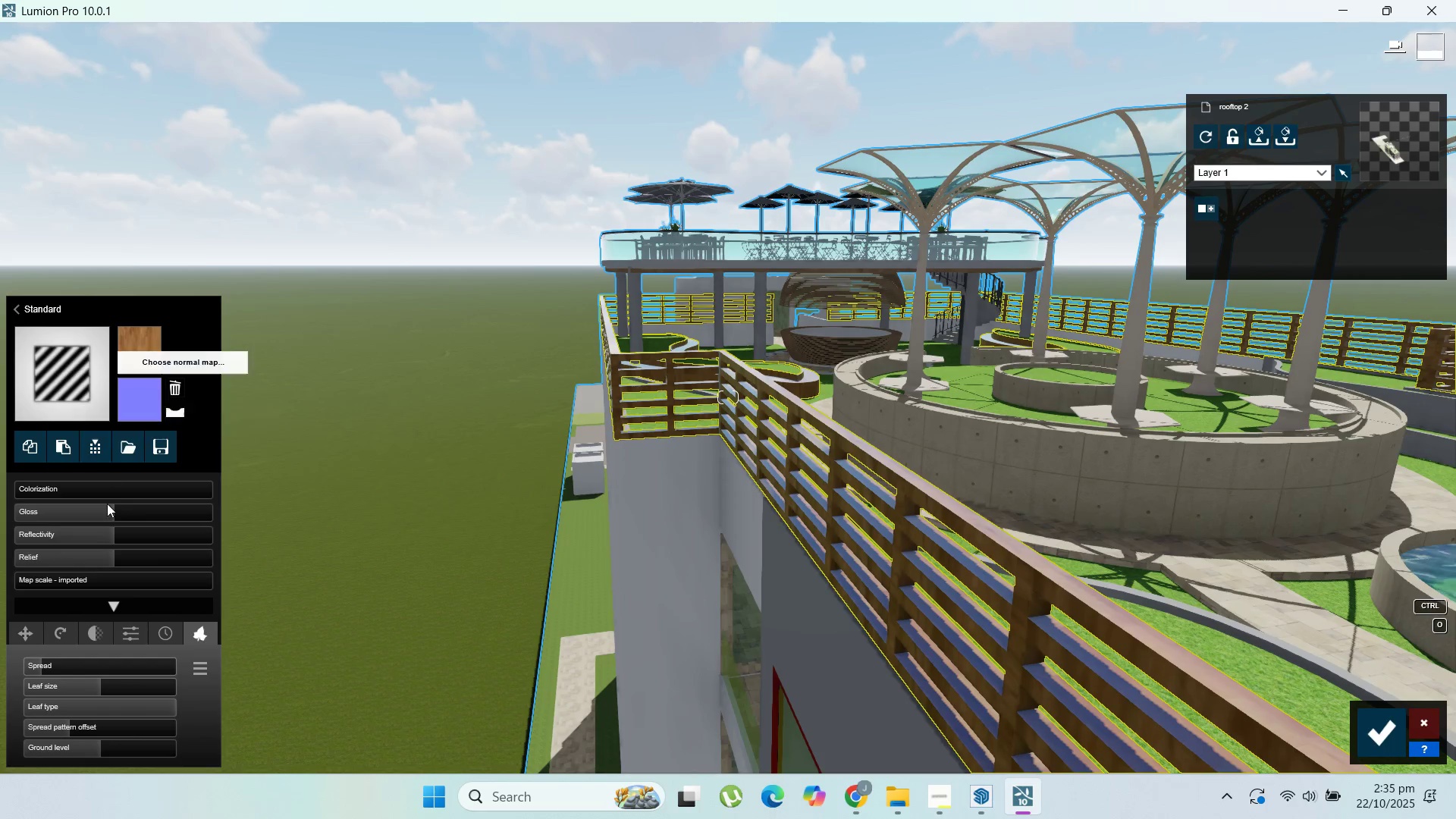 
left_click_drag(start_coordinate=[47, 667], to_coordinate=[108, 675])
 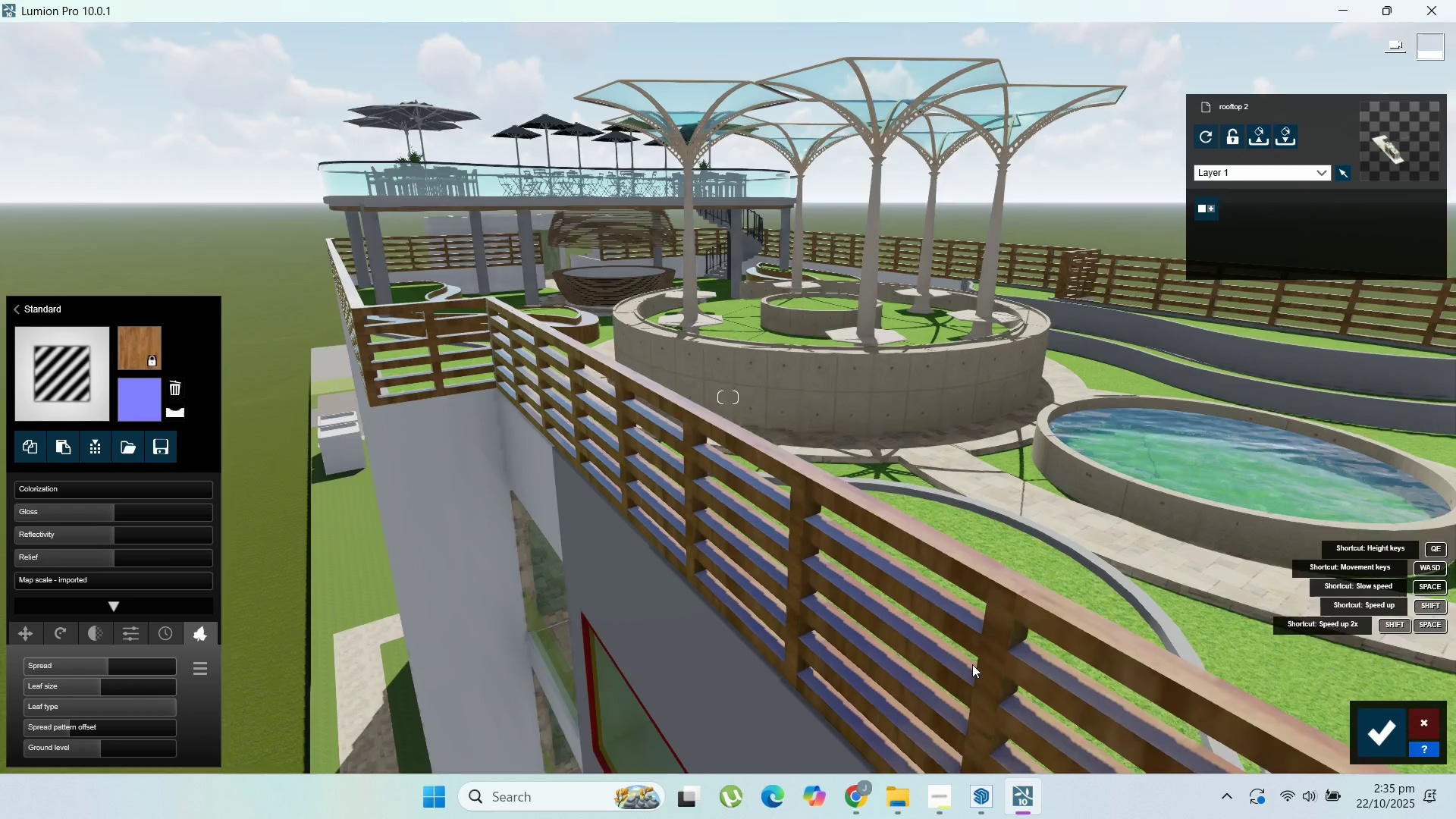 
scroll: coordinate [973, 652], scroll_direction: up, amount: 2.0
 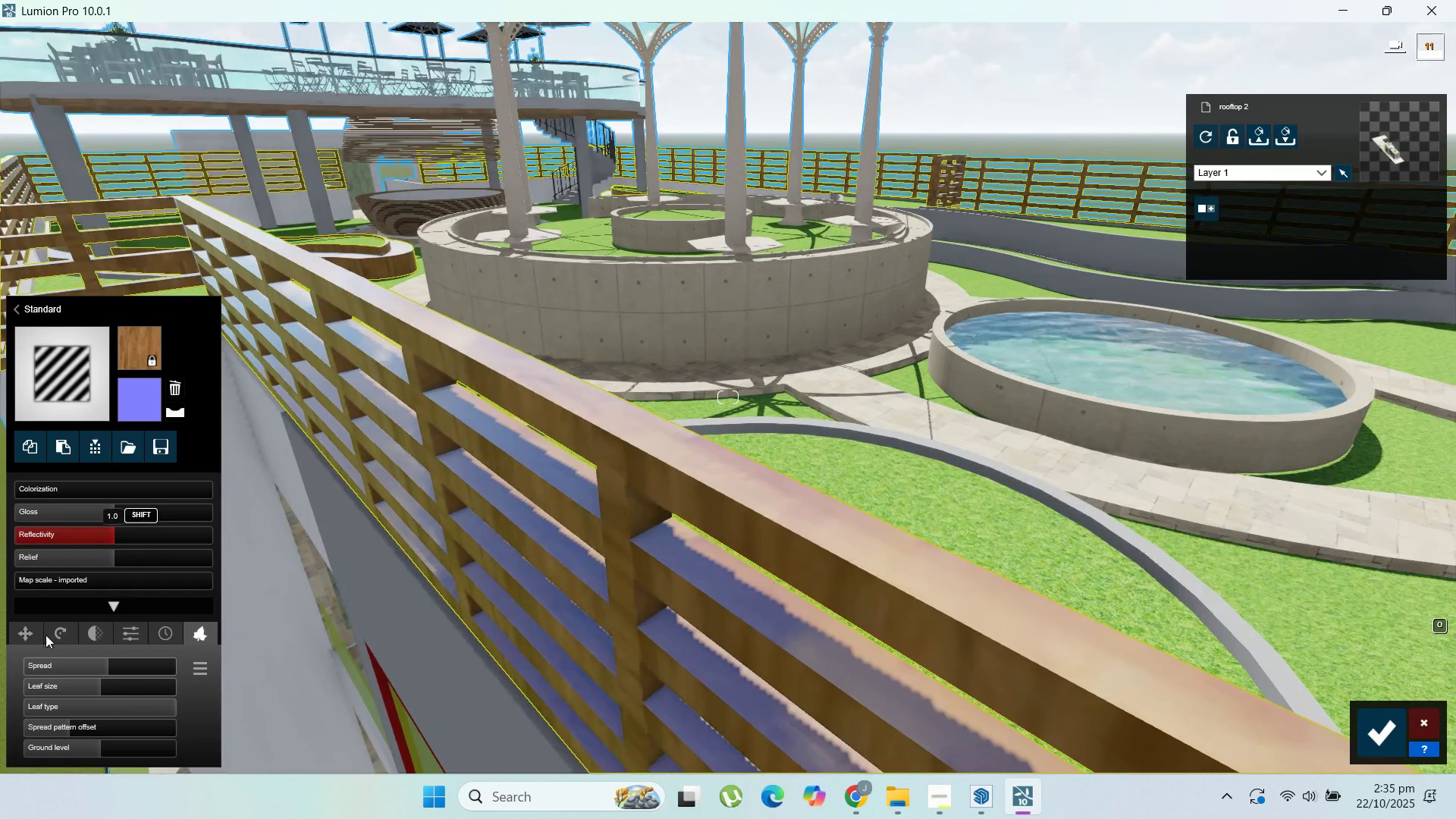 
left_click_drag(start_coordinate=[60, 686], to_coordinate=[85, 695])
 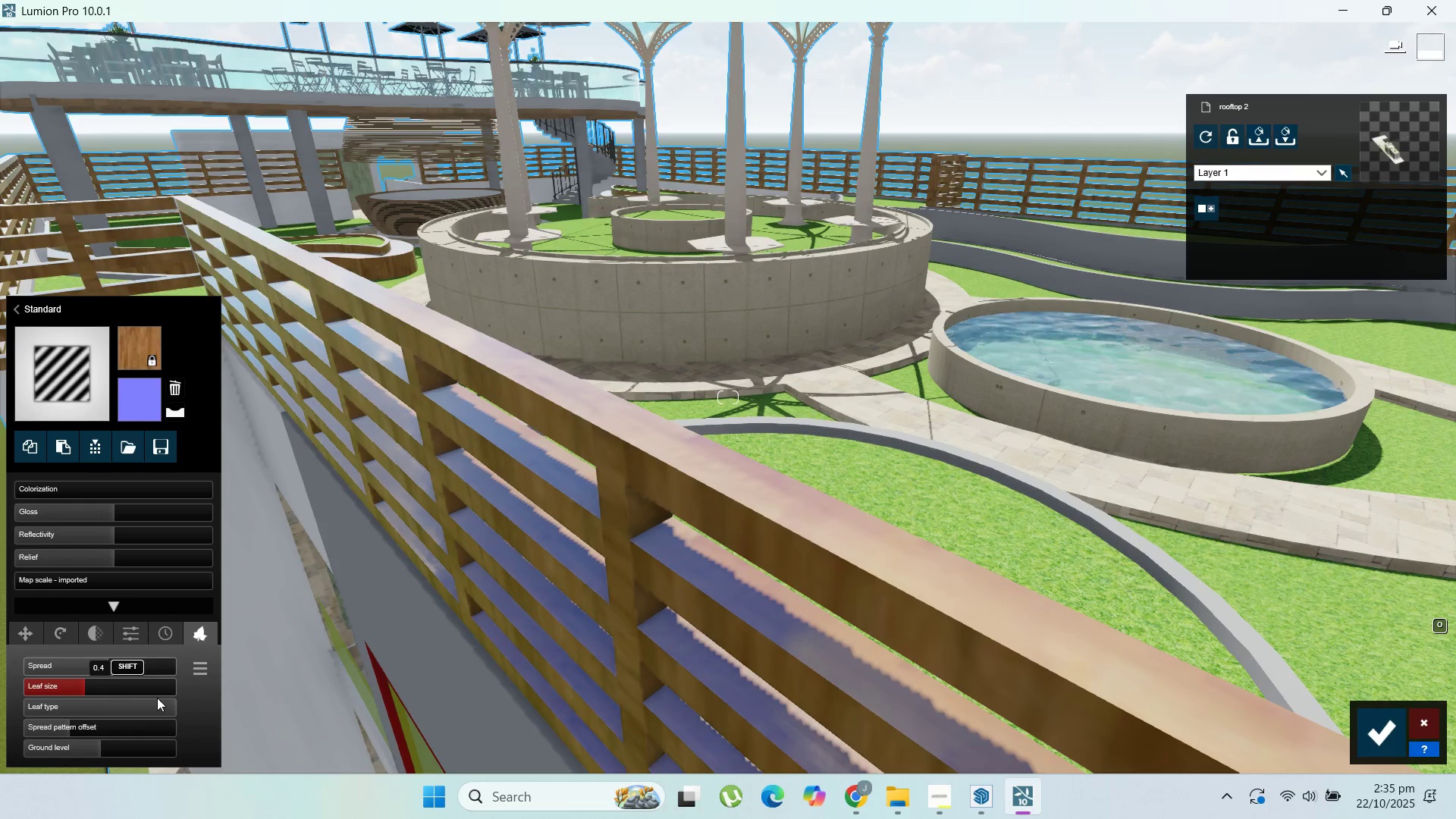 
left_click_drag(start_coordinate=[157, 698], to_coordinate=[121, 697])
 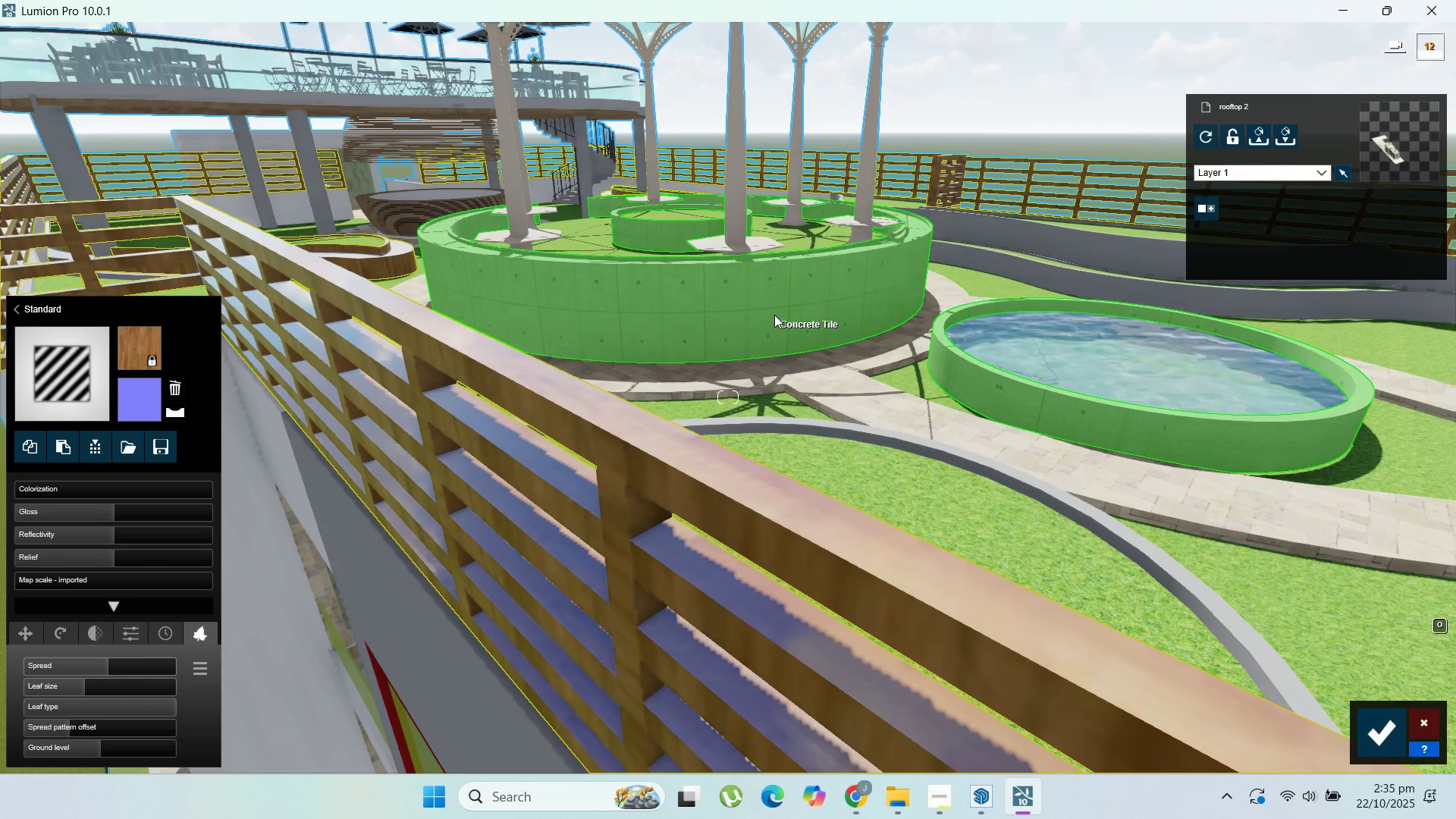 
left_click([771, 312])
 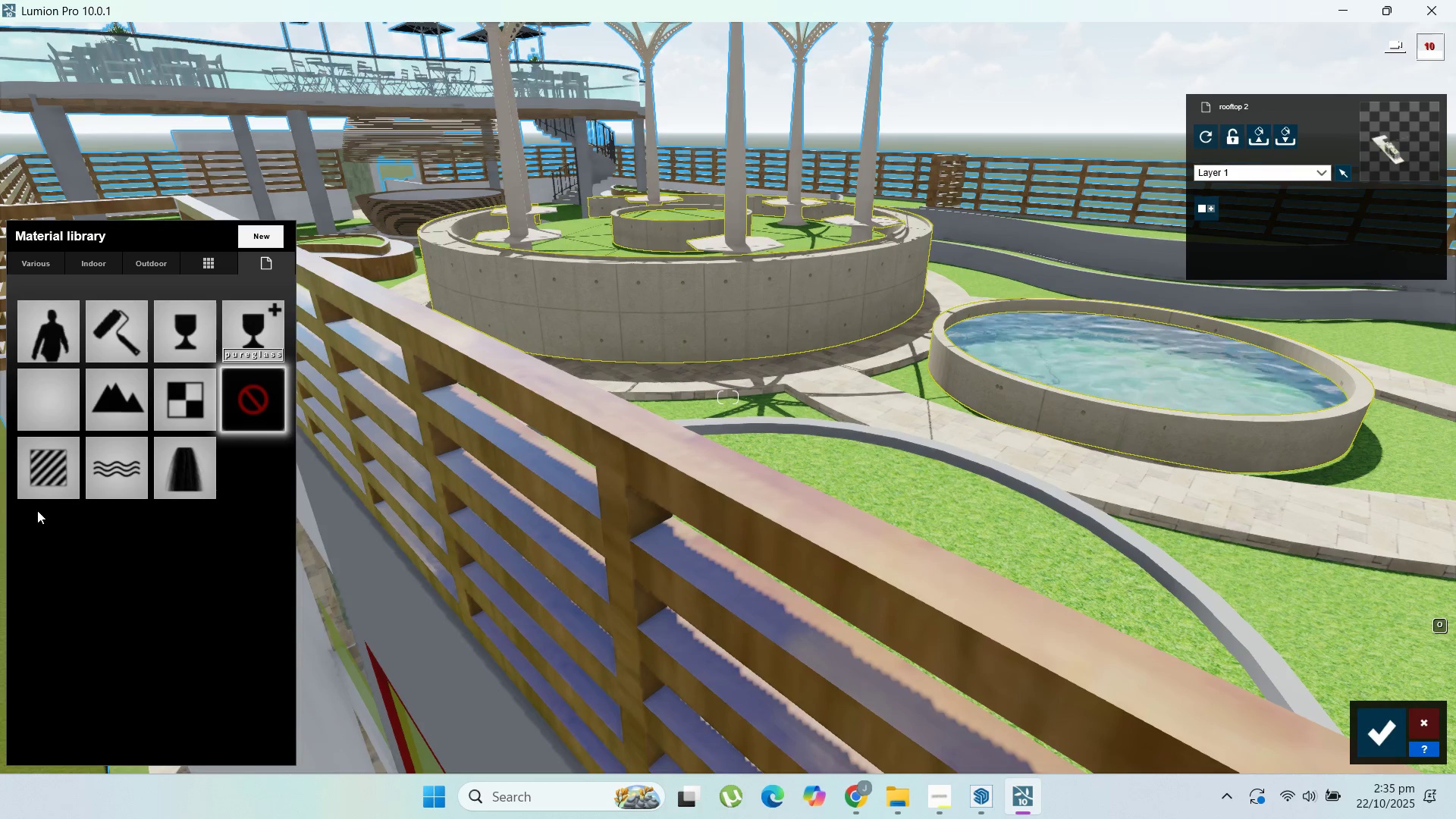 
left_click([44, 498])
 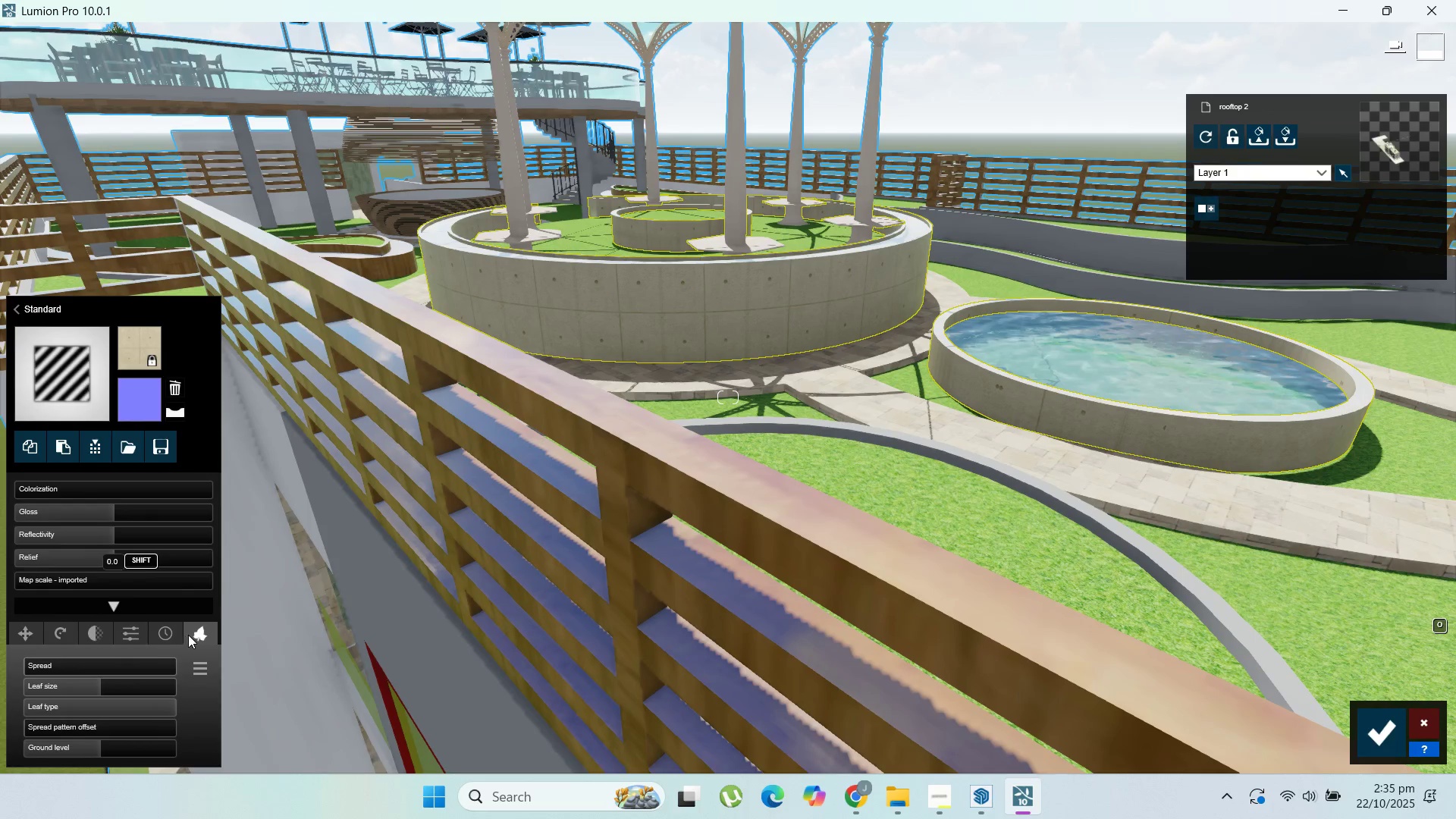 
left_click_drag(start_coordinate=[40, 663], to_coordinate=[93, 663])
 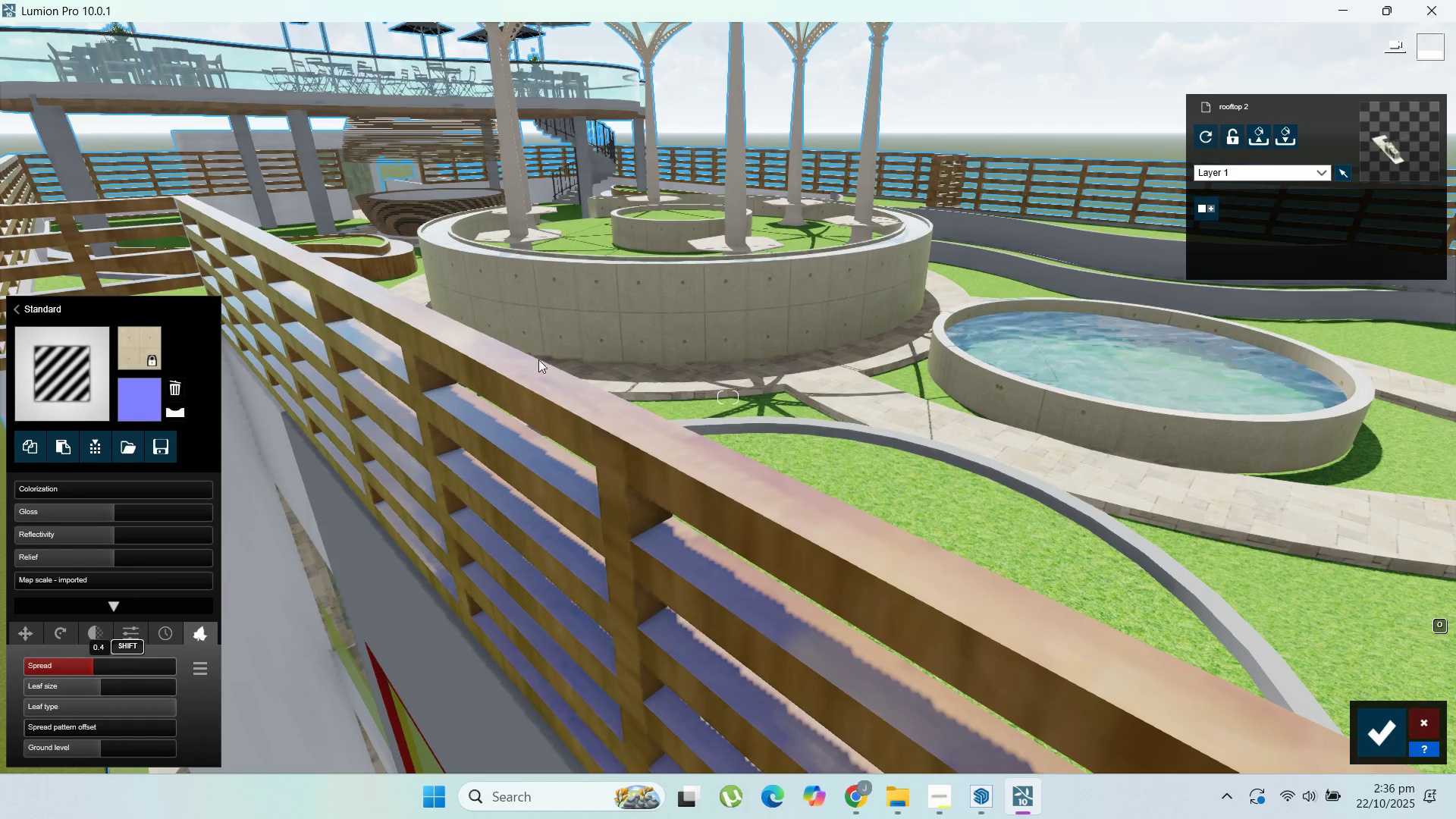 
scroll: coordinate [701, 305], scroll_direction: up, amount: 9.0
 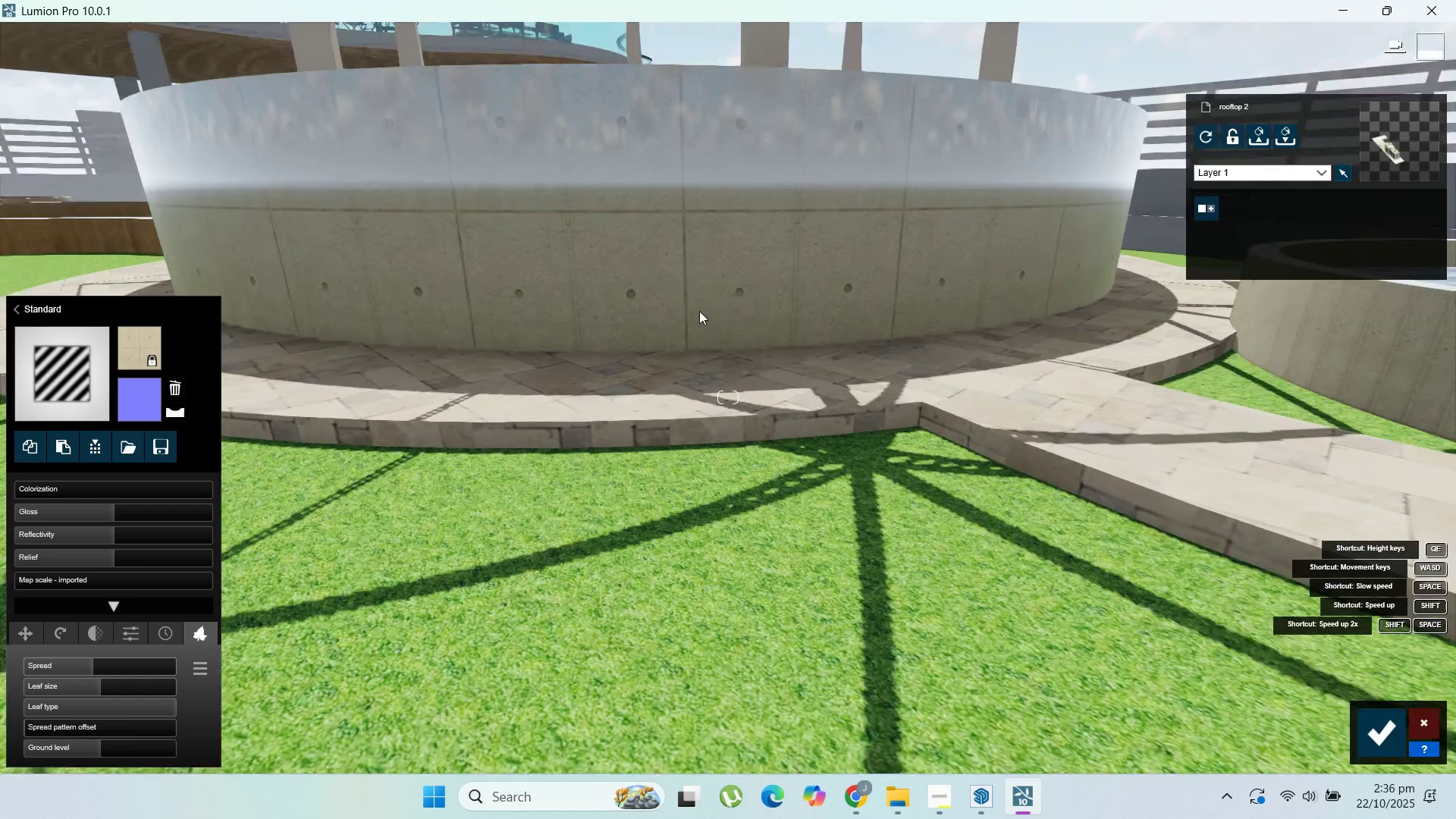 
right_click([699, 311])
 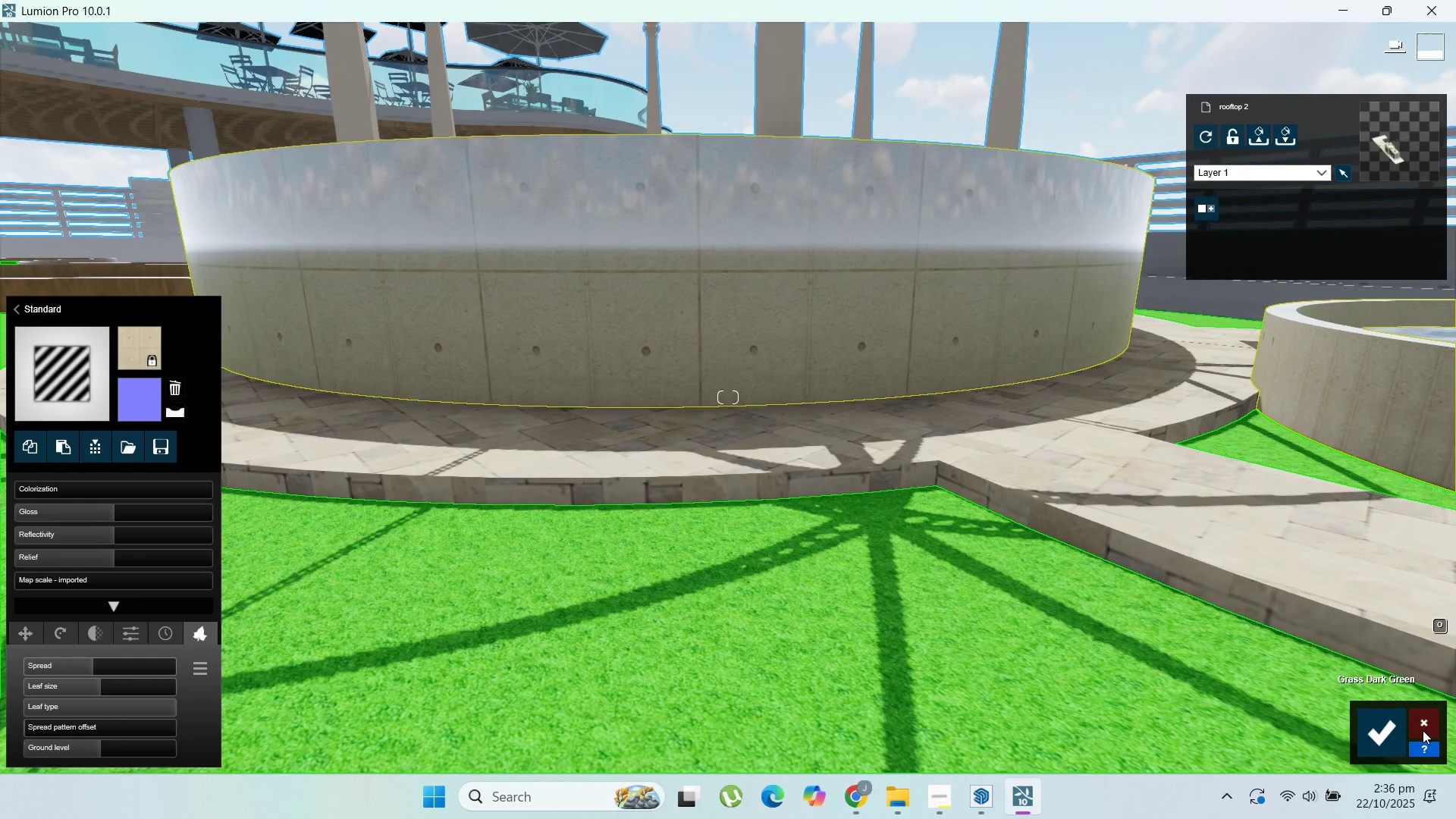 
left_click([1426, 729])
 